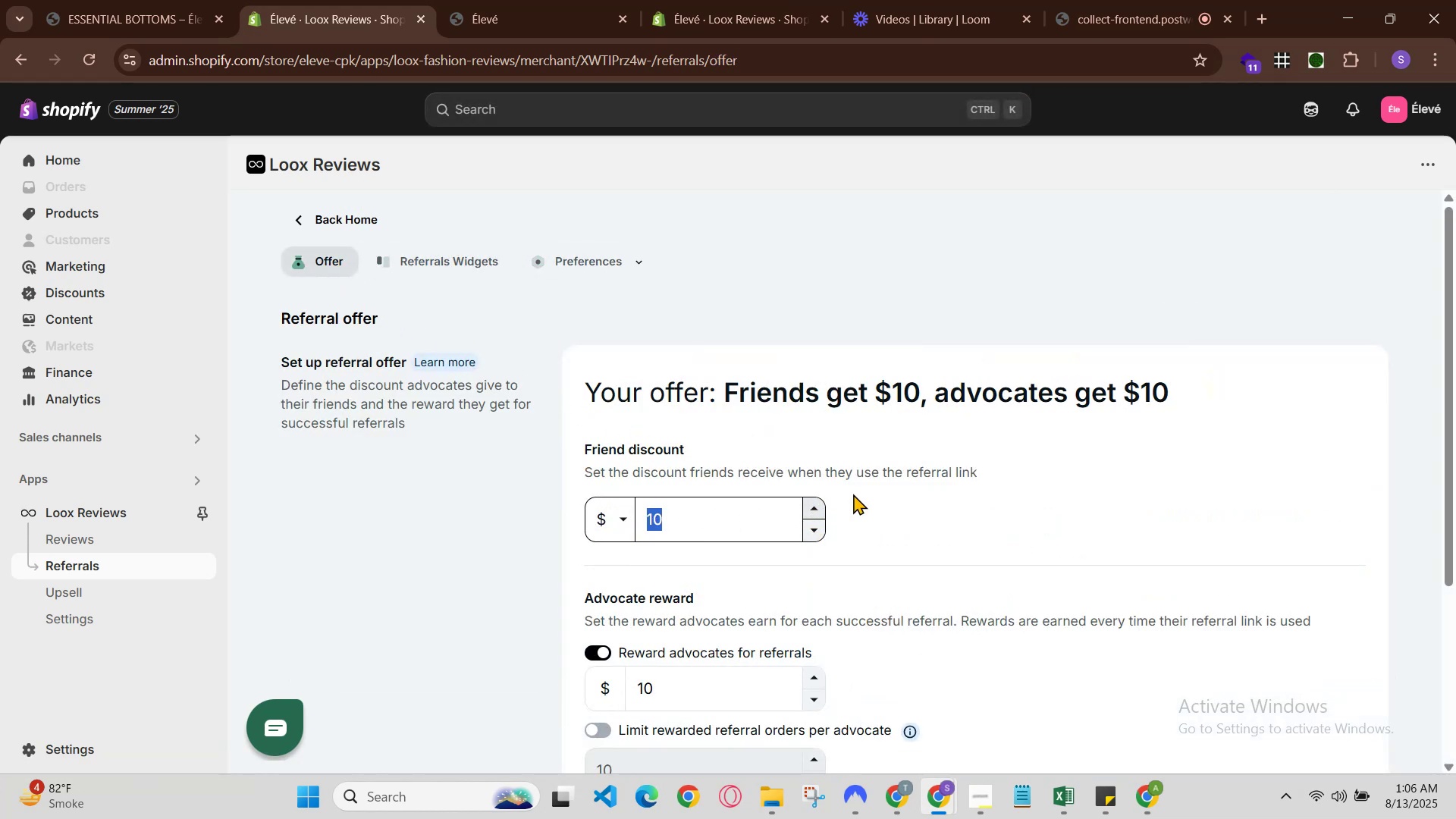 
scroll: coordinate [899, 516], scroll_direction: down, amount: 2.0
 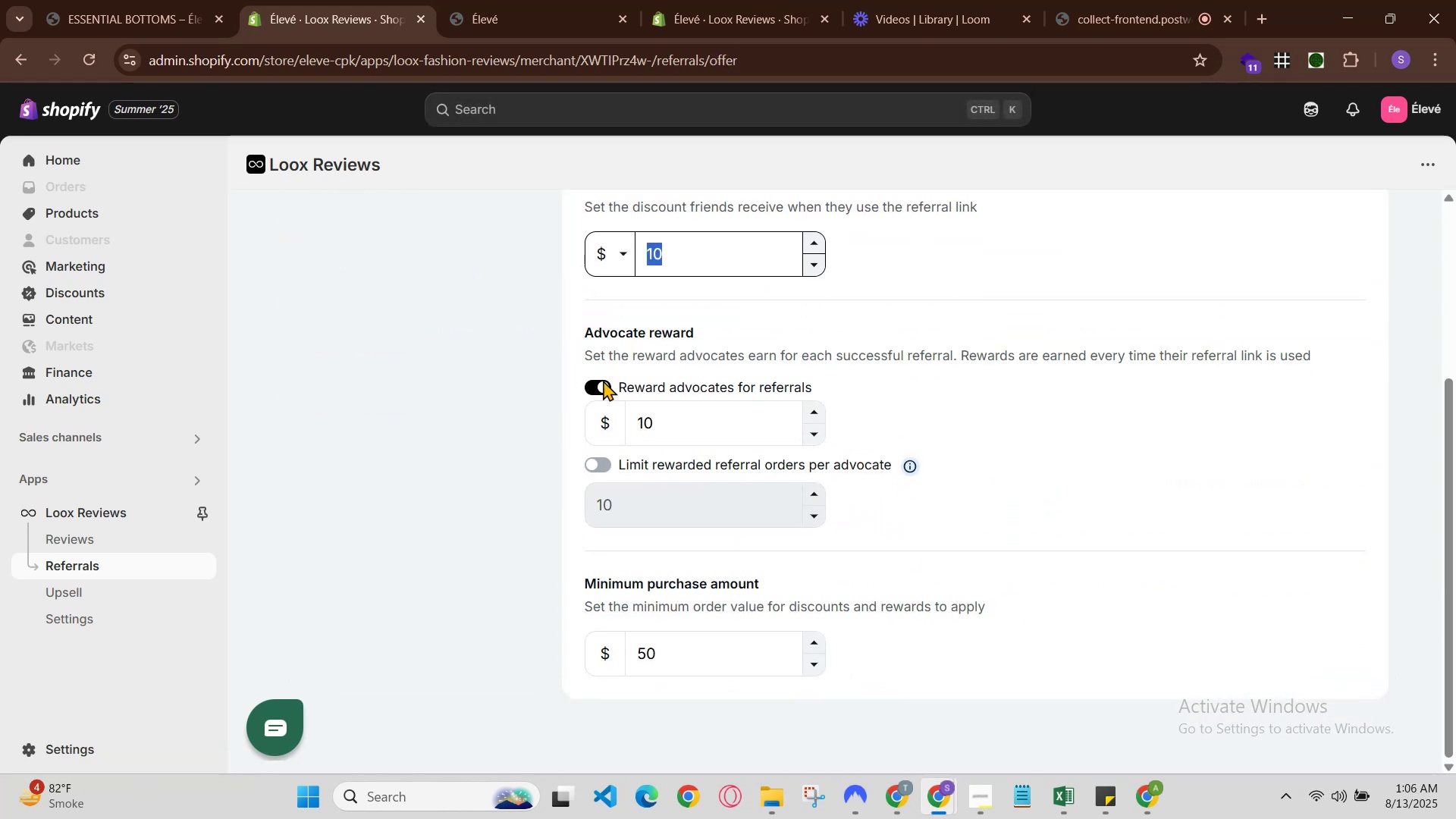 
left_click([601, 383])
 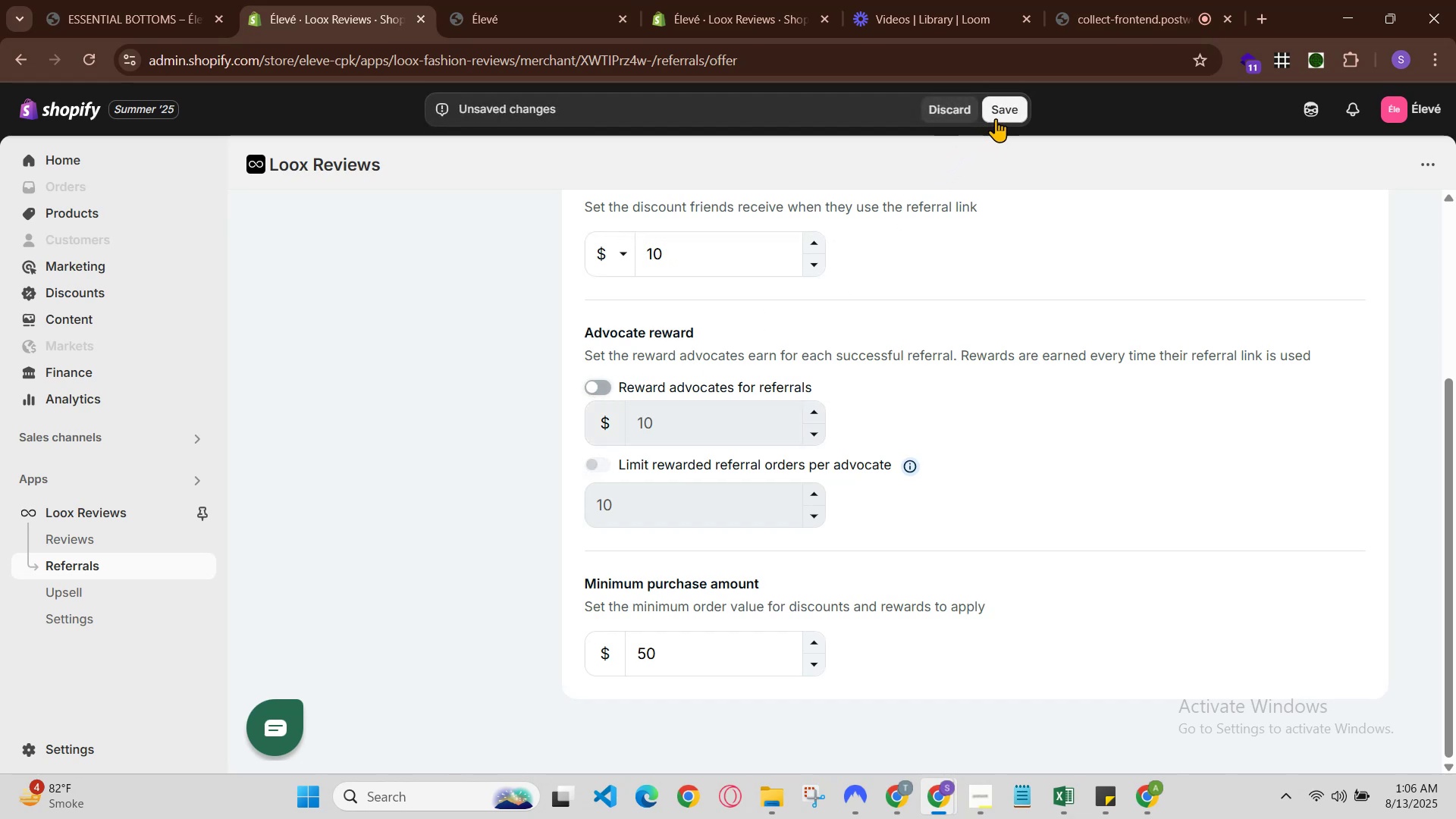 
left_click([996, 118])
 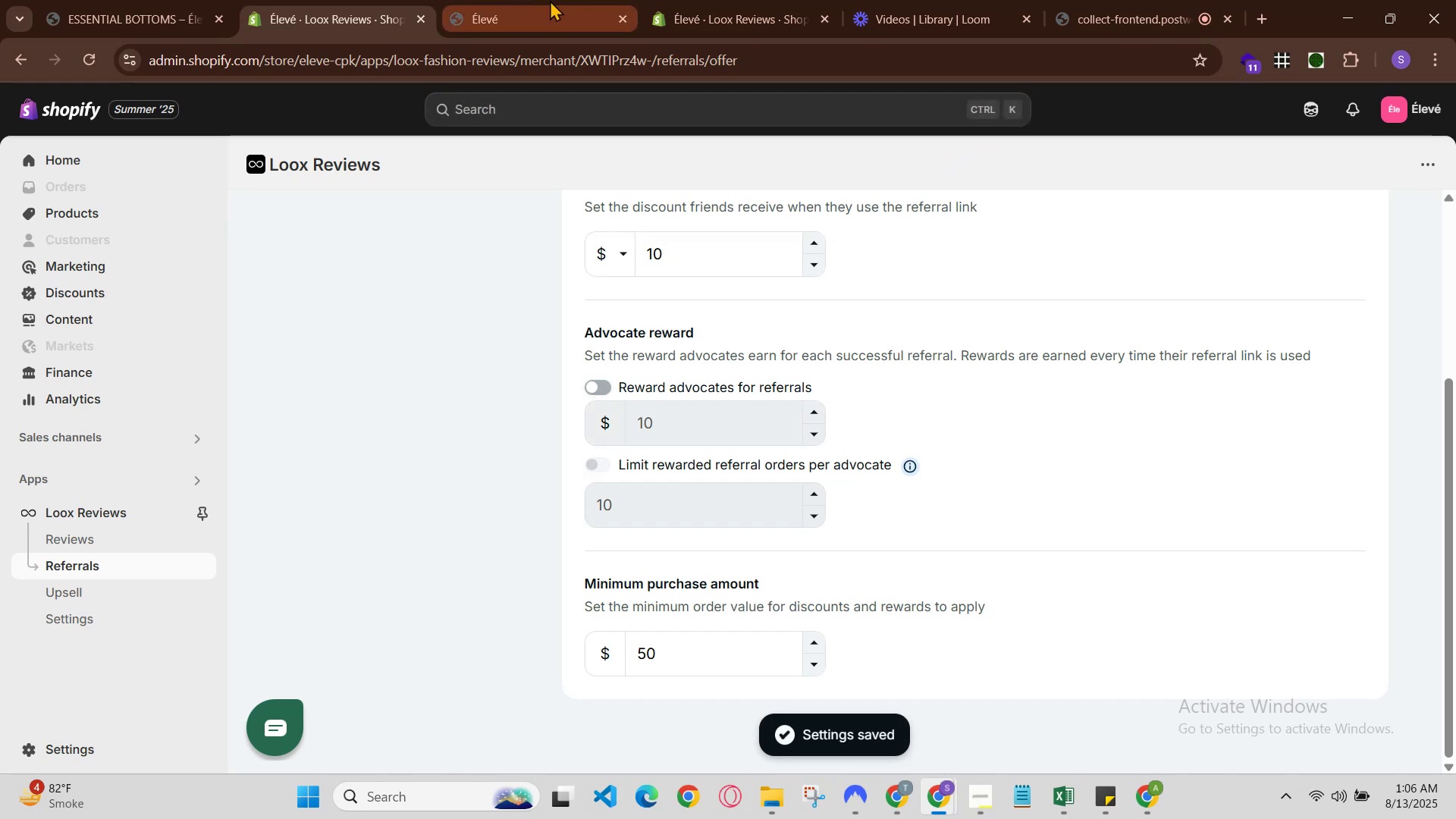 
left_click([682, 0])
 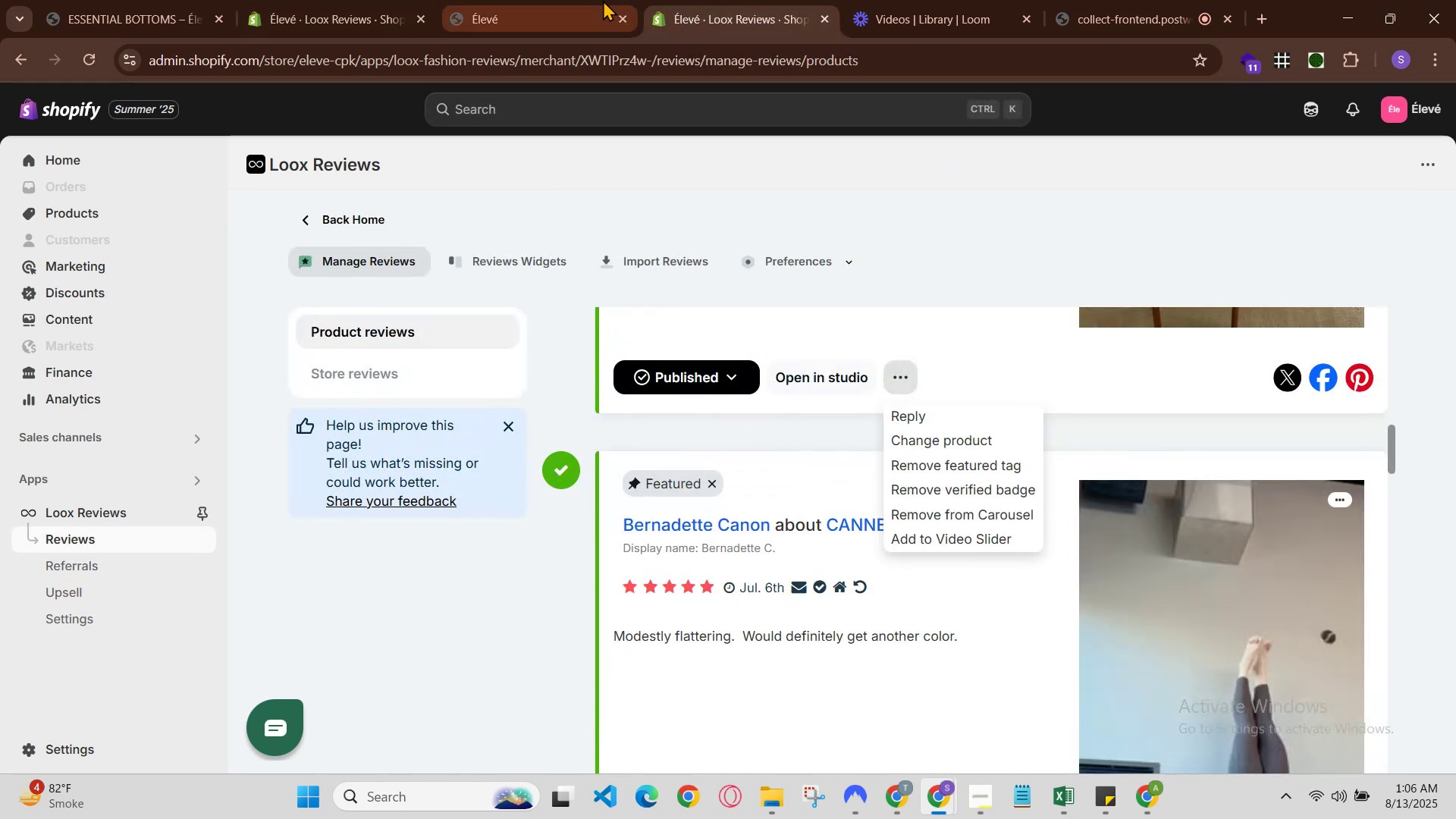 
left_click([588, 0])
 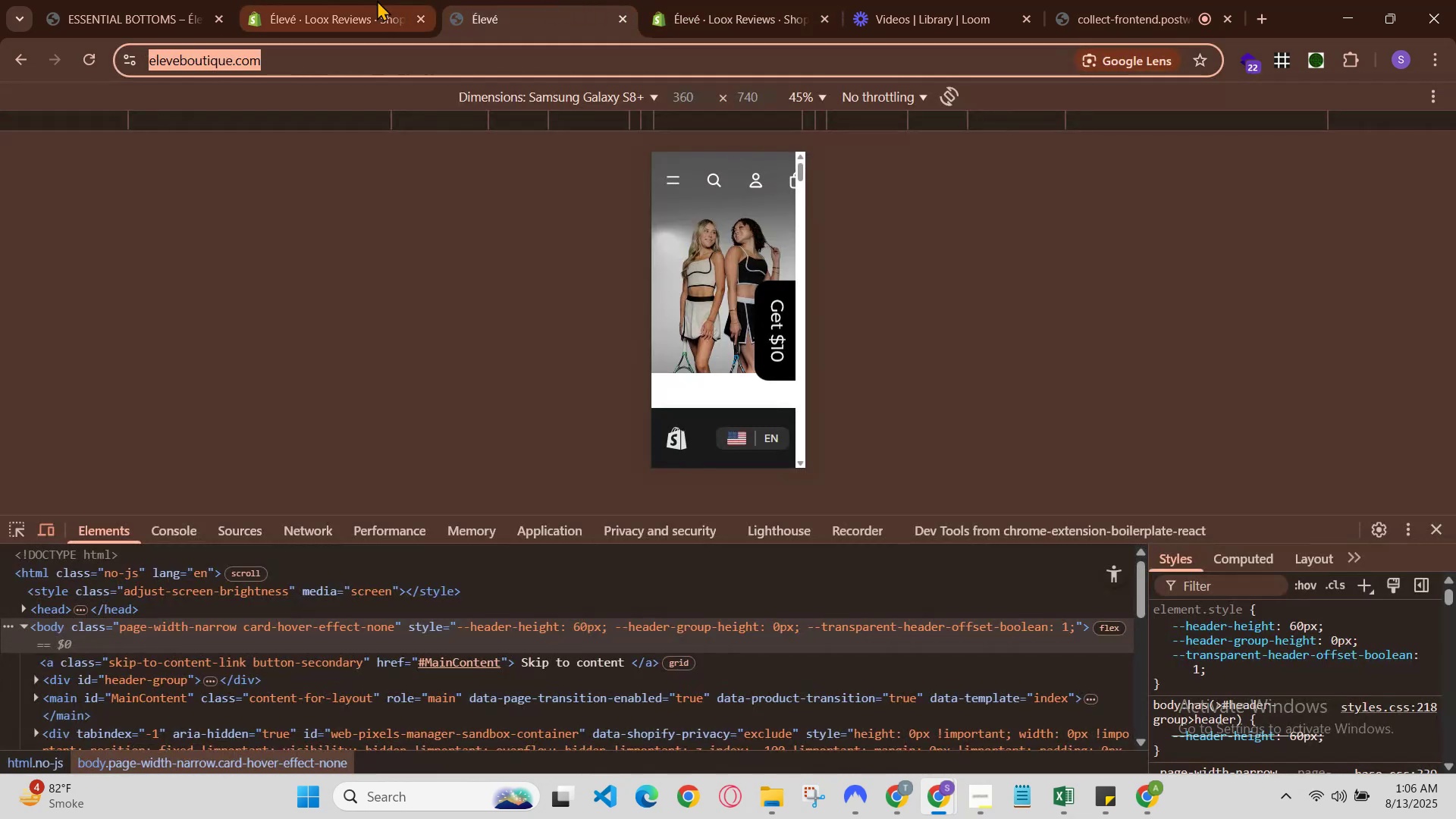 
key(Control+R)
 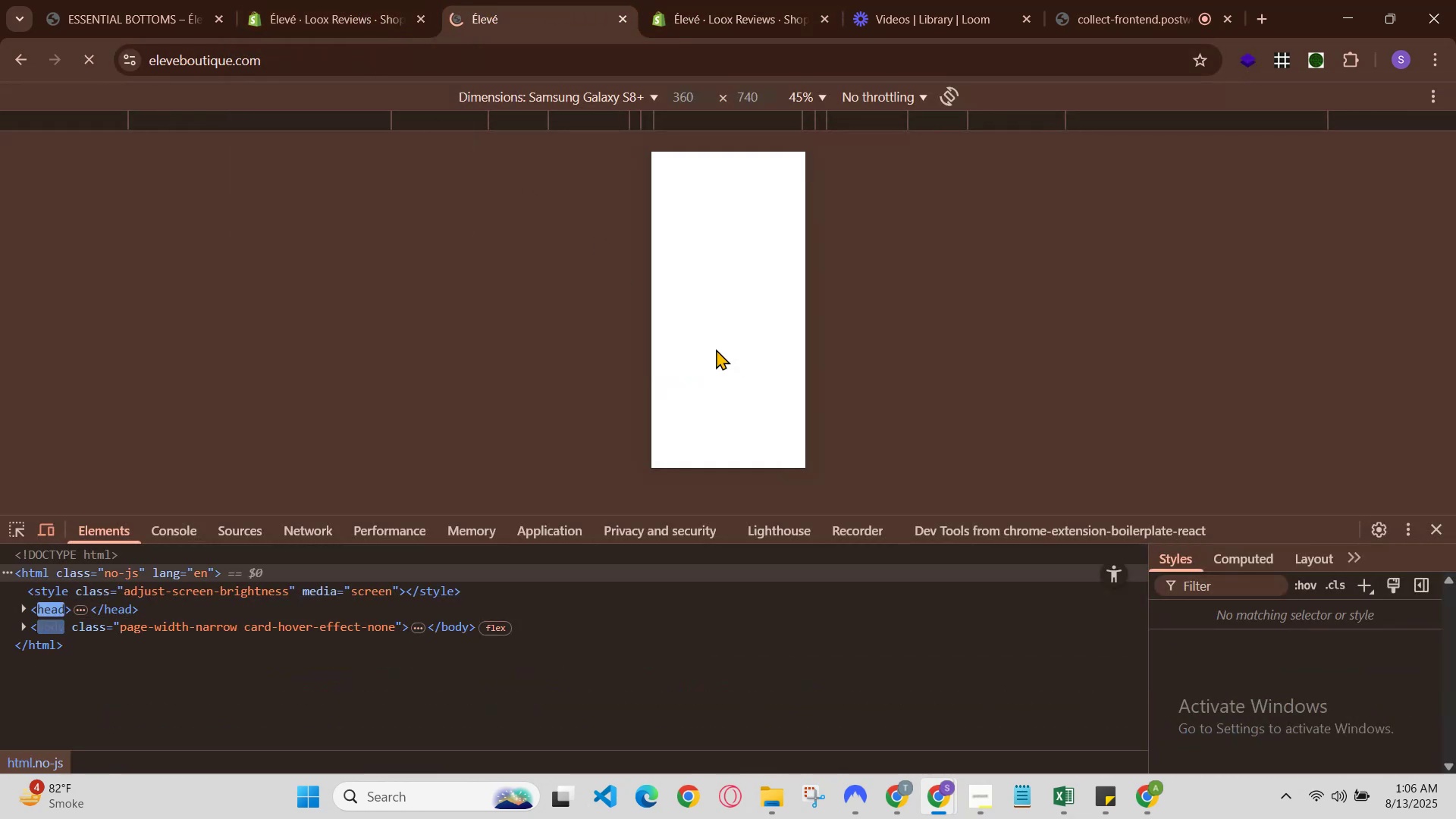 
left_click_drag(start_coordinate=[758, 350], to_coordinate=[611, 357])
 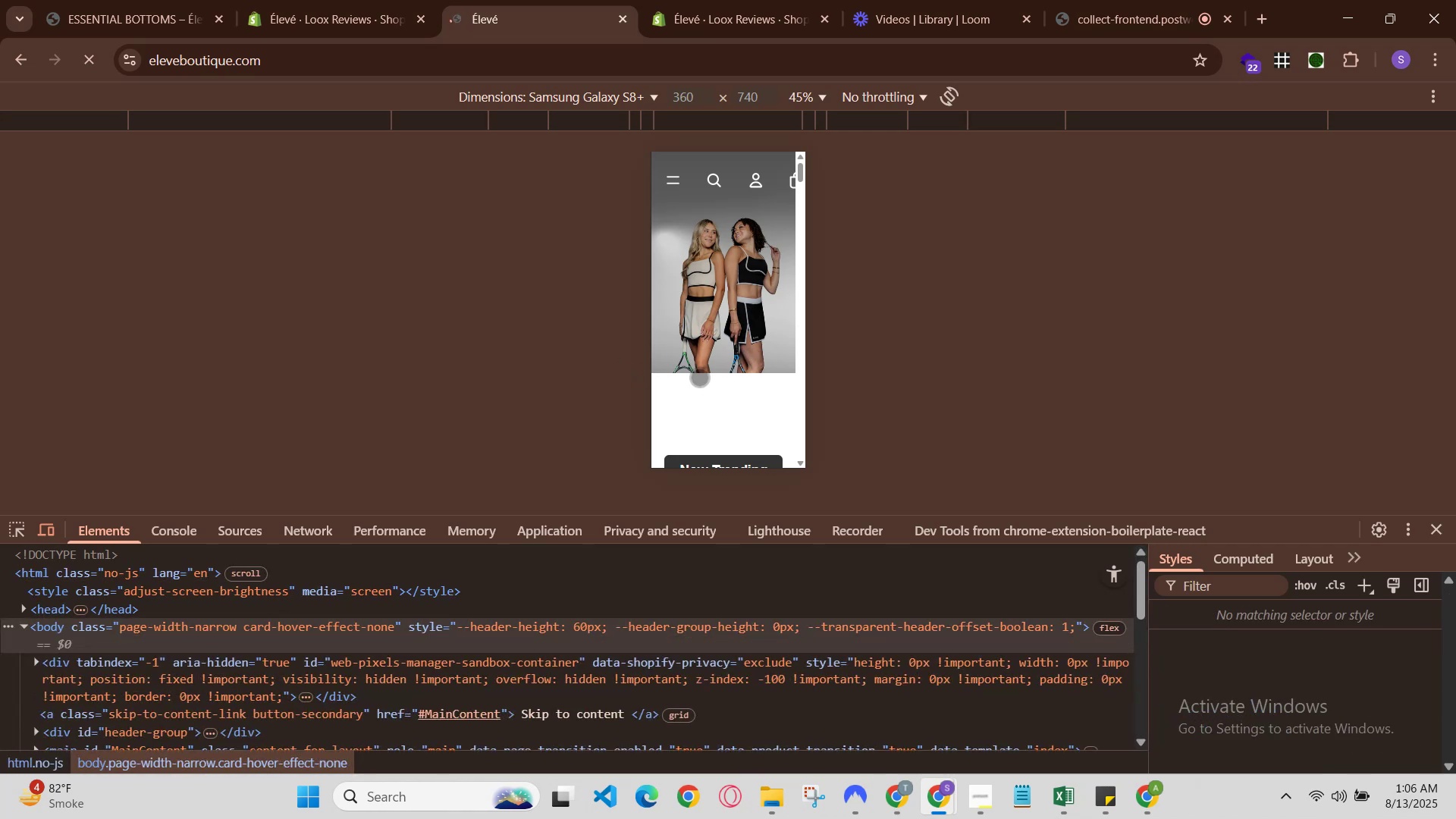 
left_click_drag(start_coordinate=[751, 390], to_coordinate=[668, 407])
 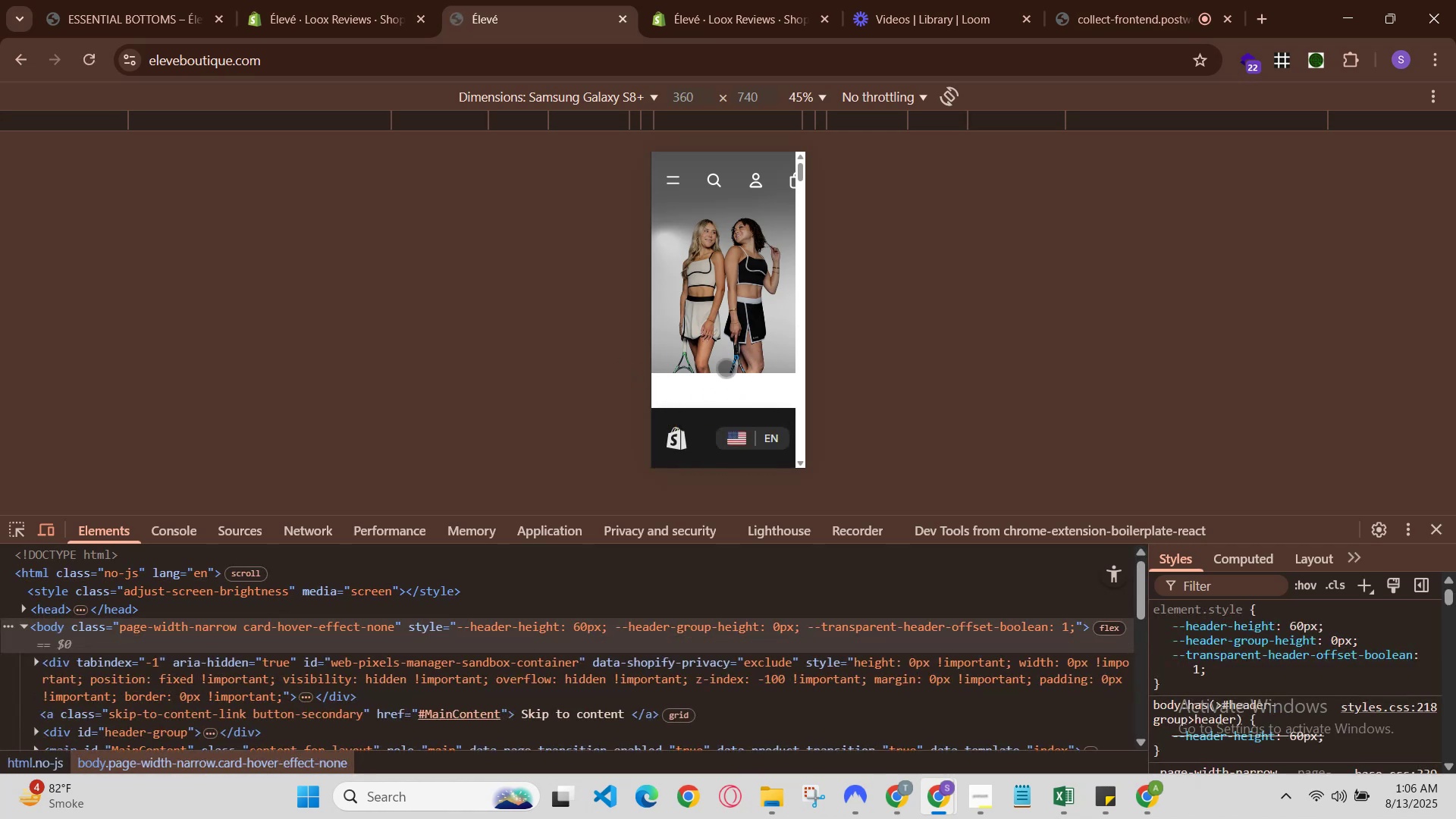 
left_click_drag(start_coordinate=[758, 355], to_coordinate=[642, 369])
 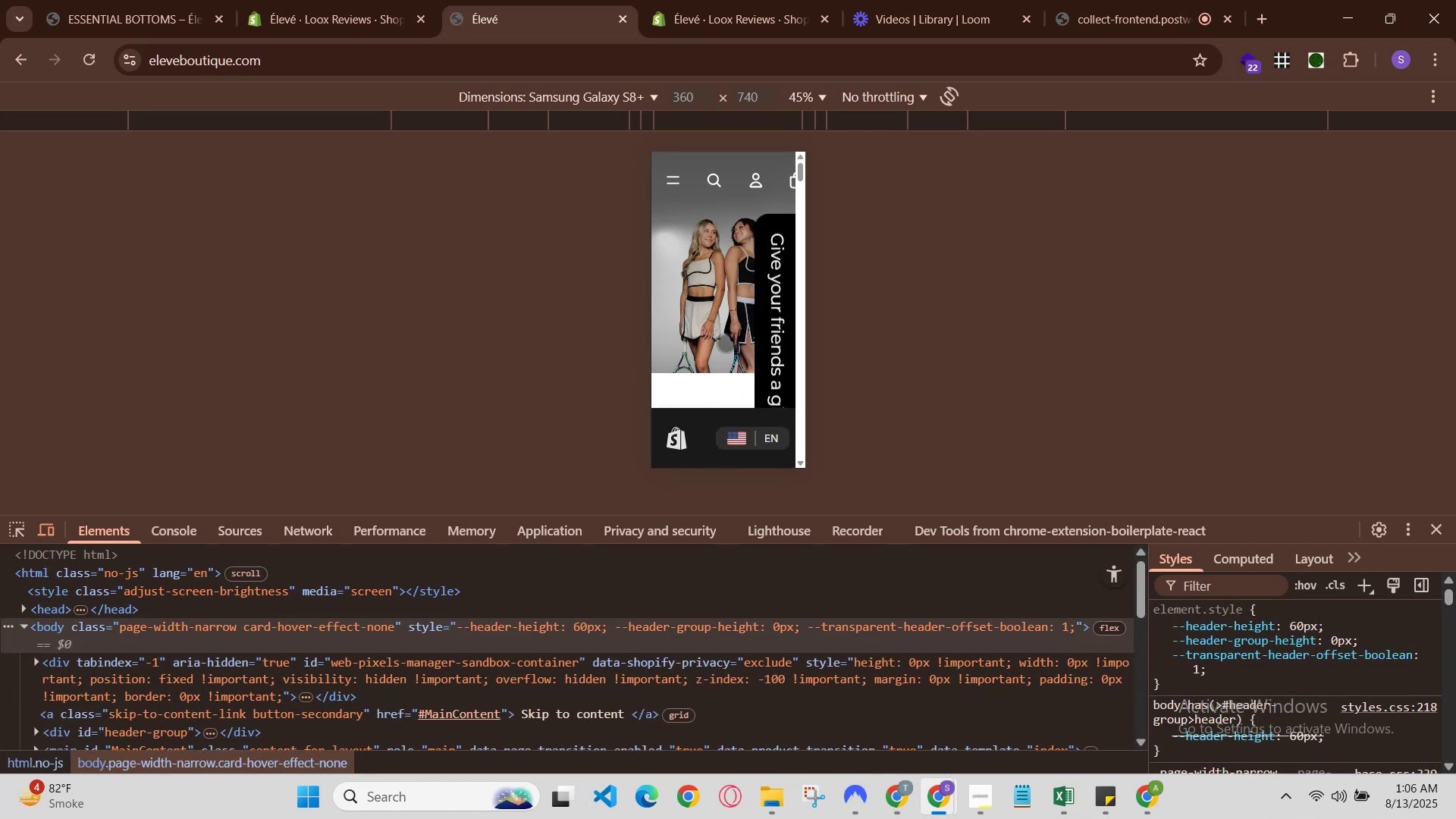 
left_click_drag(start_coordinate=[728, 341], to_coordinate=[393, 445])
 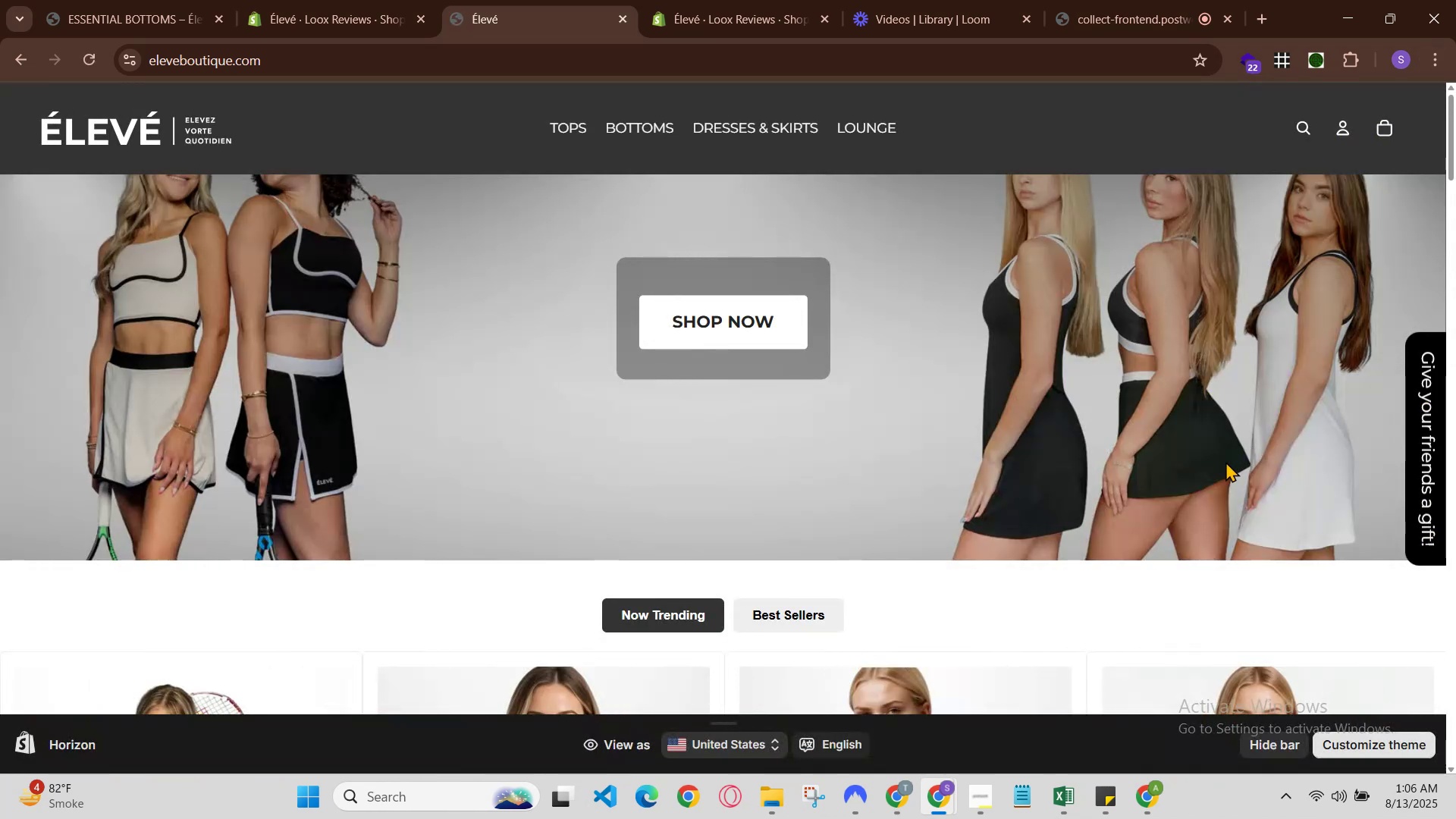 
left_click([354, 0])
 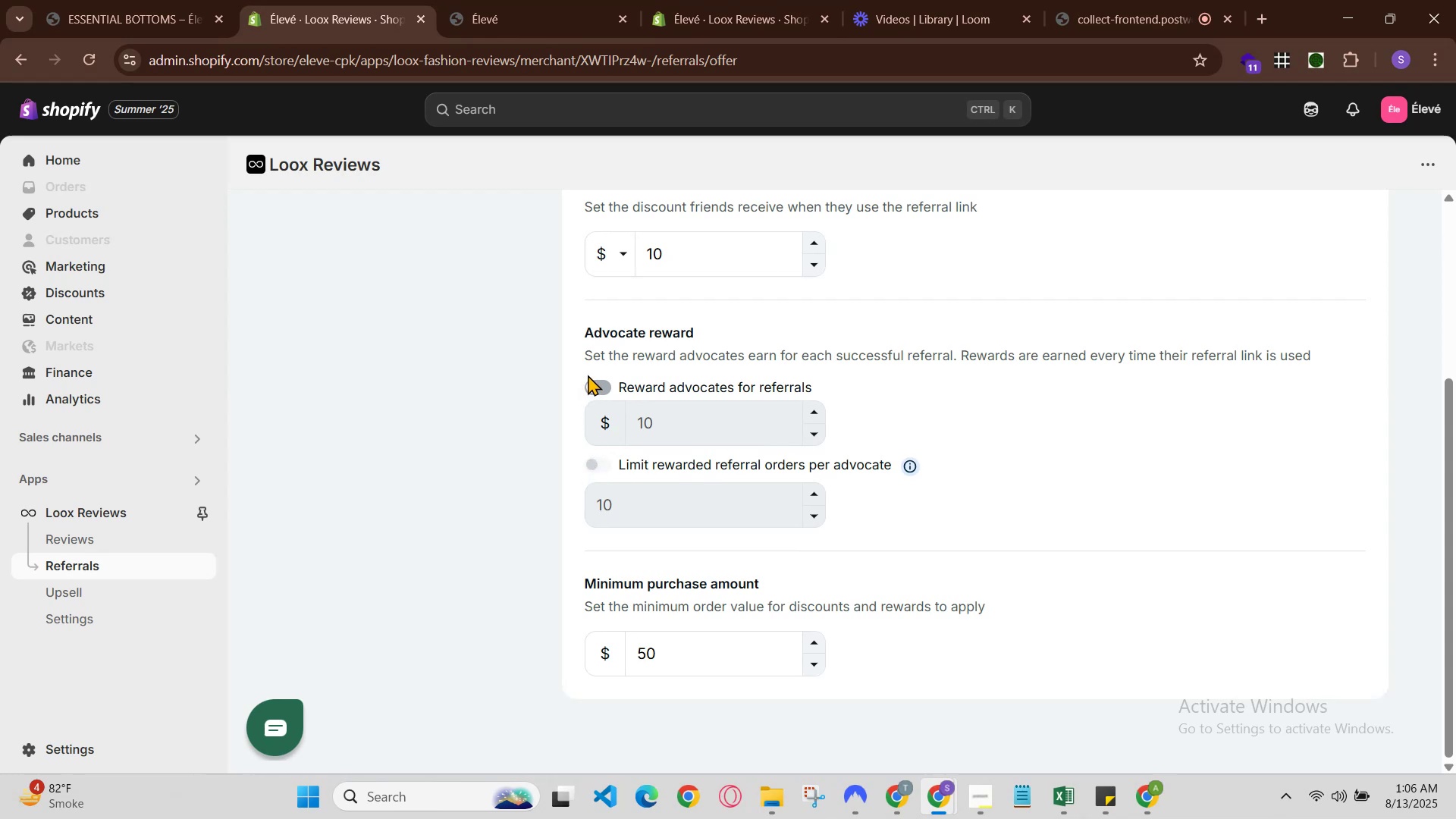 
left_click([593, 375])
 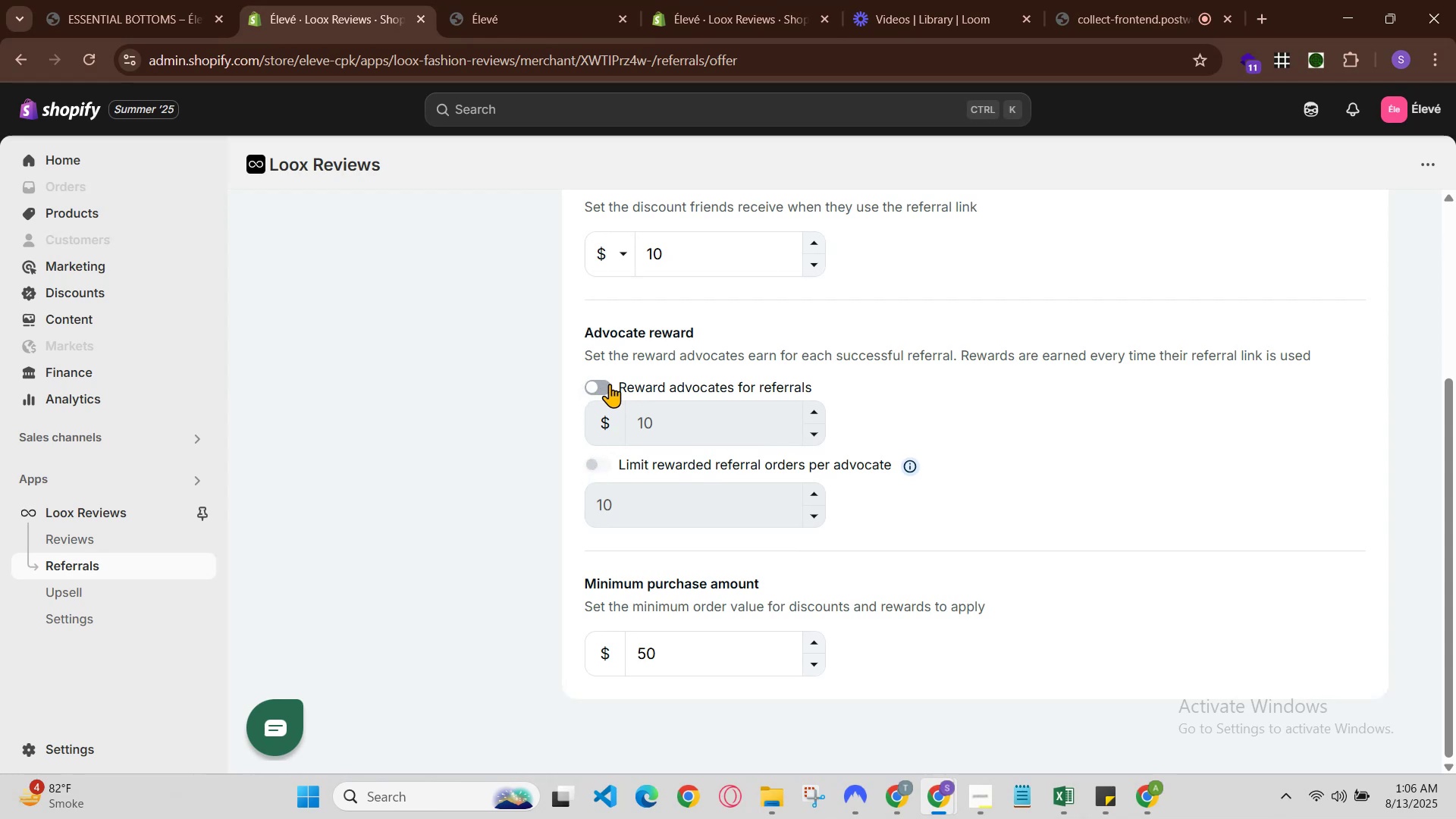 
left_click([610, 384])
 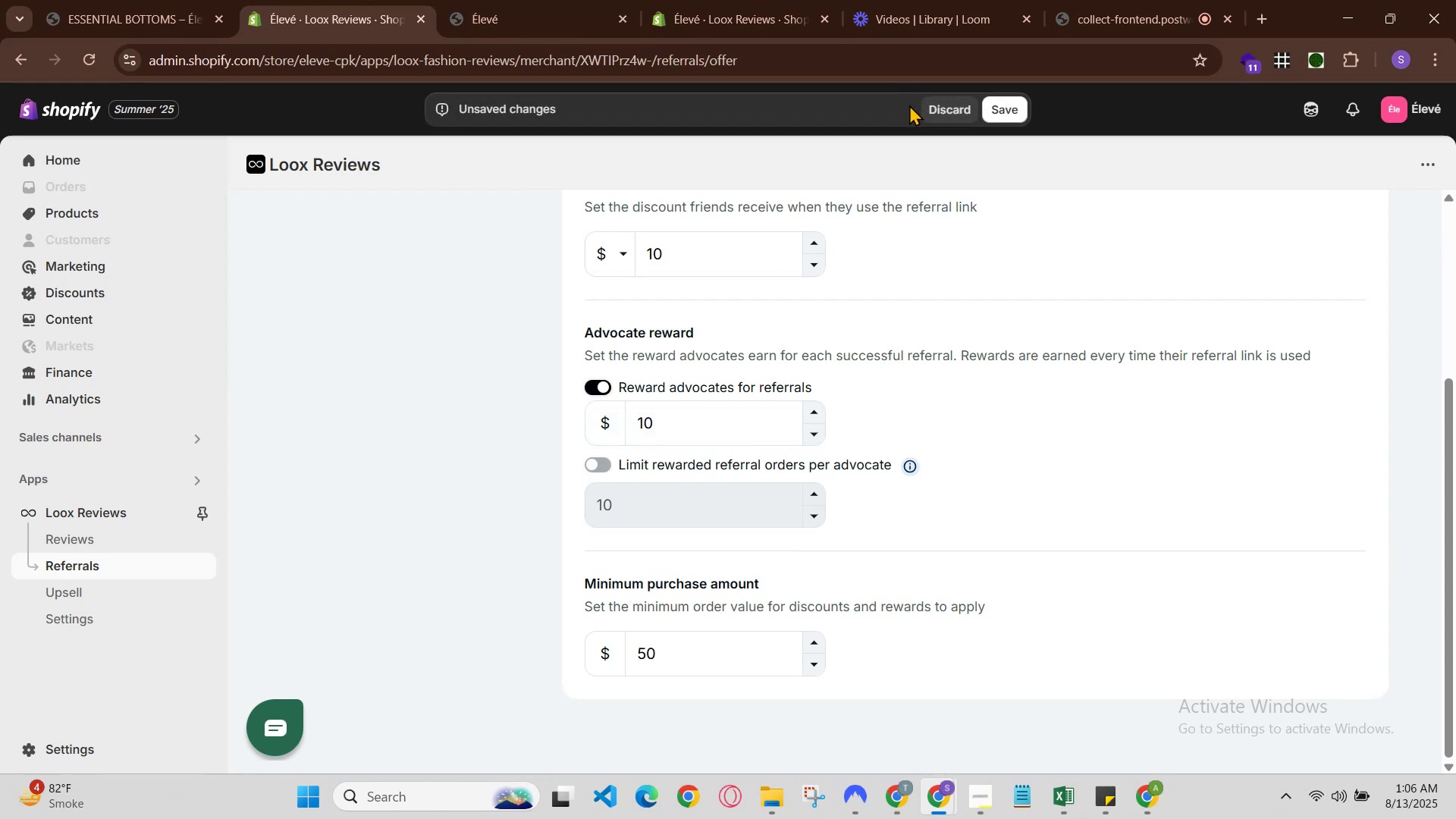 
left_click([1000, 112])
 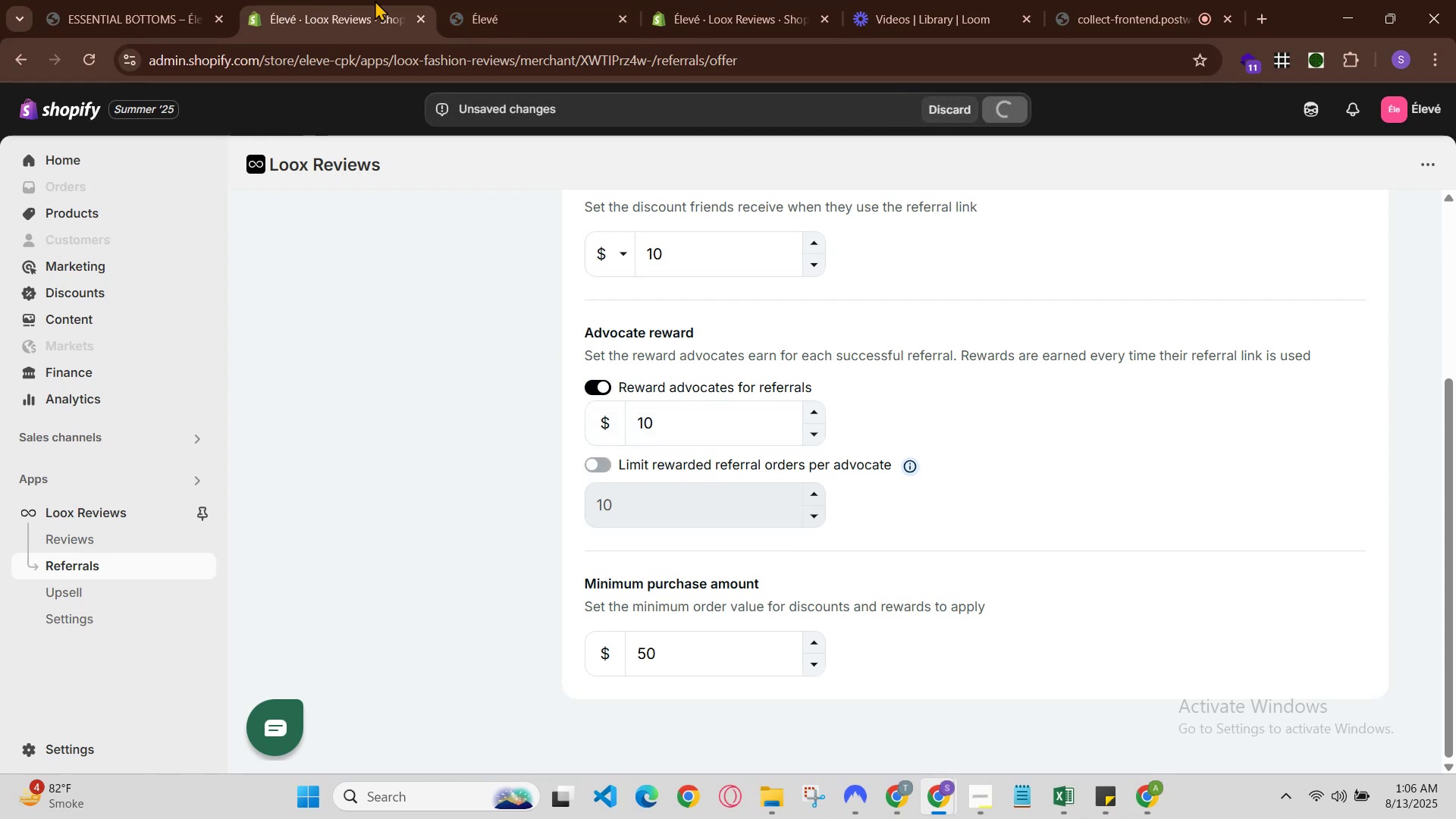 
left_click([499, 0])
 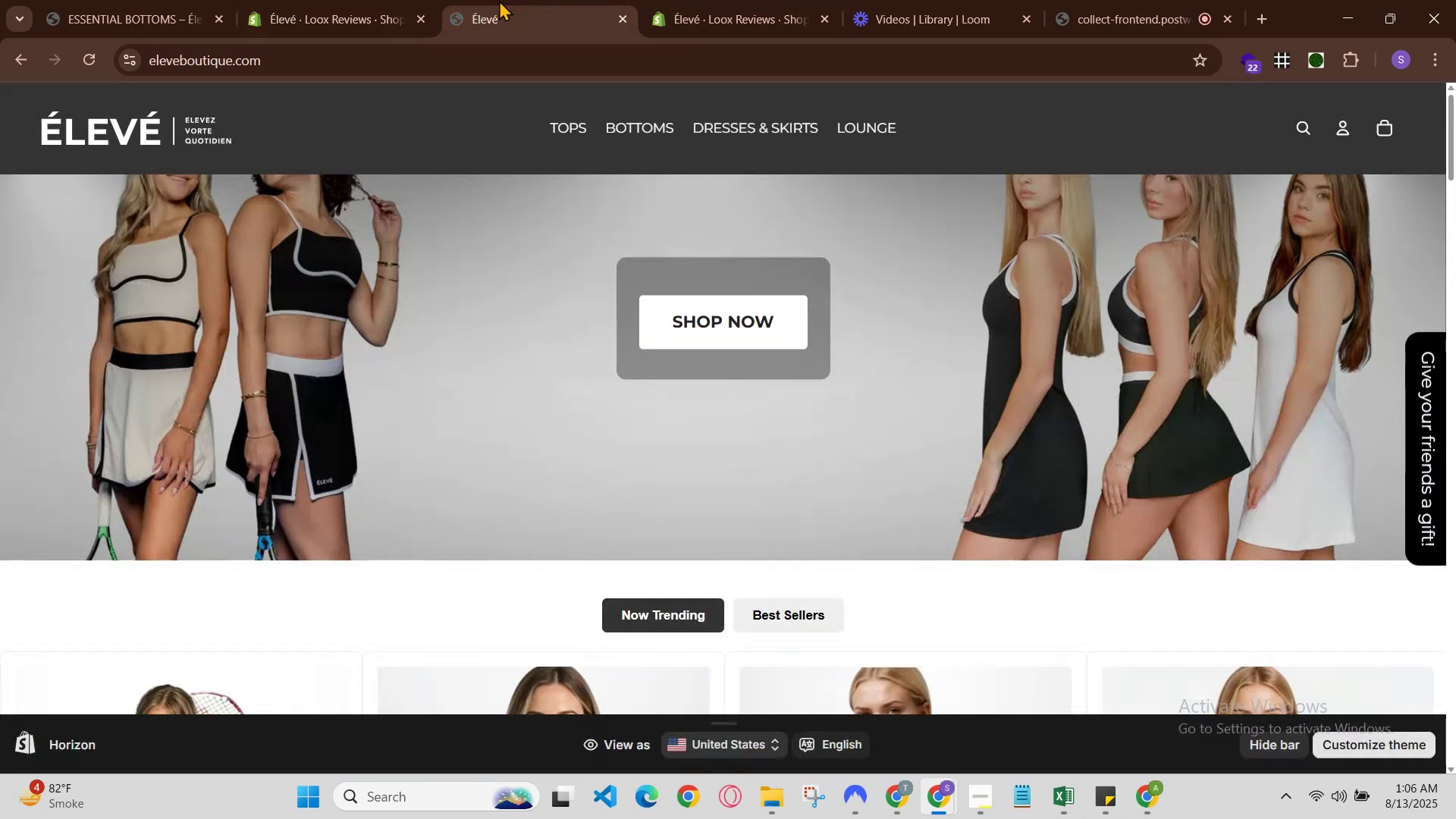 
key(Control+R)
 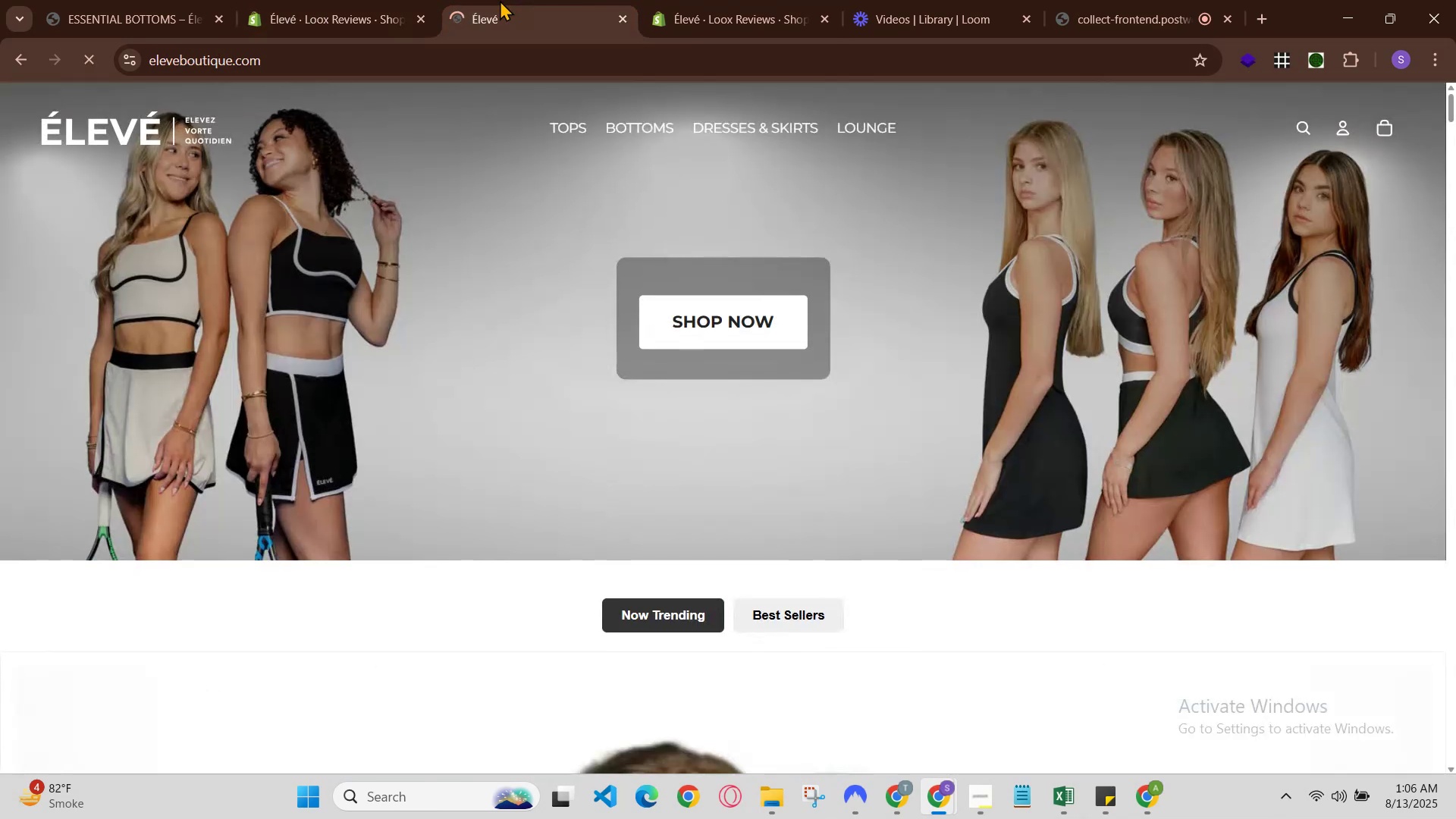 
scroll: coordinate [1434, 542], scroll_direction: down, amount: 18.0
 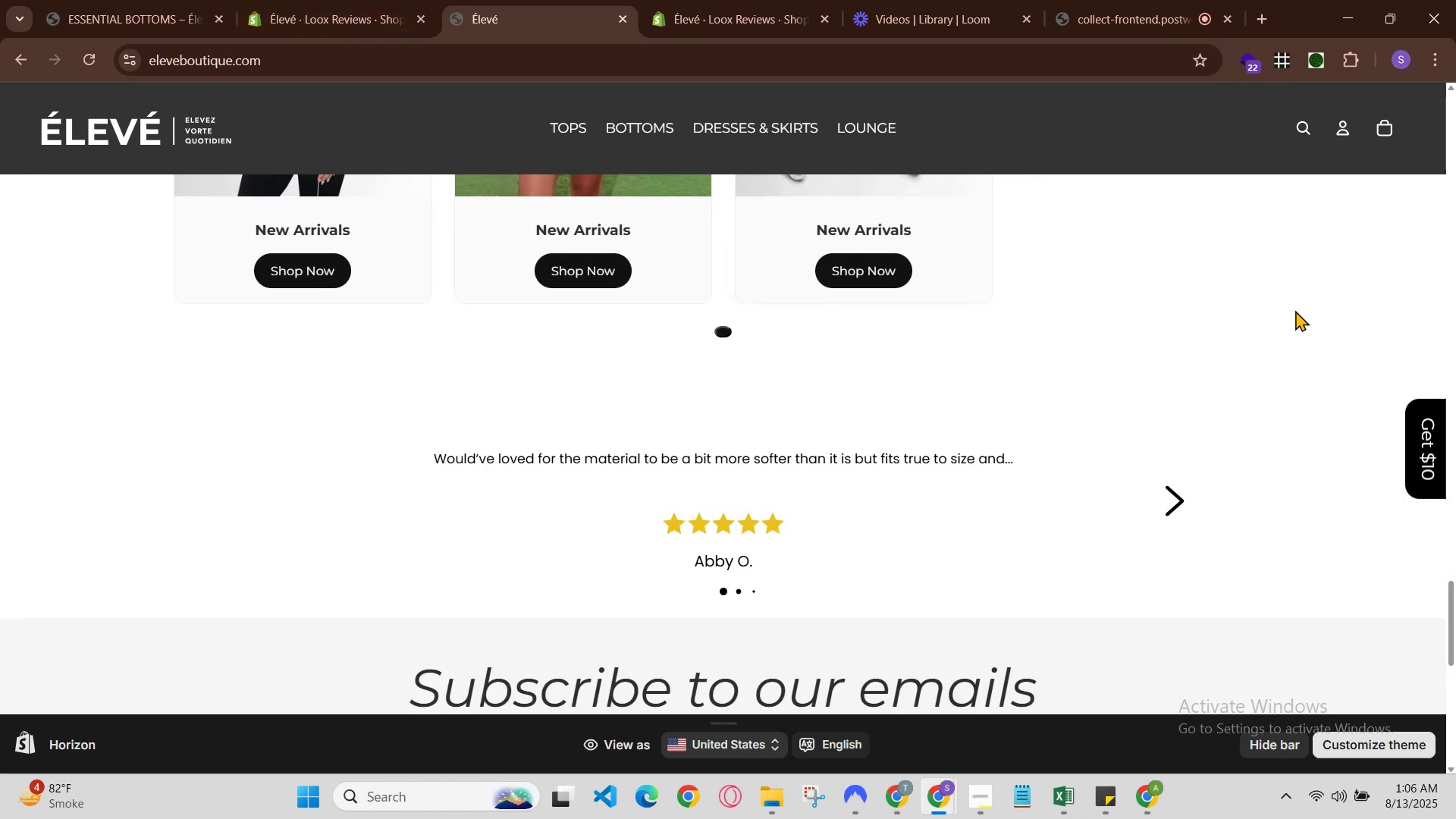 
right_click([1437, 415])
 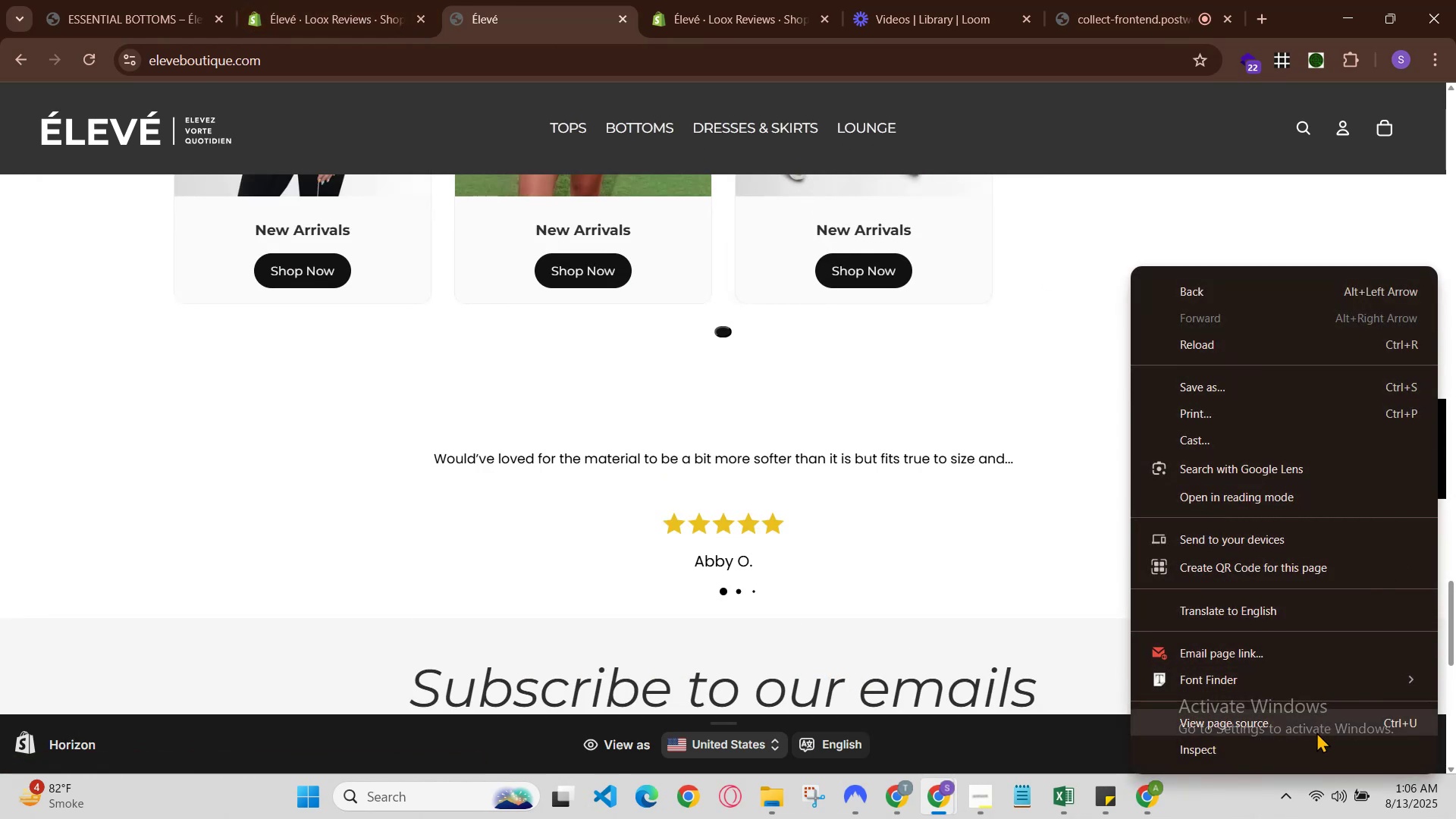 
left_click([1311, 750])
 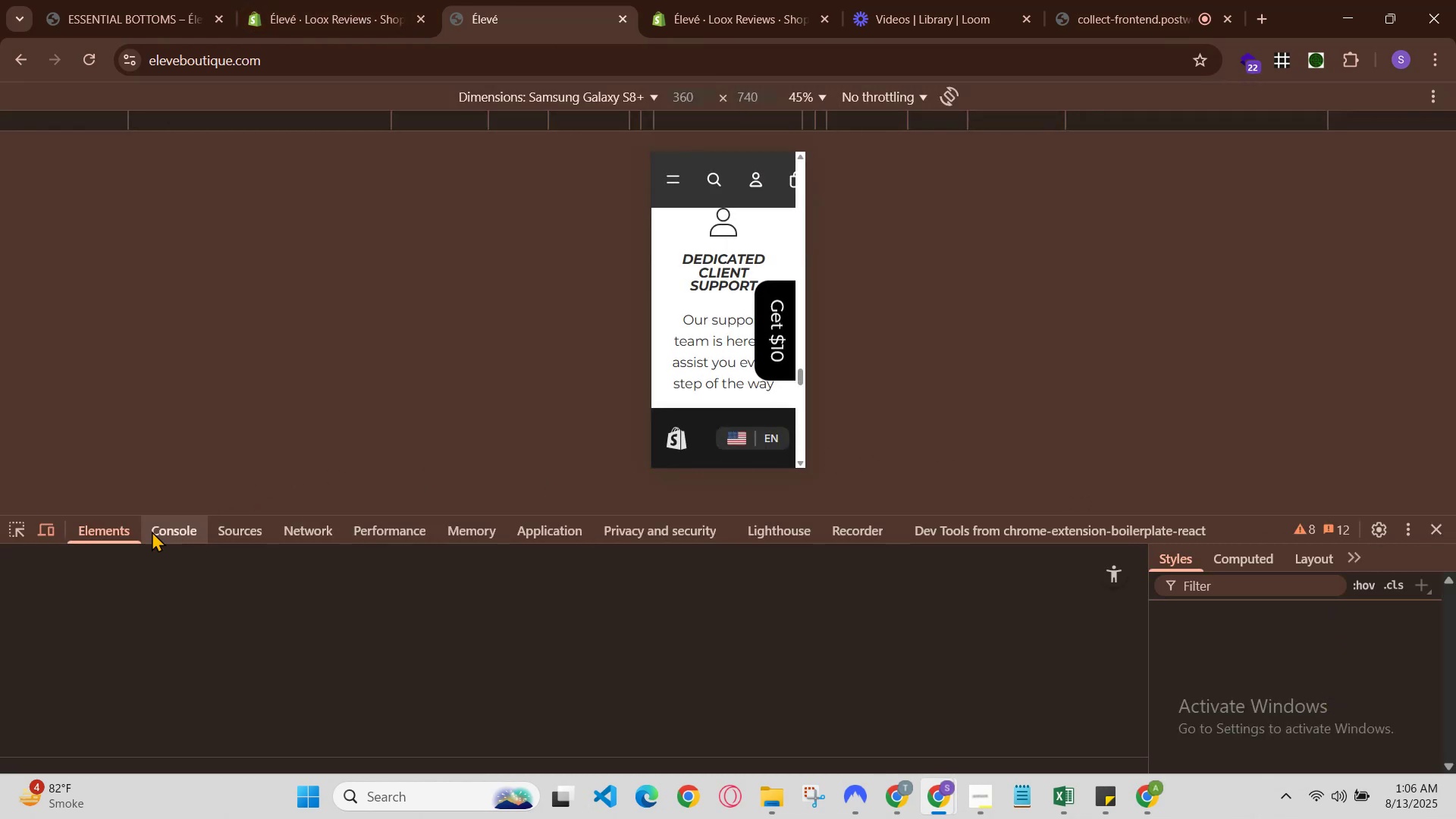 
left_click([55, 533])
 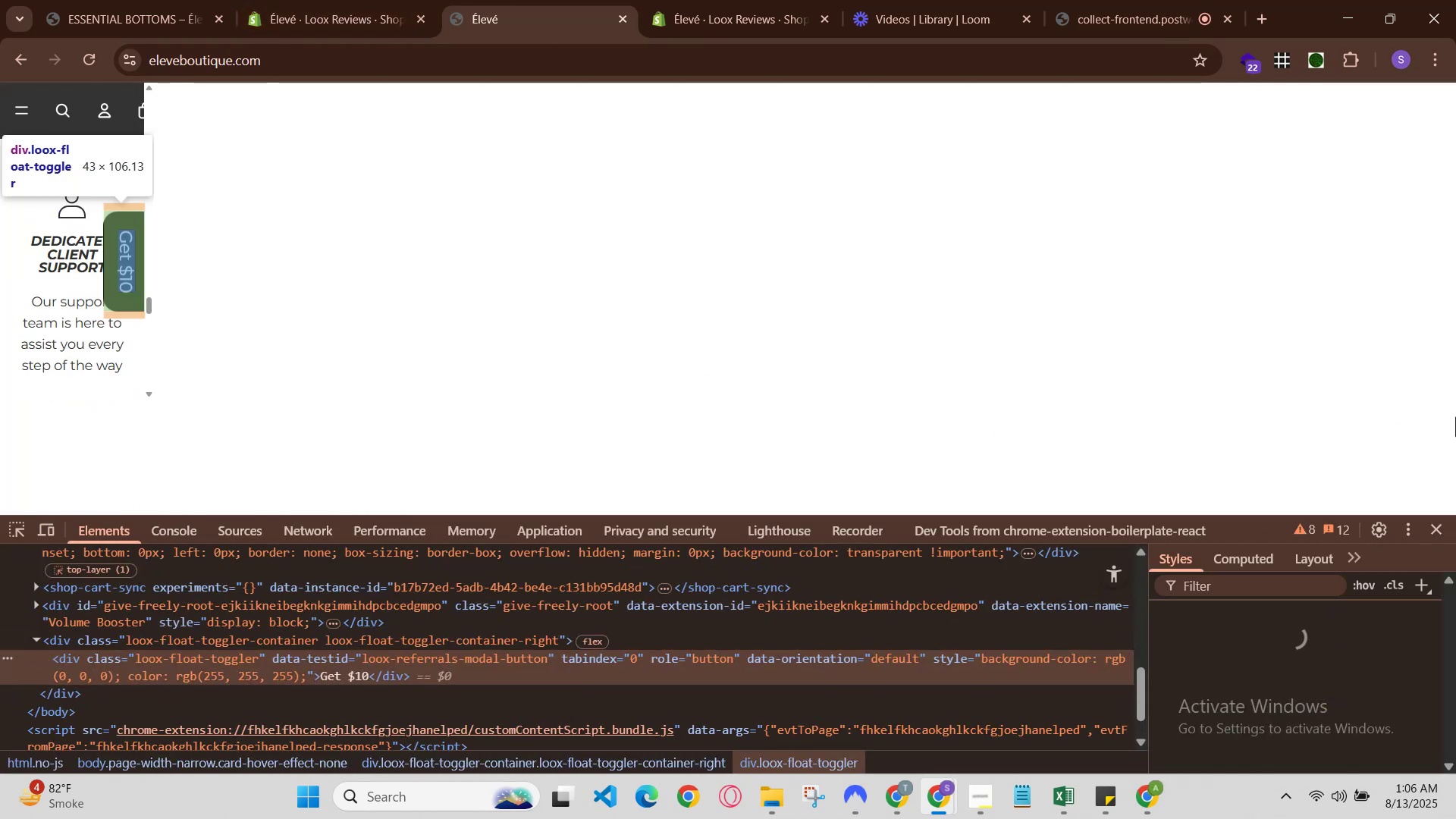 
scroll: coordinate [1430, 423], scroll_direction: up, amount: 1.0
 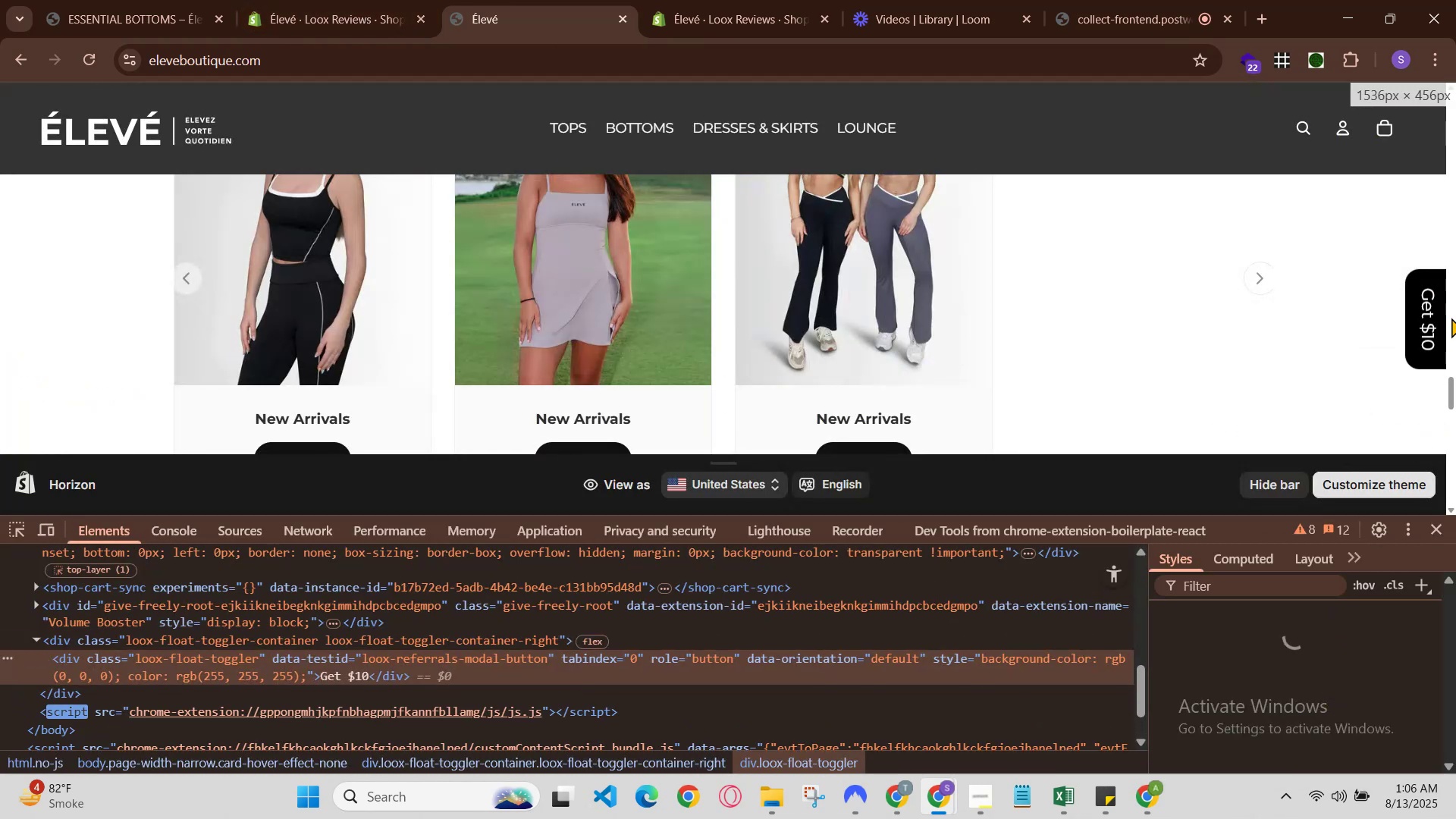 
right_click([1432, 319])
 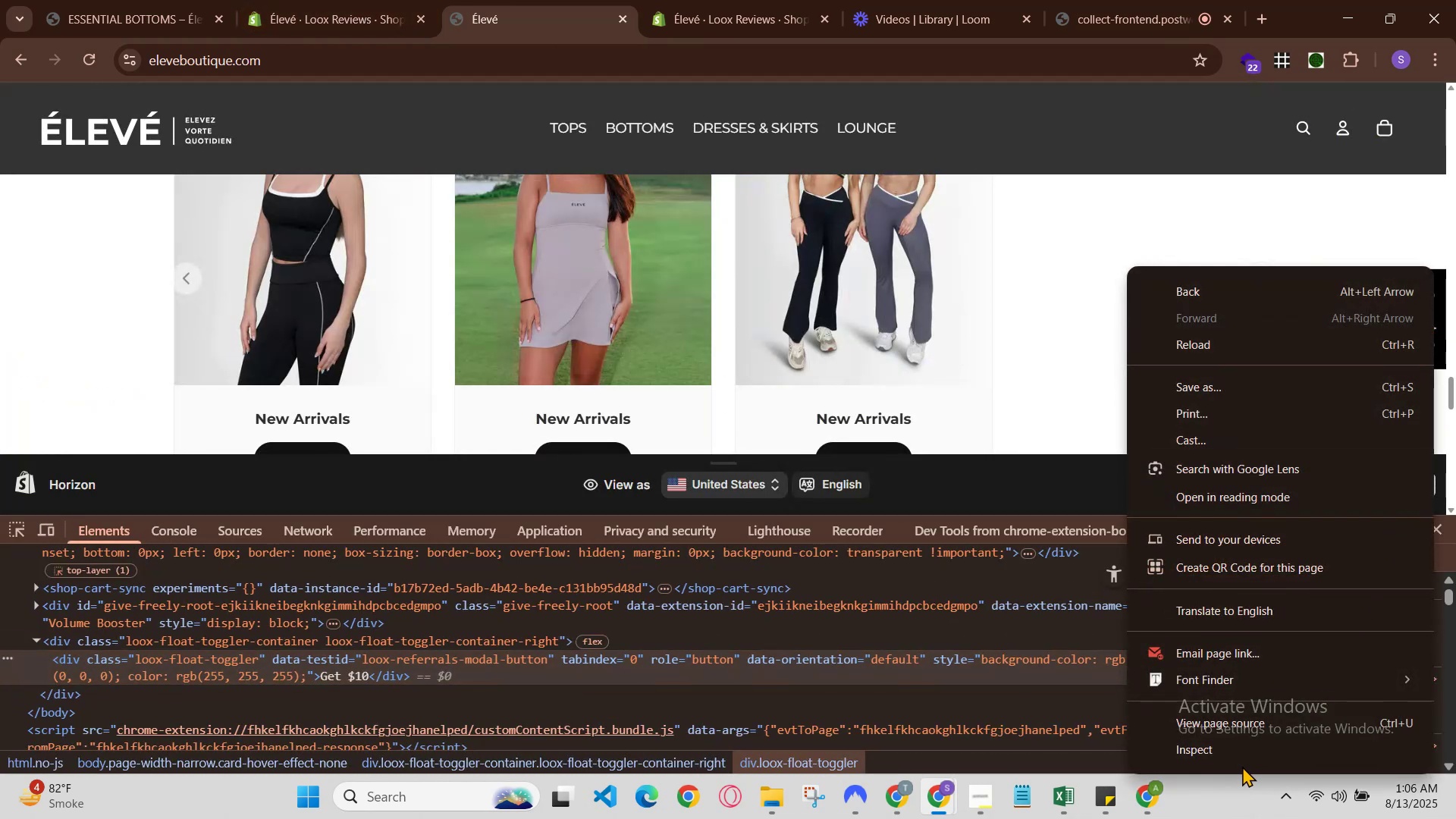 
left_click([1248, 753])
 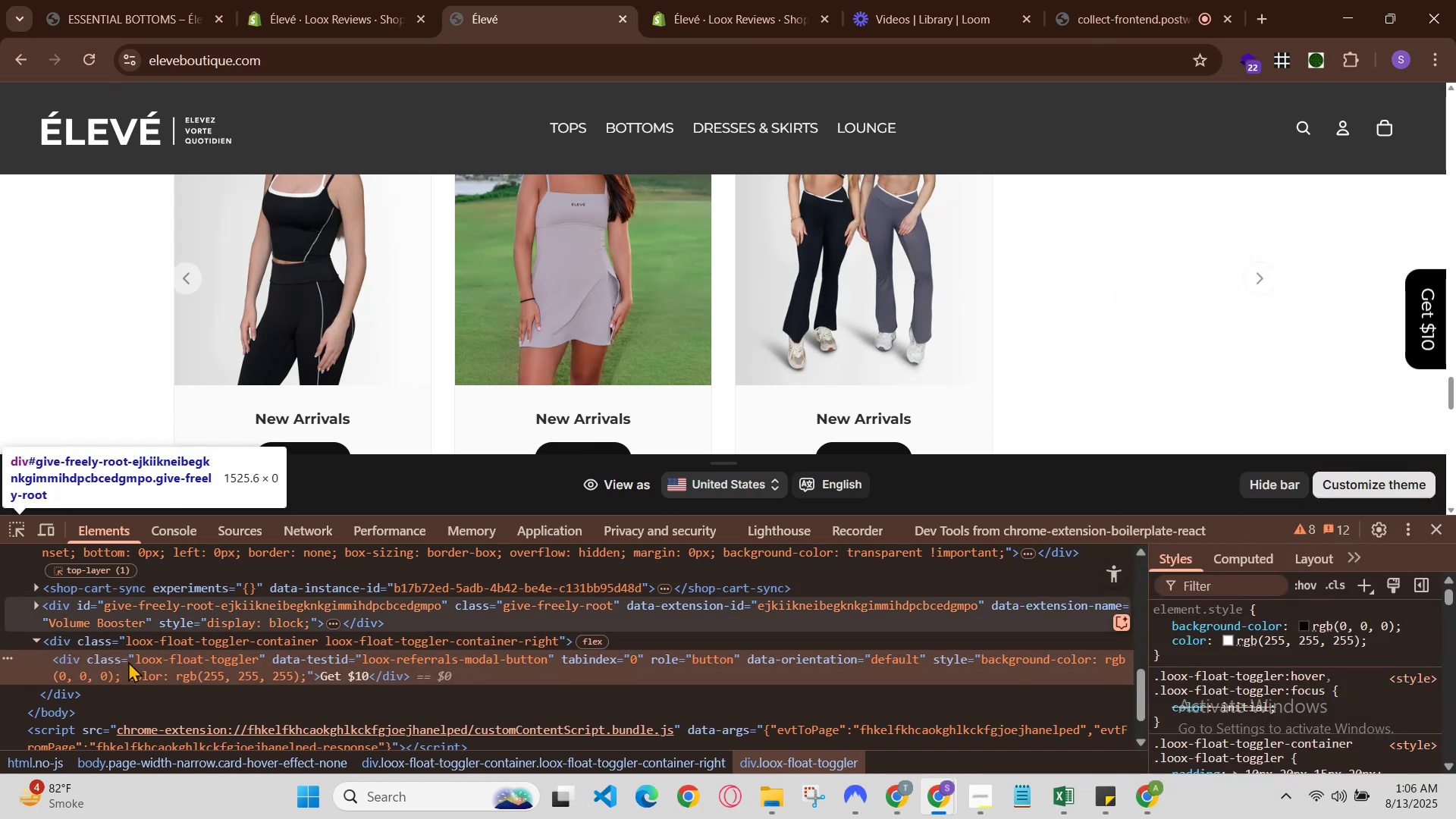 
left_click([172, 654])
 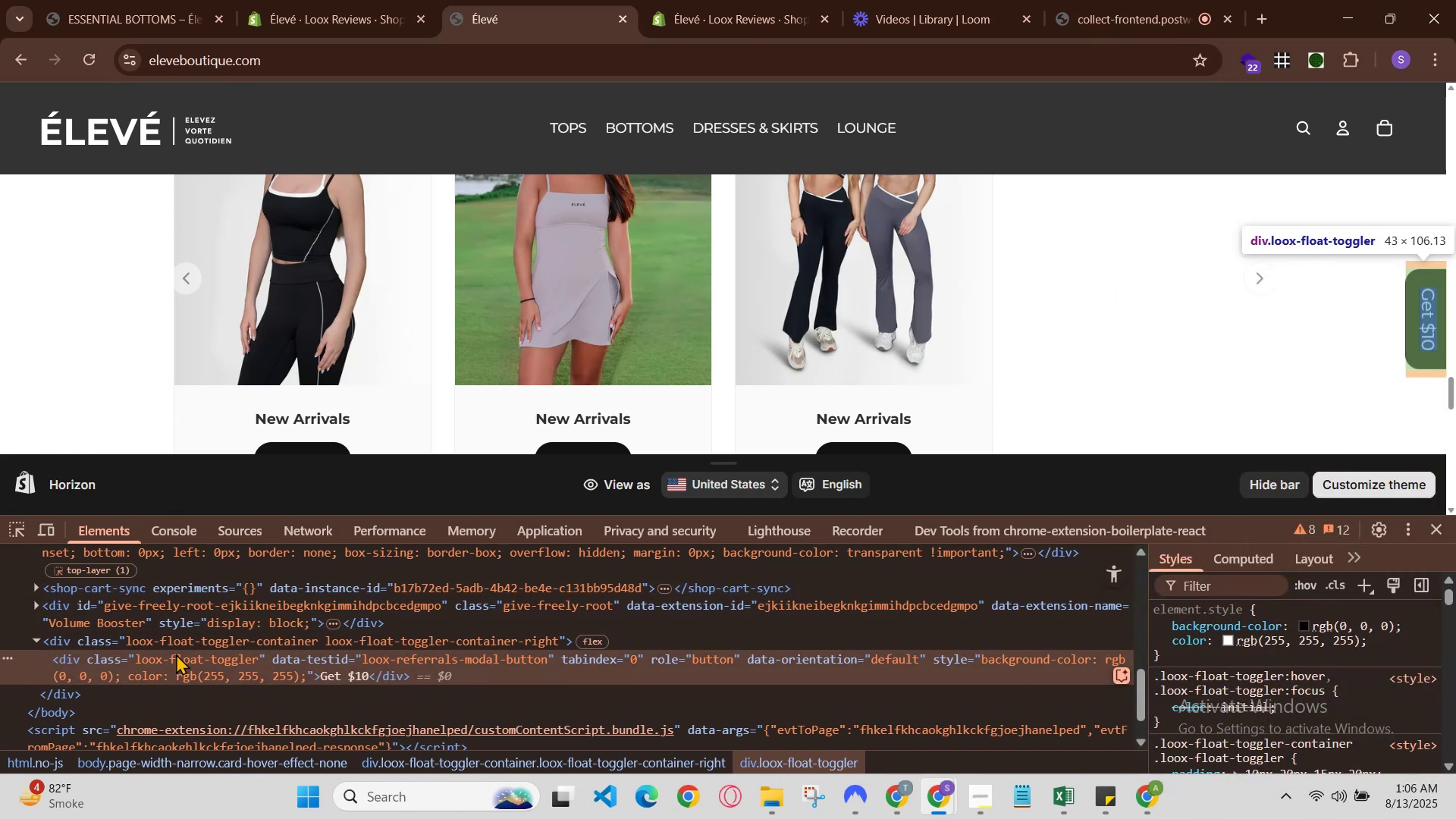 
double_click([185, 660])
 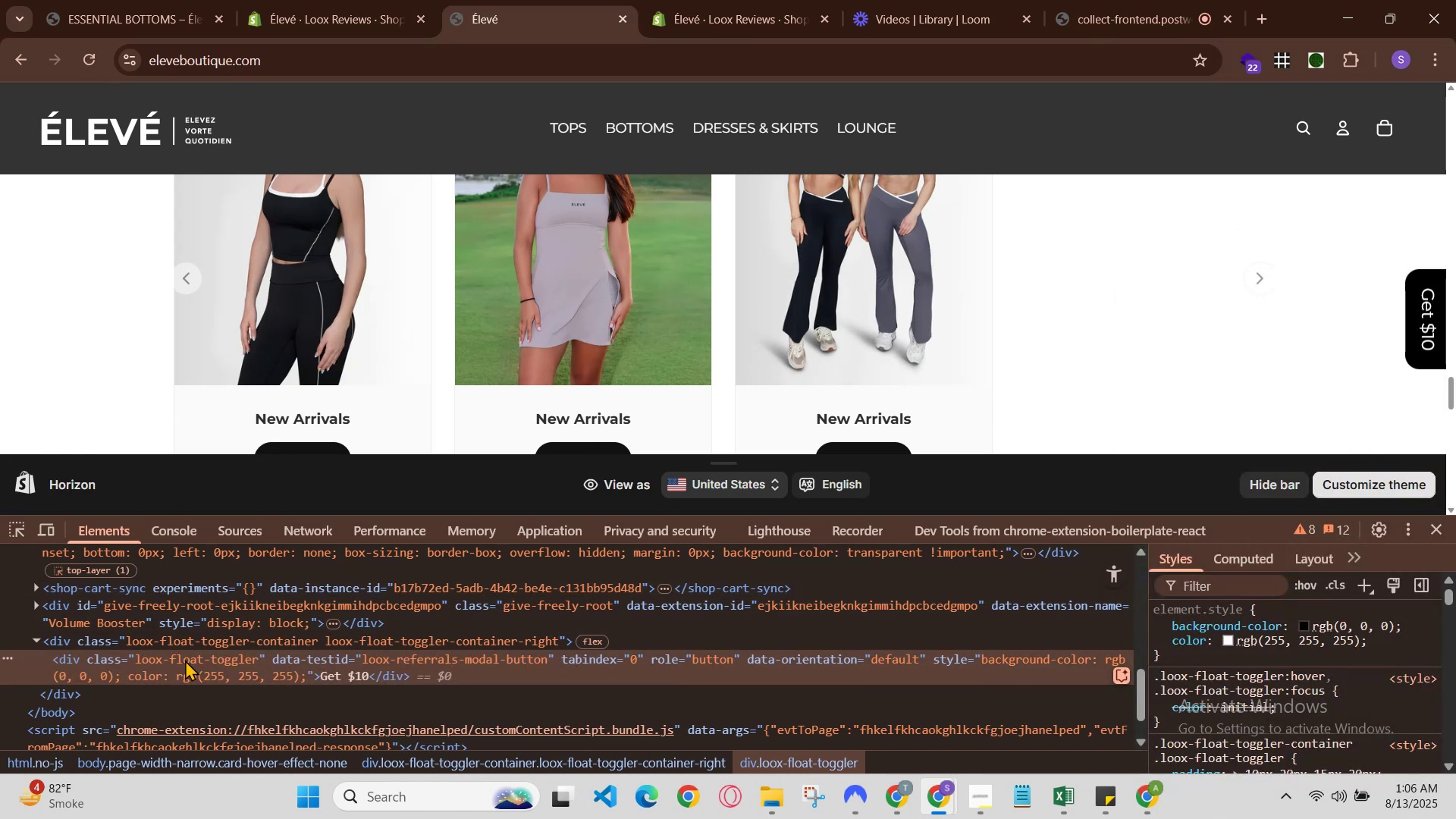 
double_click([185, 660])
 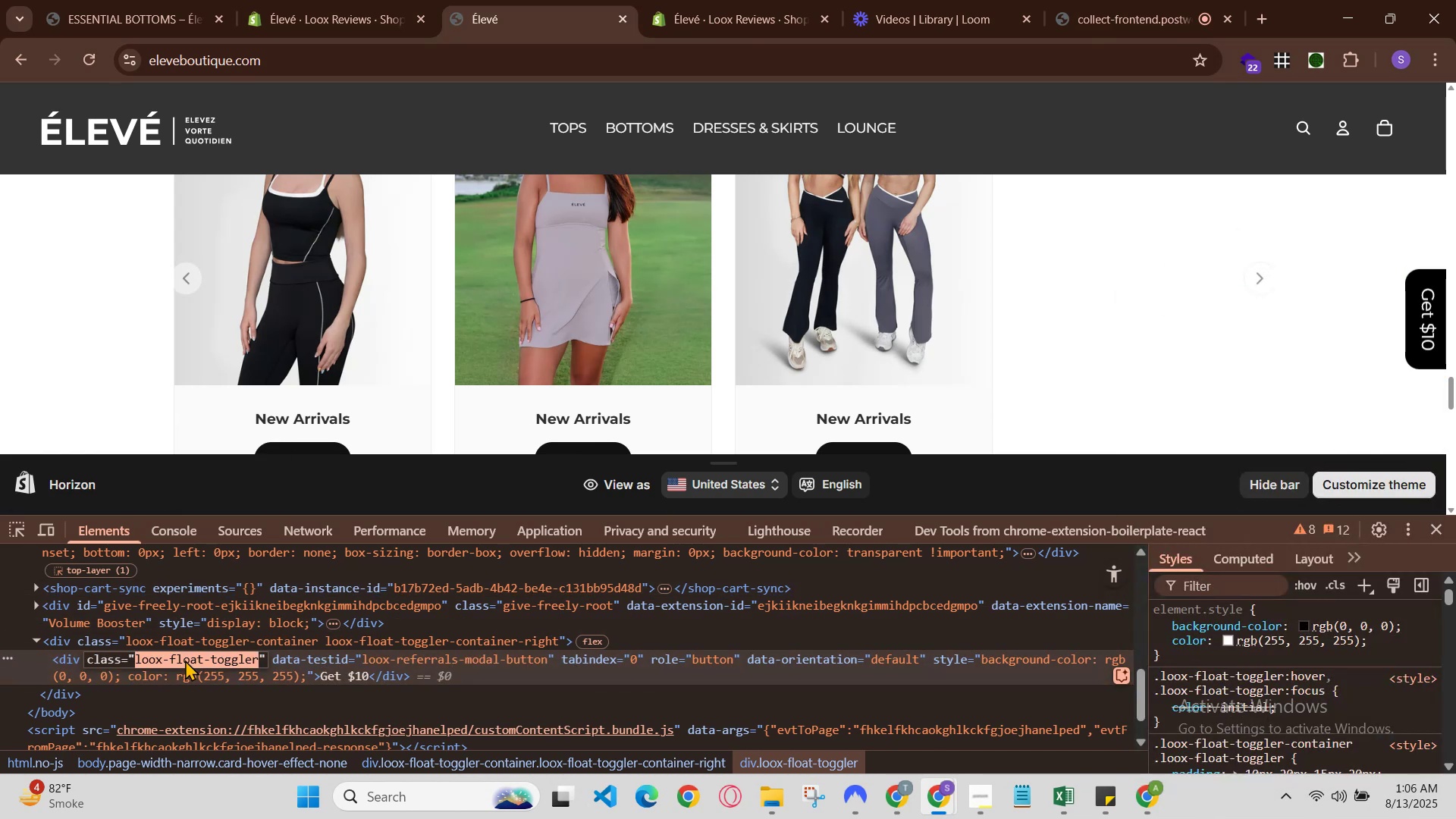 
key(Control+C)
 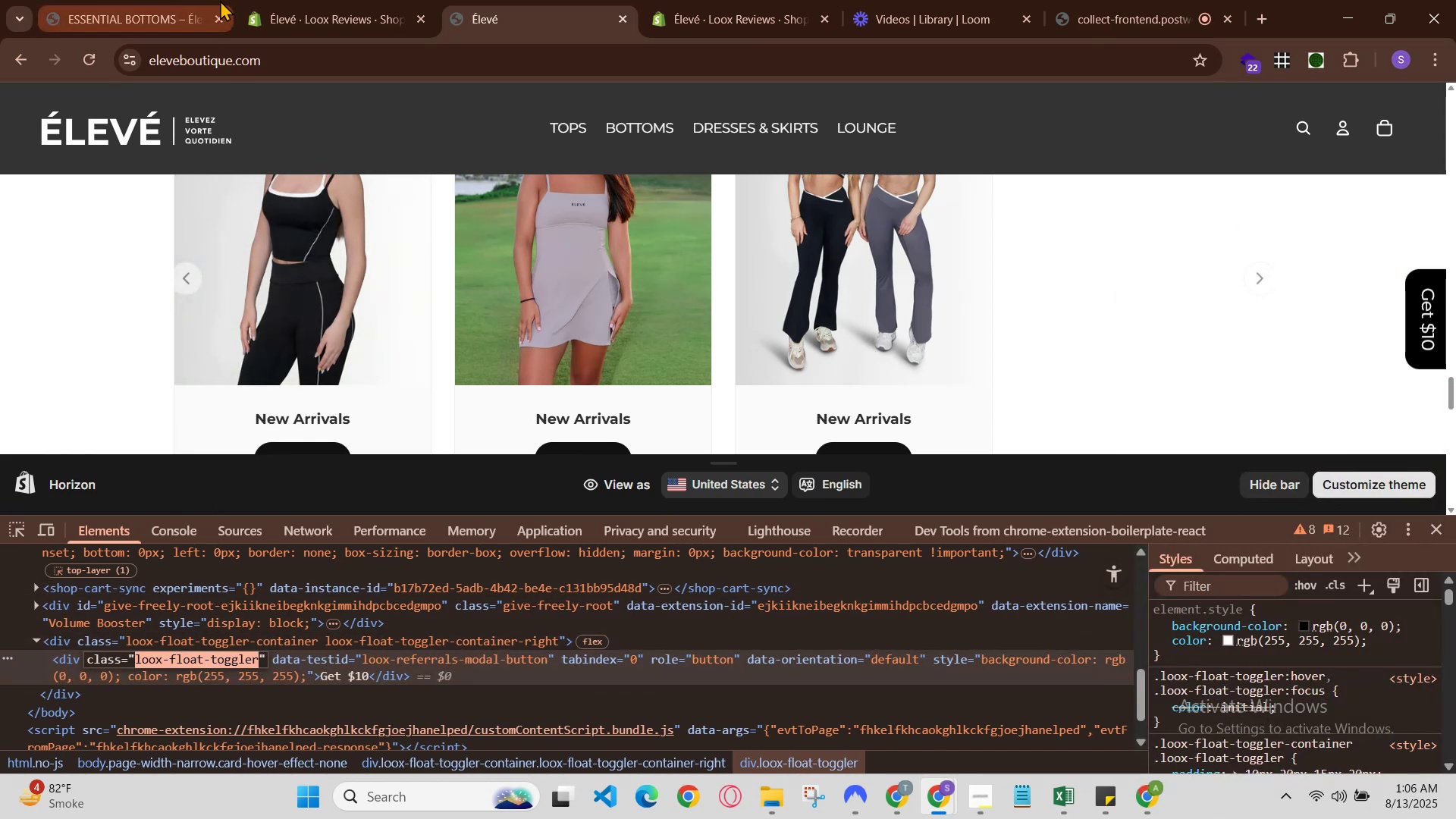 
left_click([381, 0])
 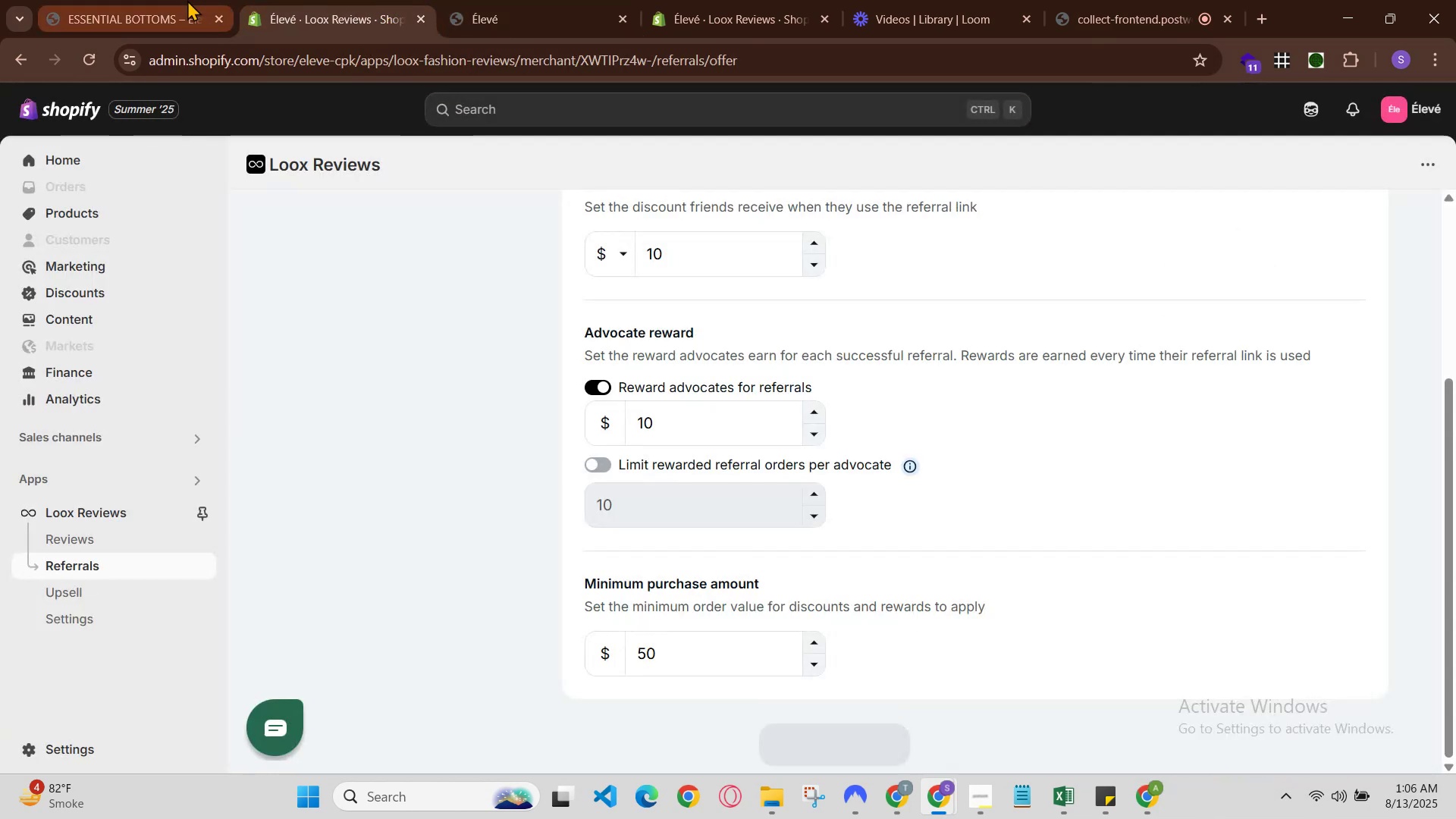 
left_click([187, 0])
 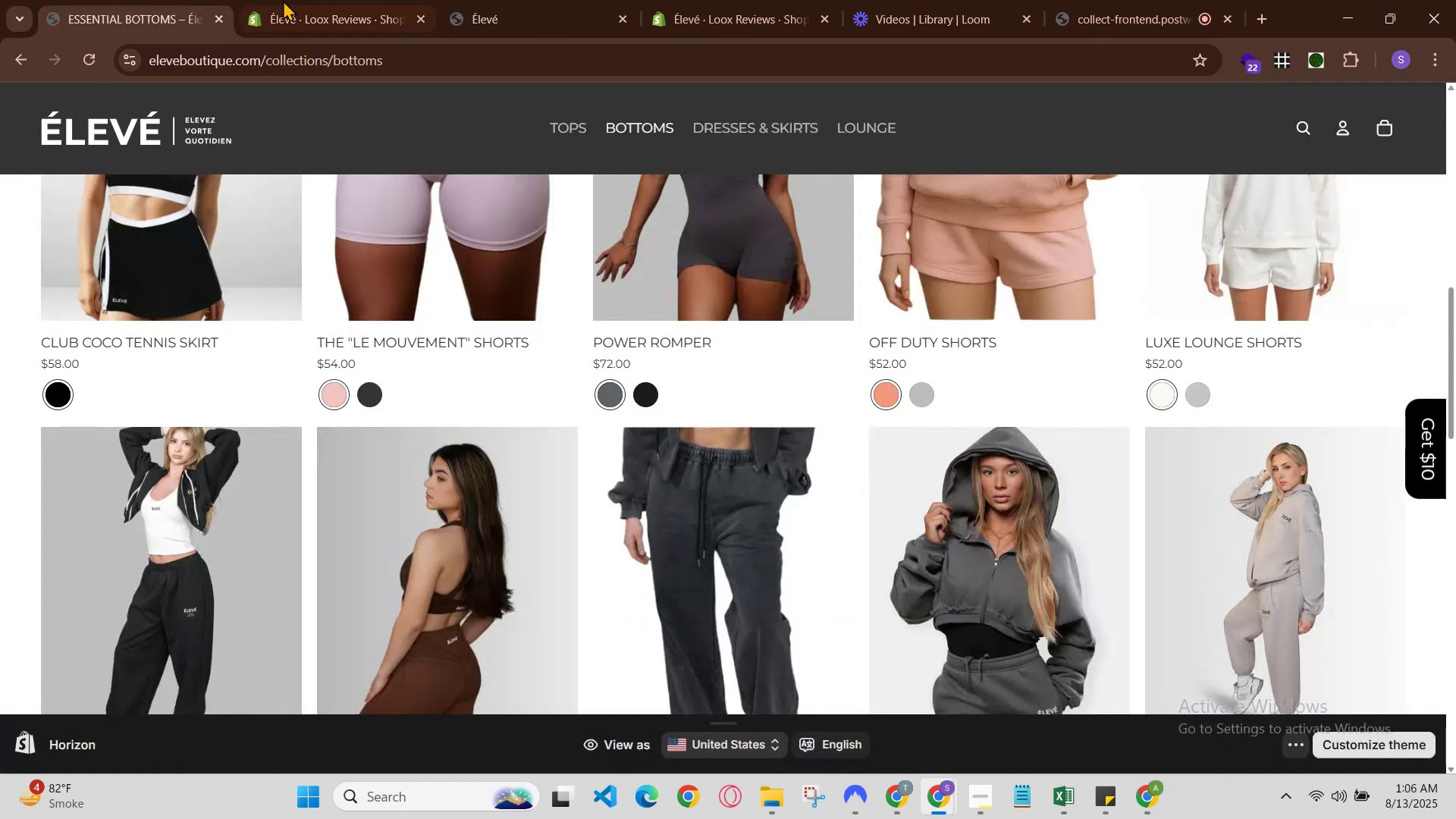 
left_click([309, 0])
 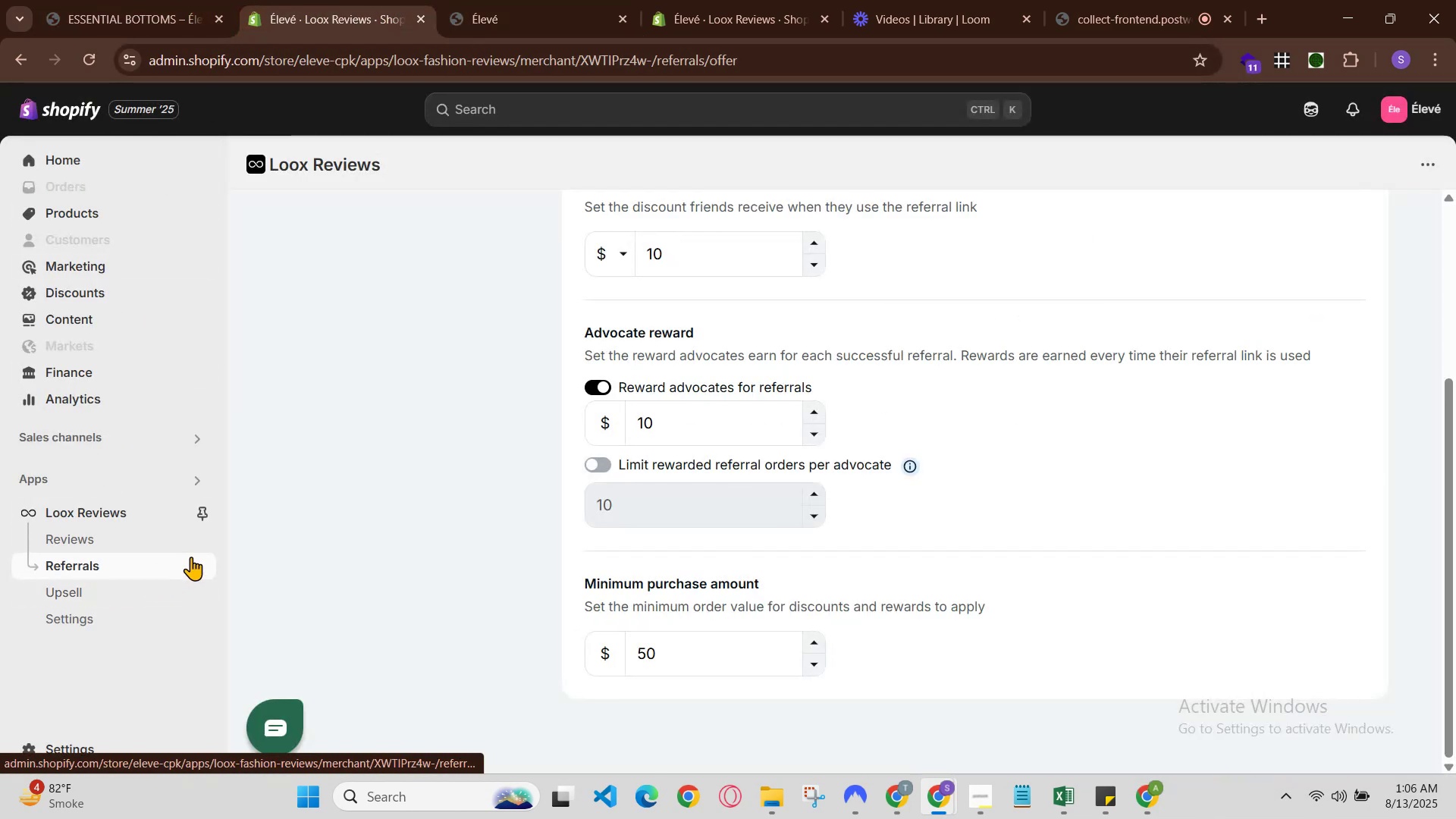 
left_click([321, 0])
 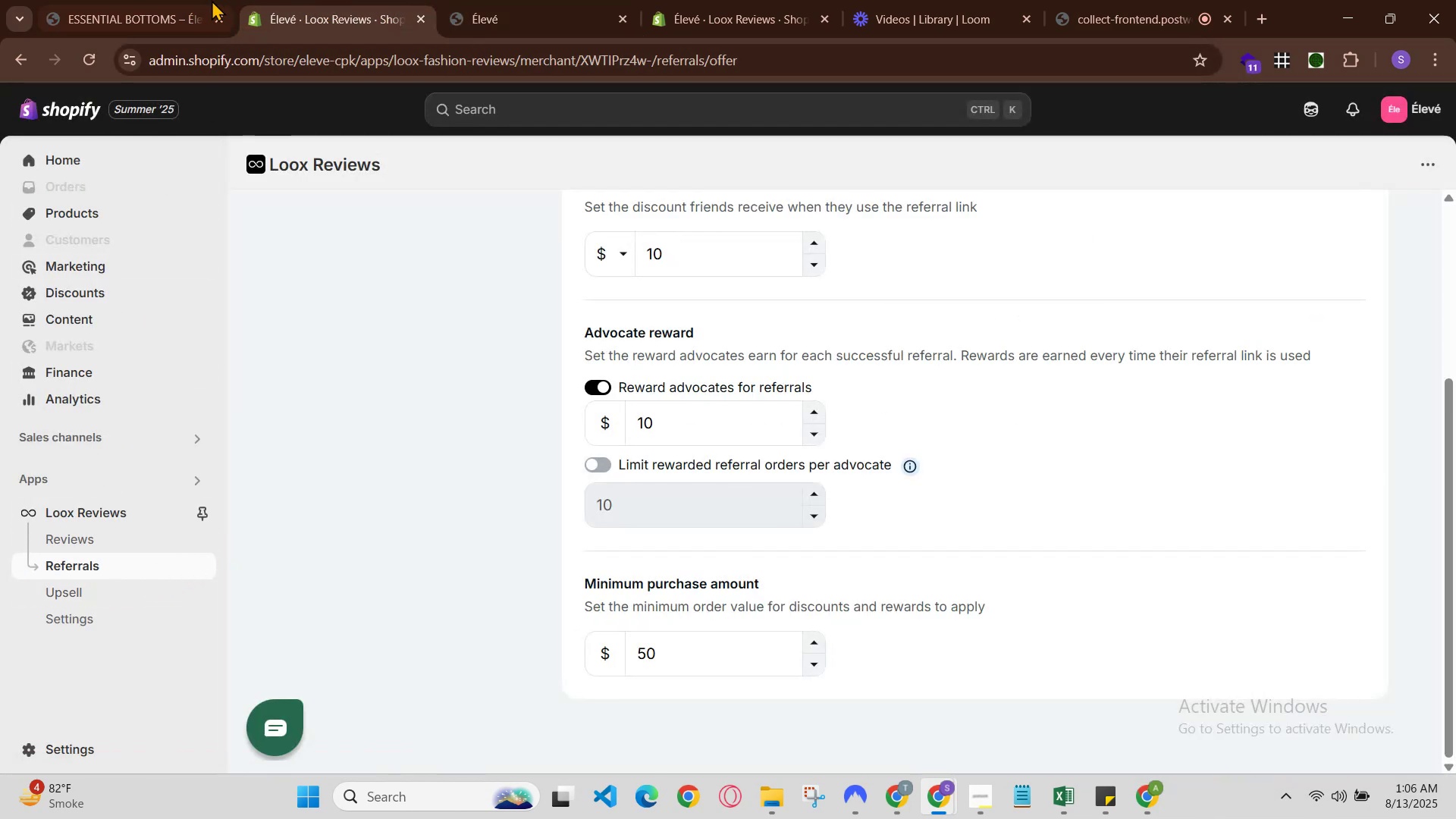 
left_click([199, 0])
 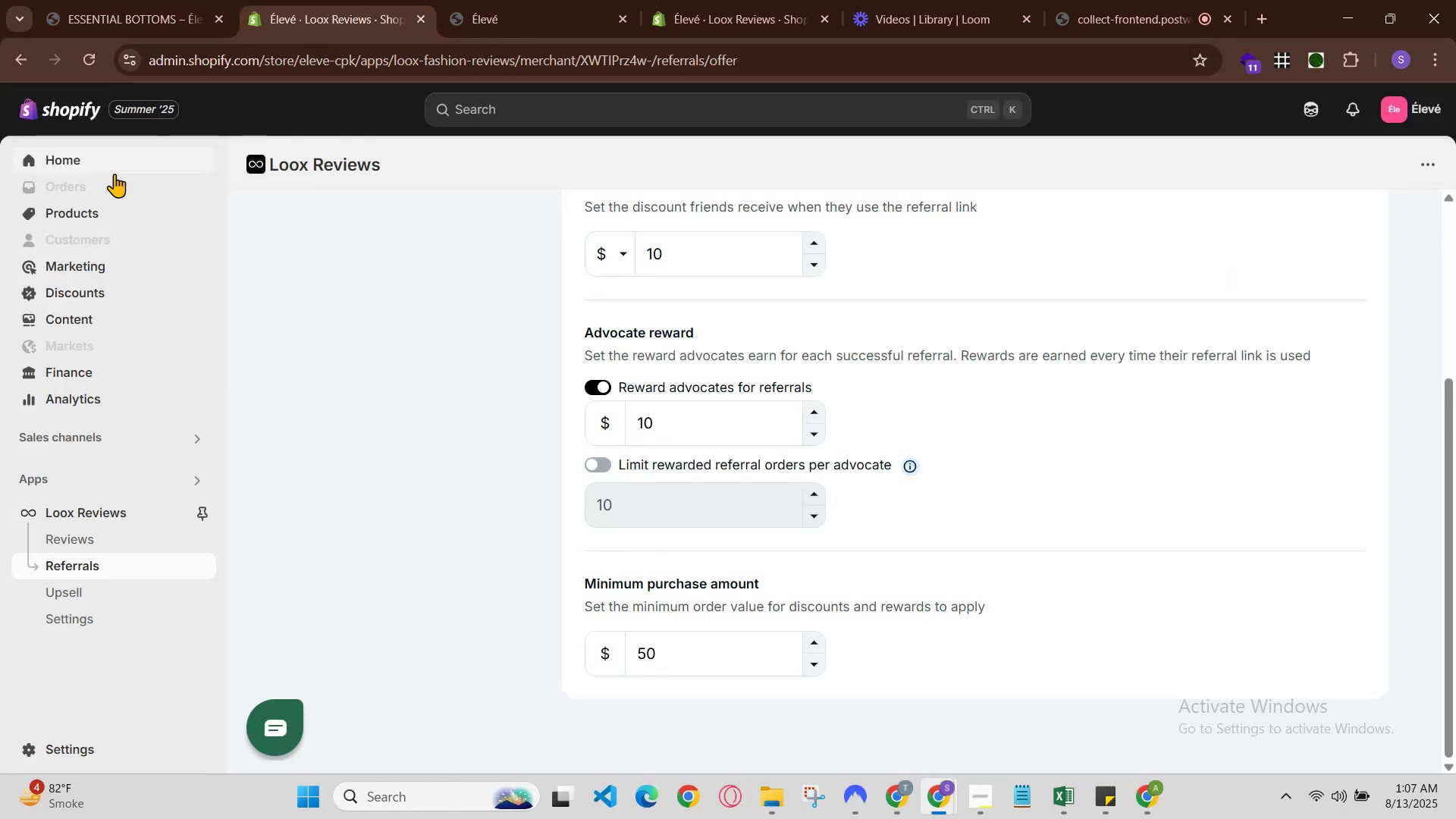 
left_click([604, 102])
 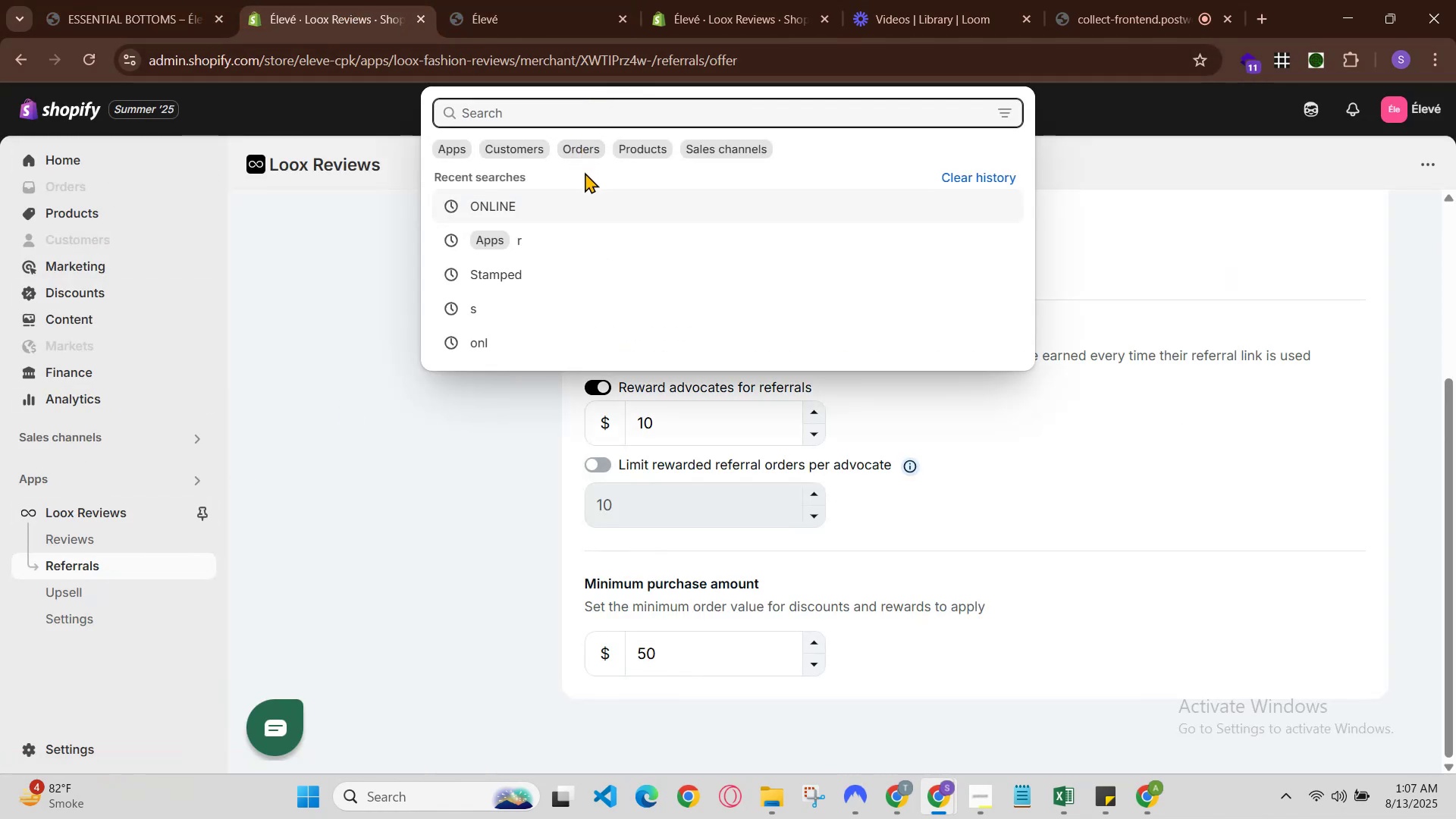 
left_click([567, 196])
 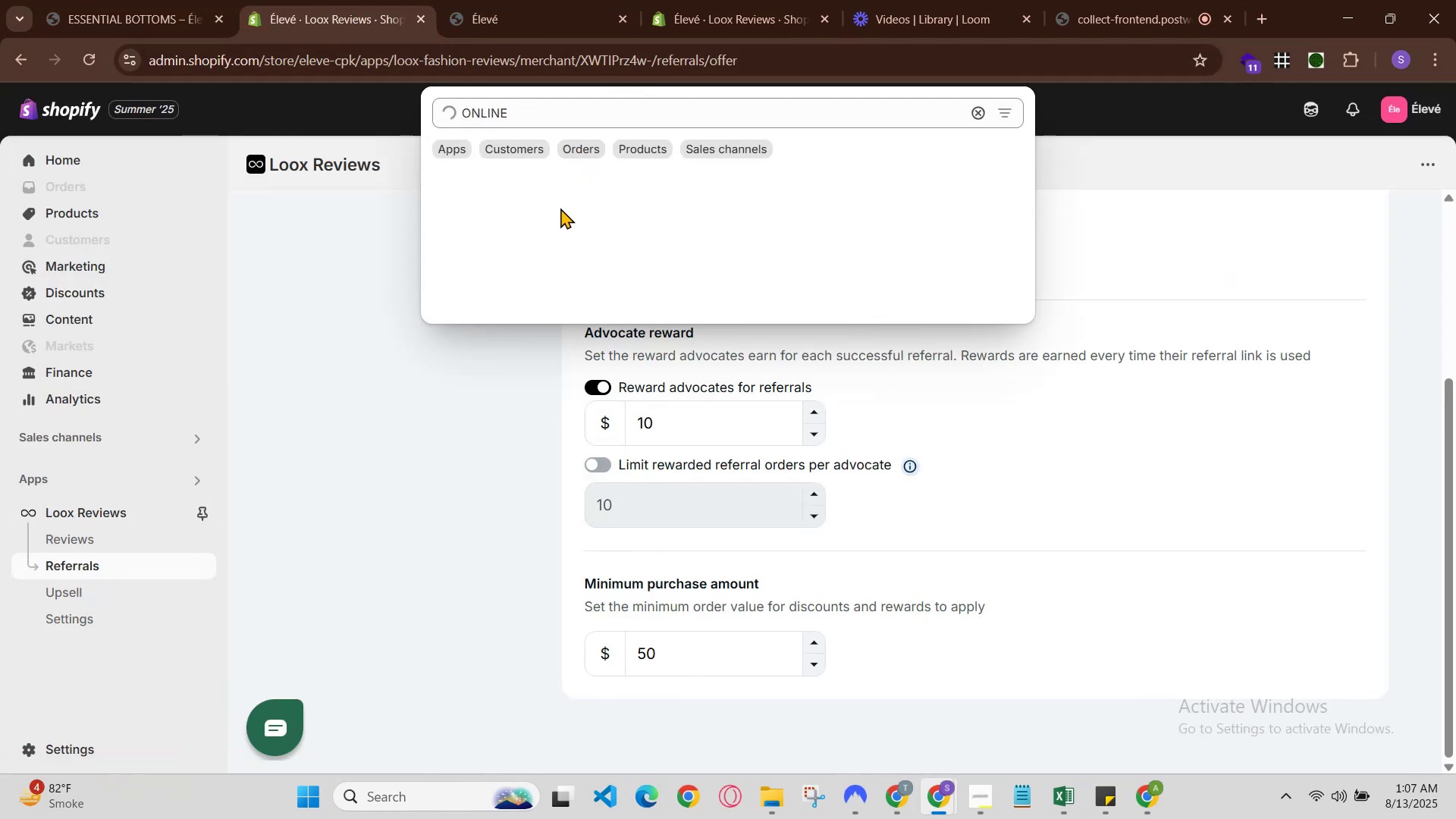 
mouse_move([519, 259])
 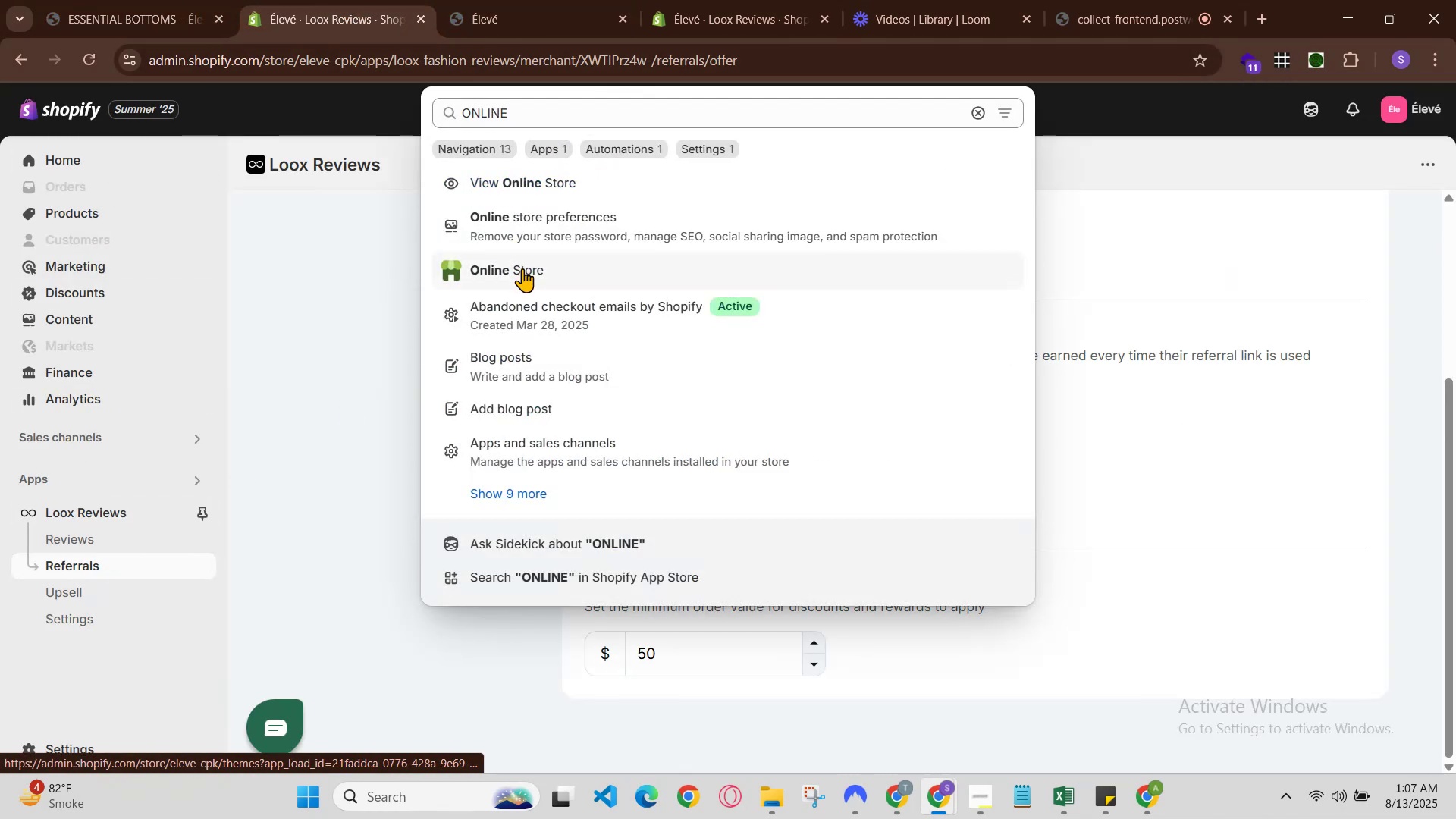 
left_click([522, 268])
 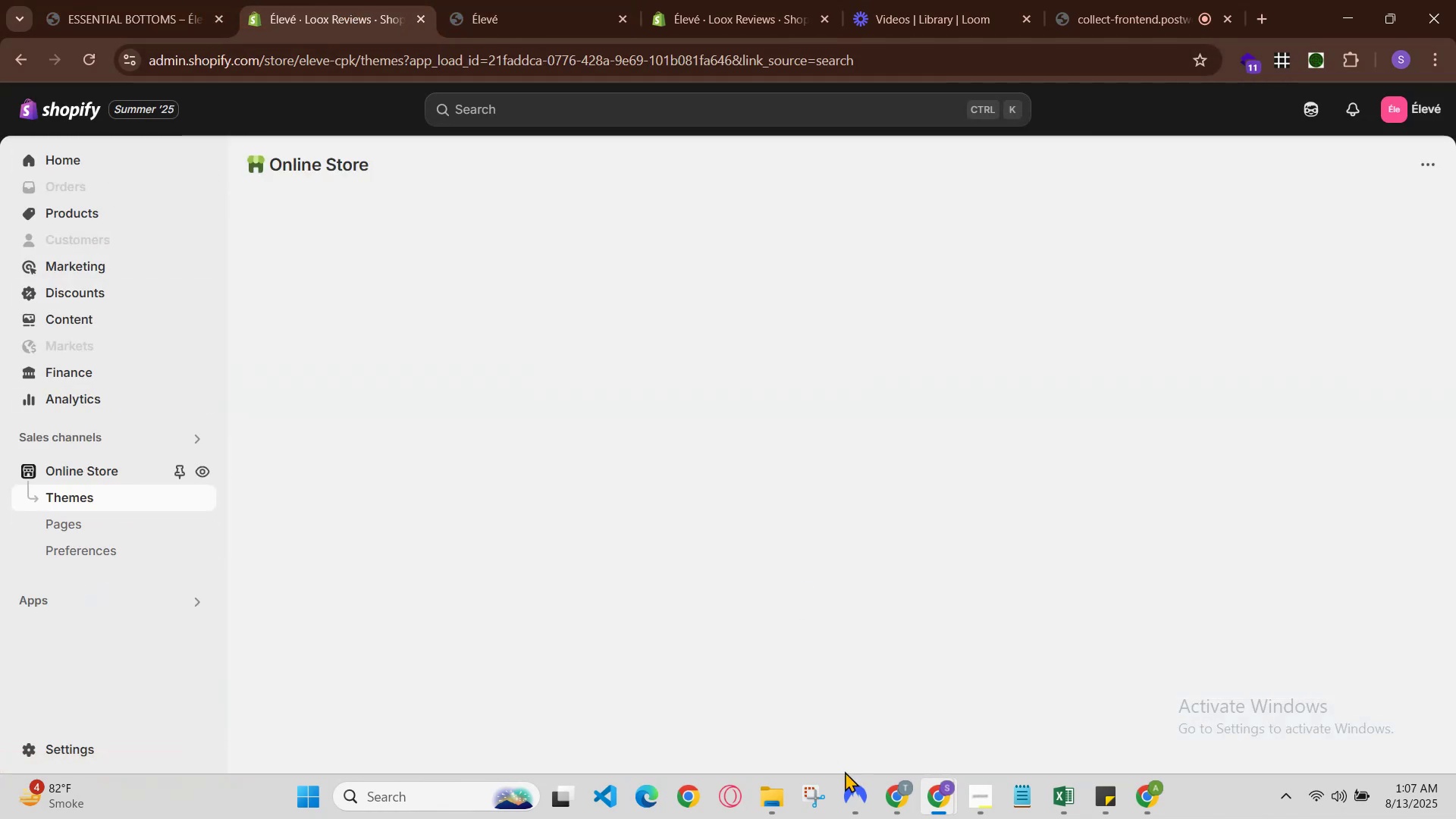 
left_click([898, 805])
 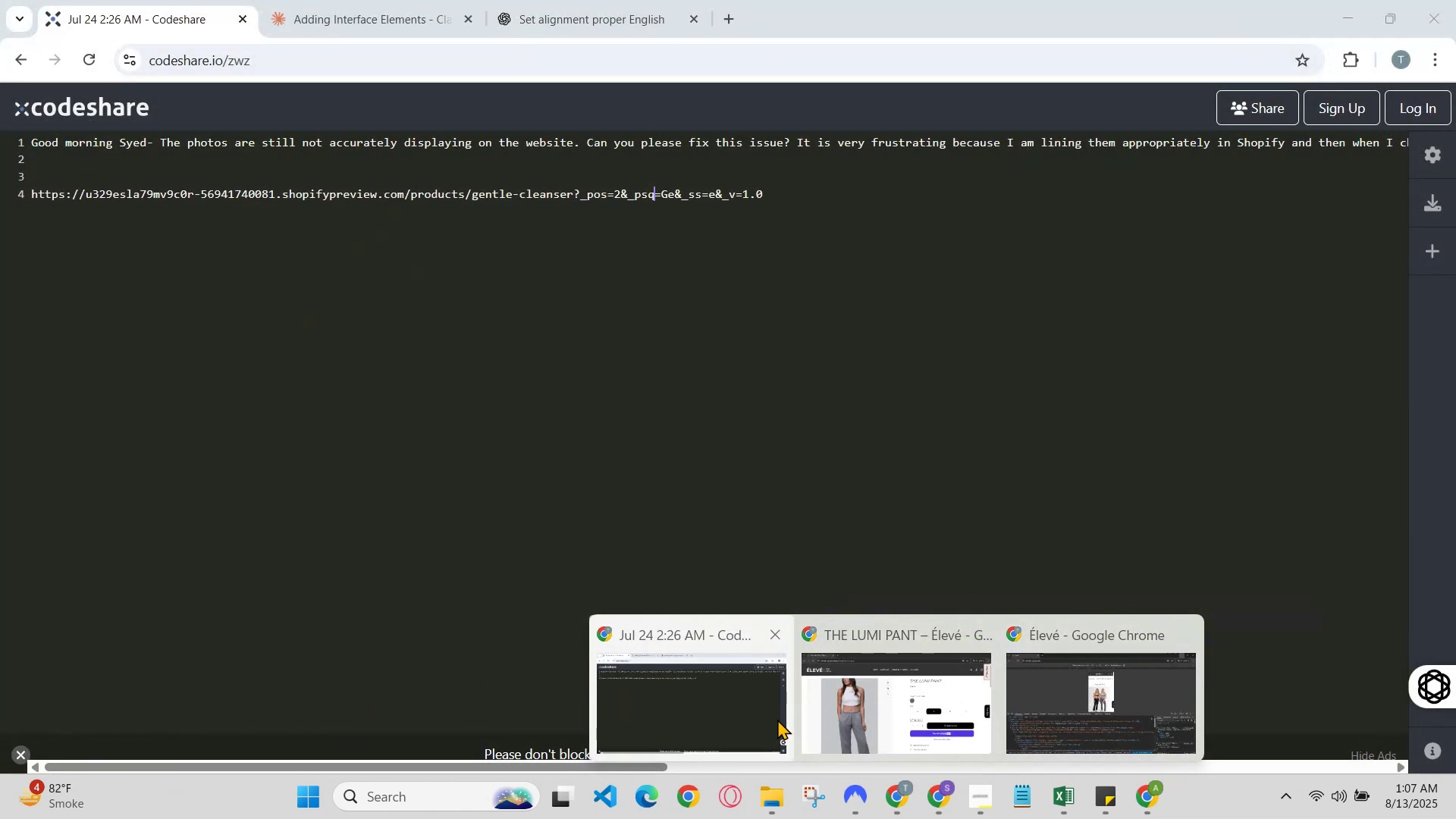 
left_click([777, 719])
 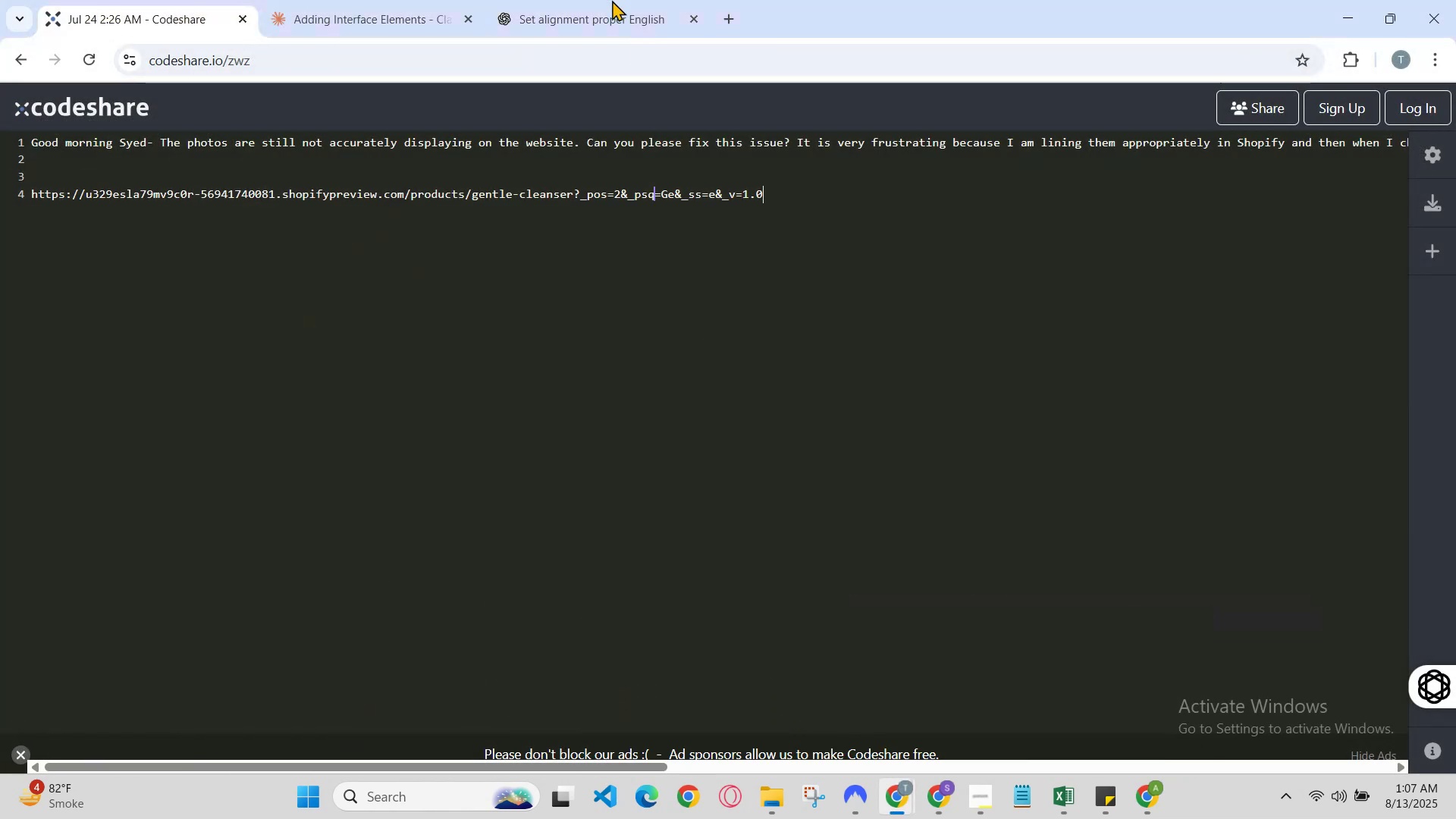 
left_click([609, 0])
 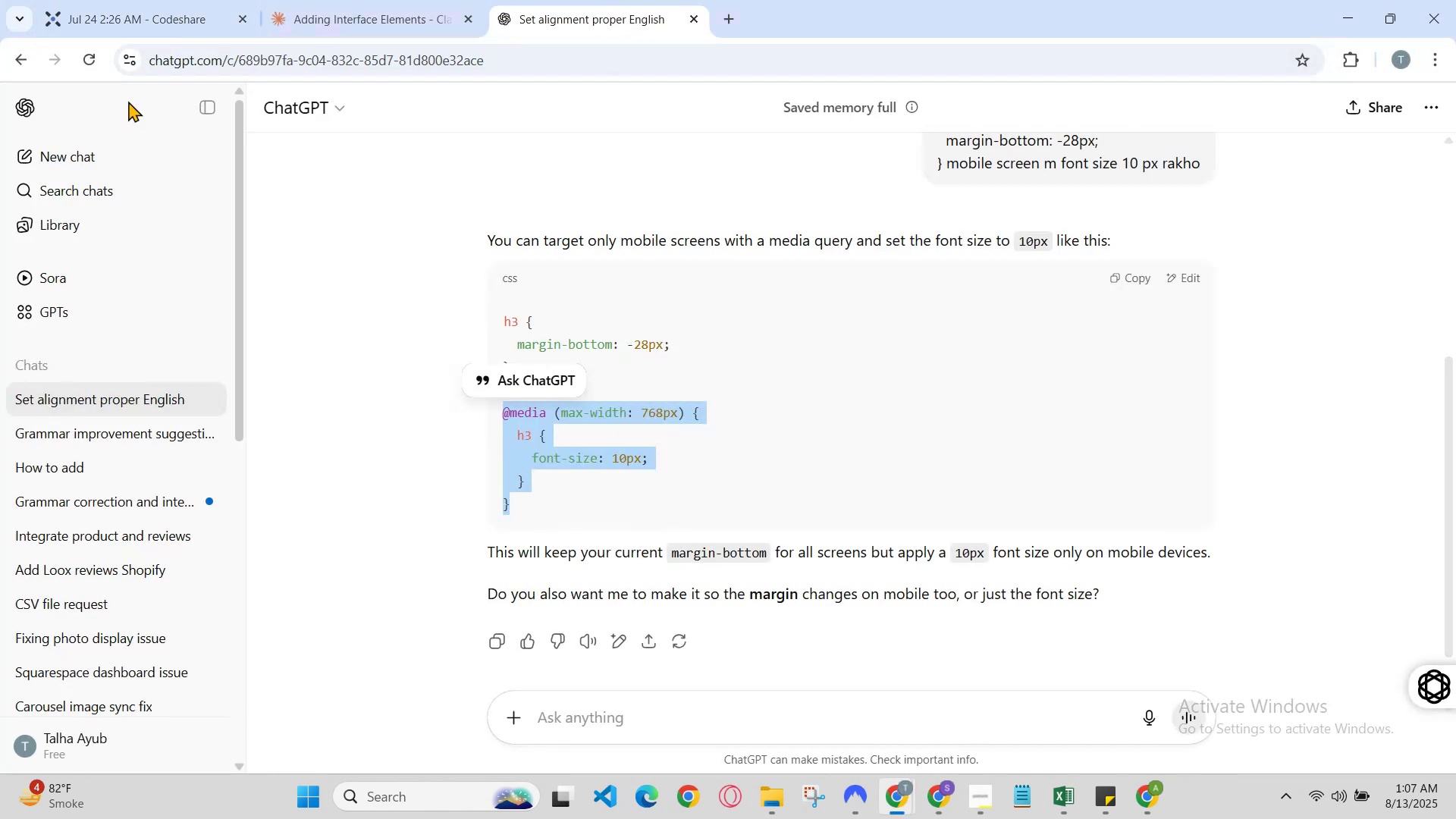 
left_click([99, 146])
 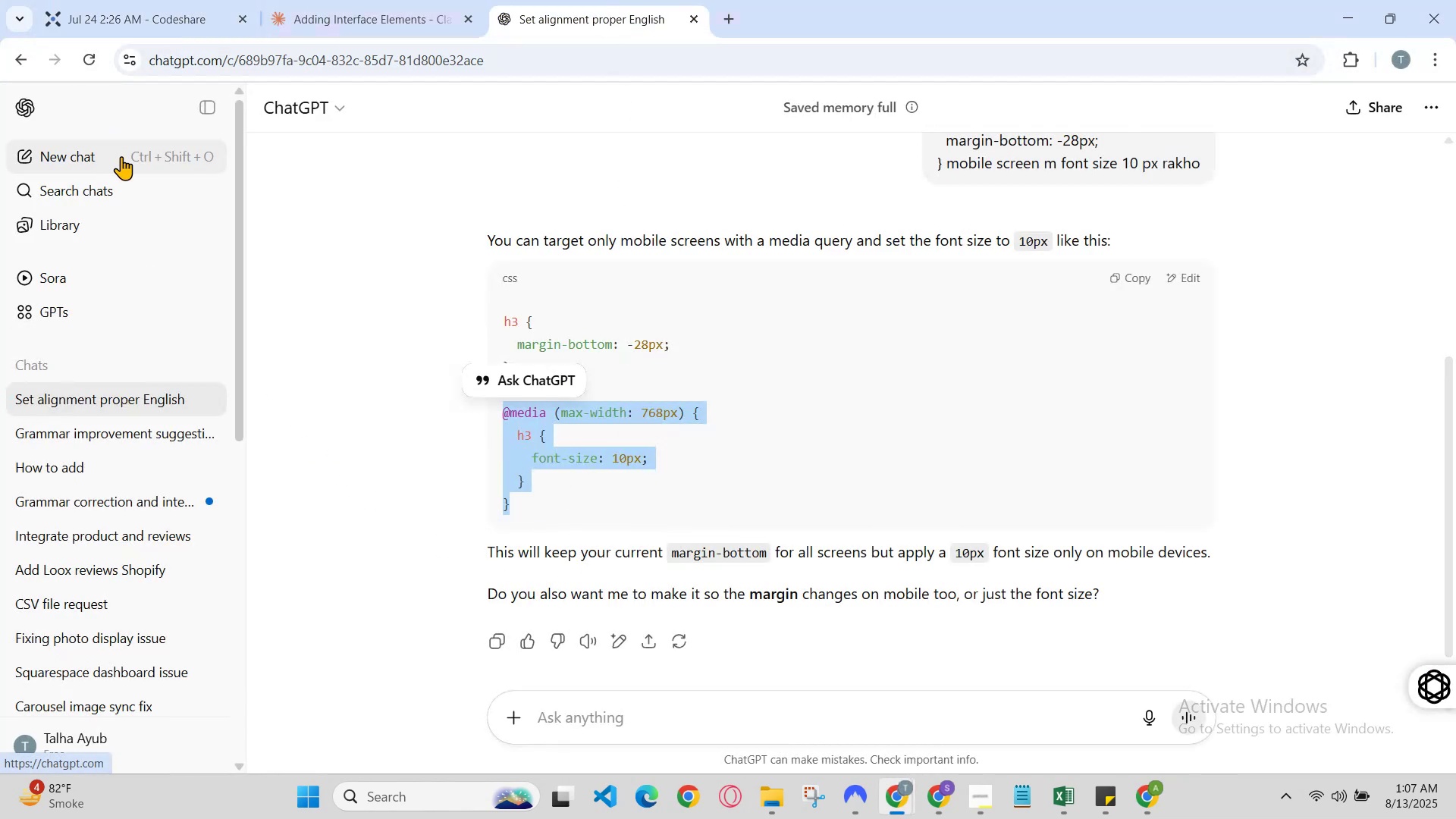 
key(Control+V)
 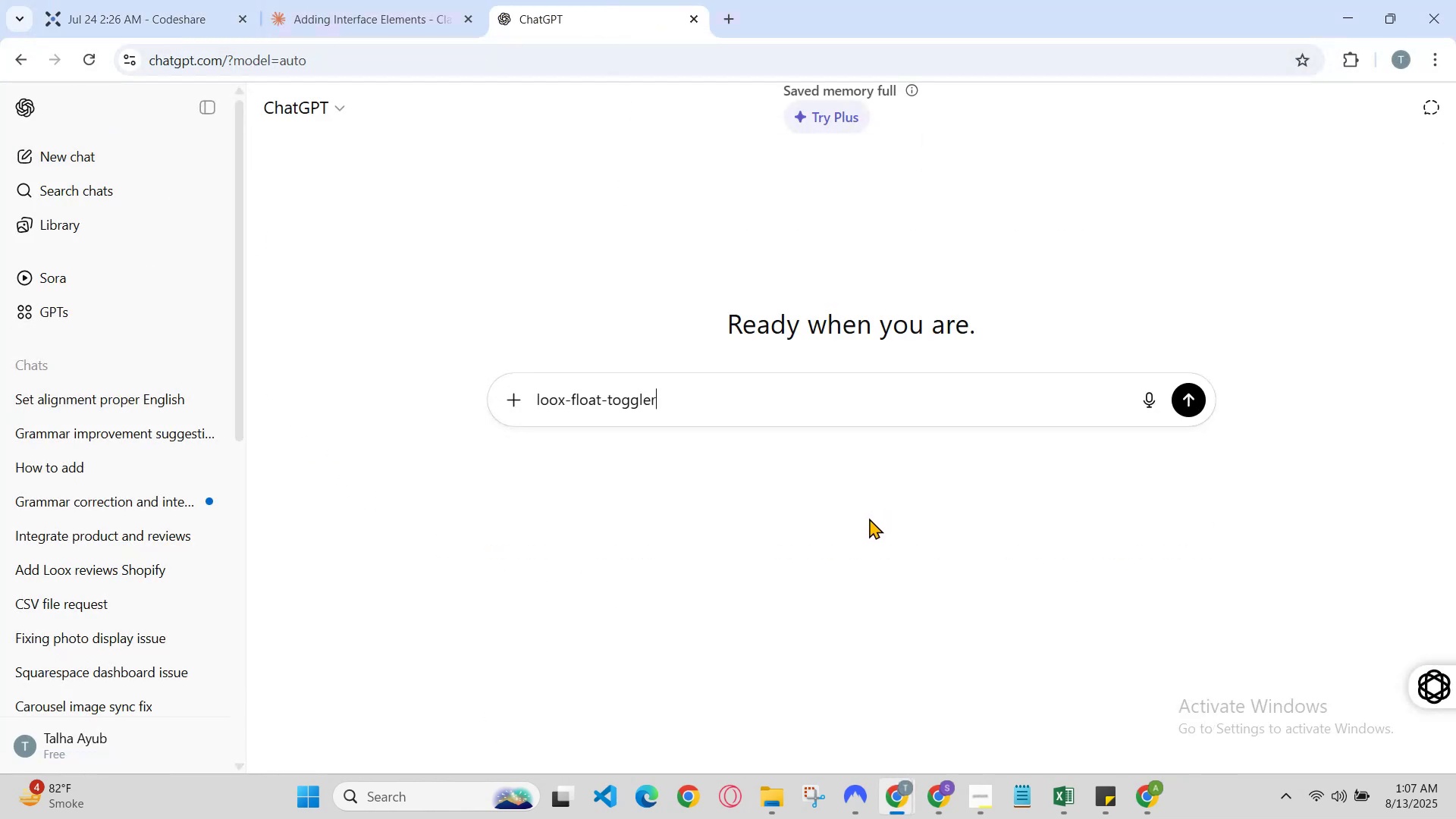 
type( b=)
key(Backspace)
key(Backspace)
type(mobile screen or n)
key(Backspace)
type(asei display none krdo)
 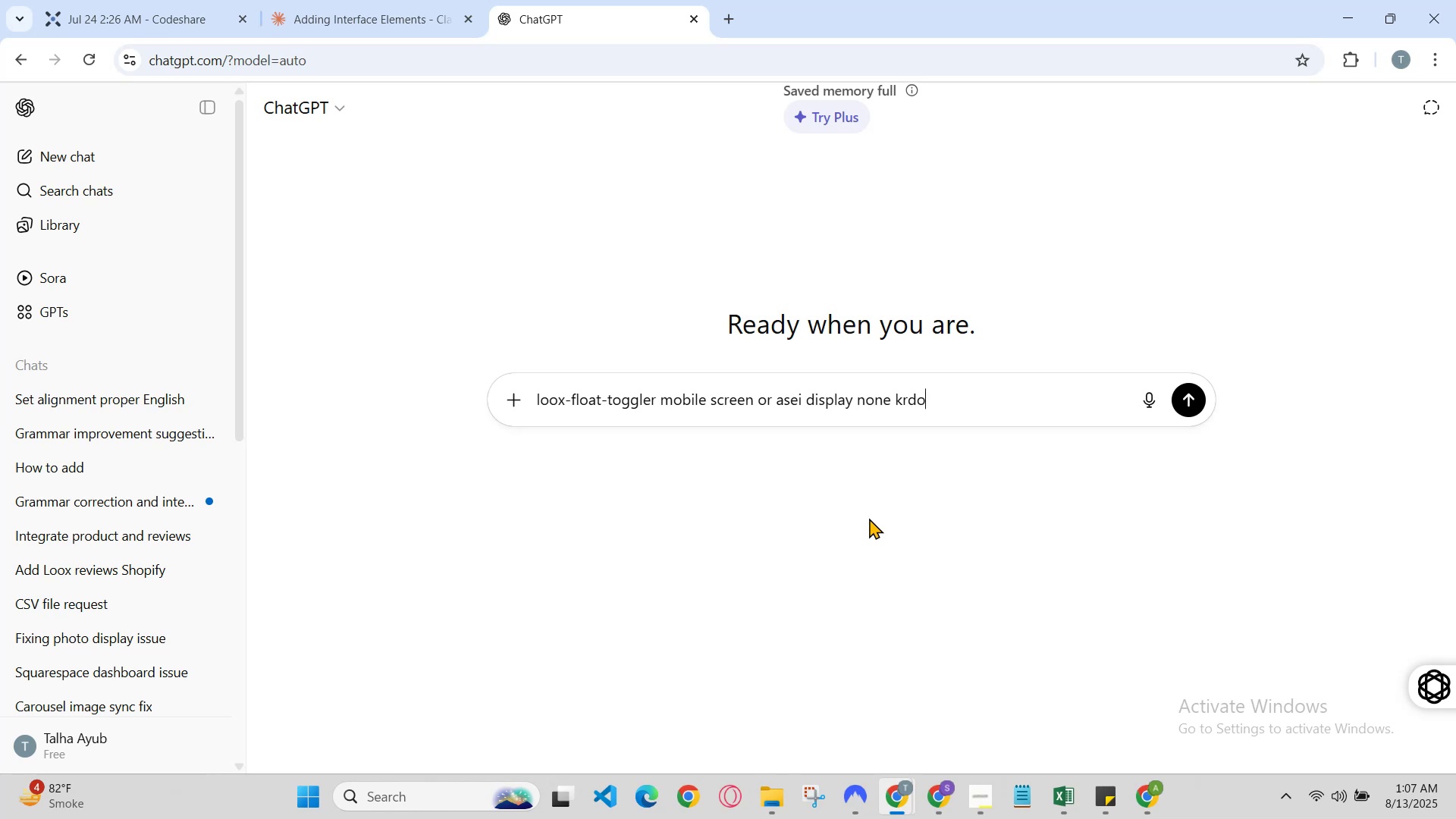 
key(Enter)
 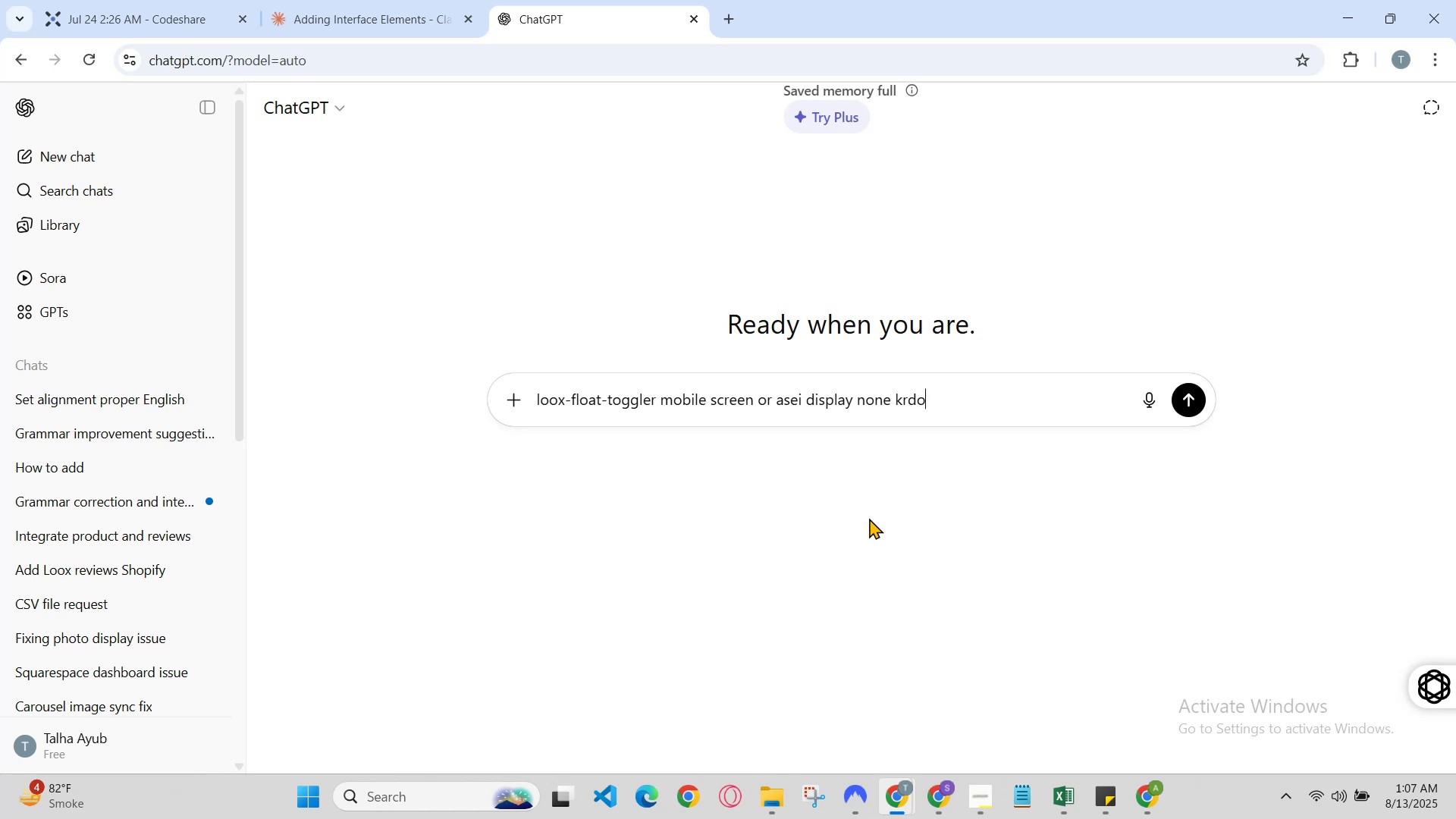 
key(Backslash)
 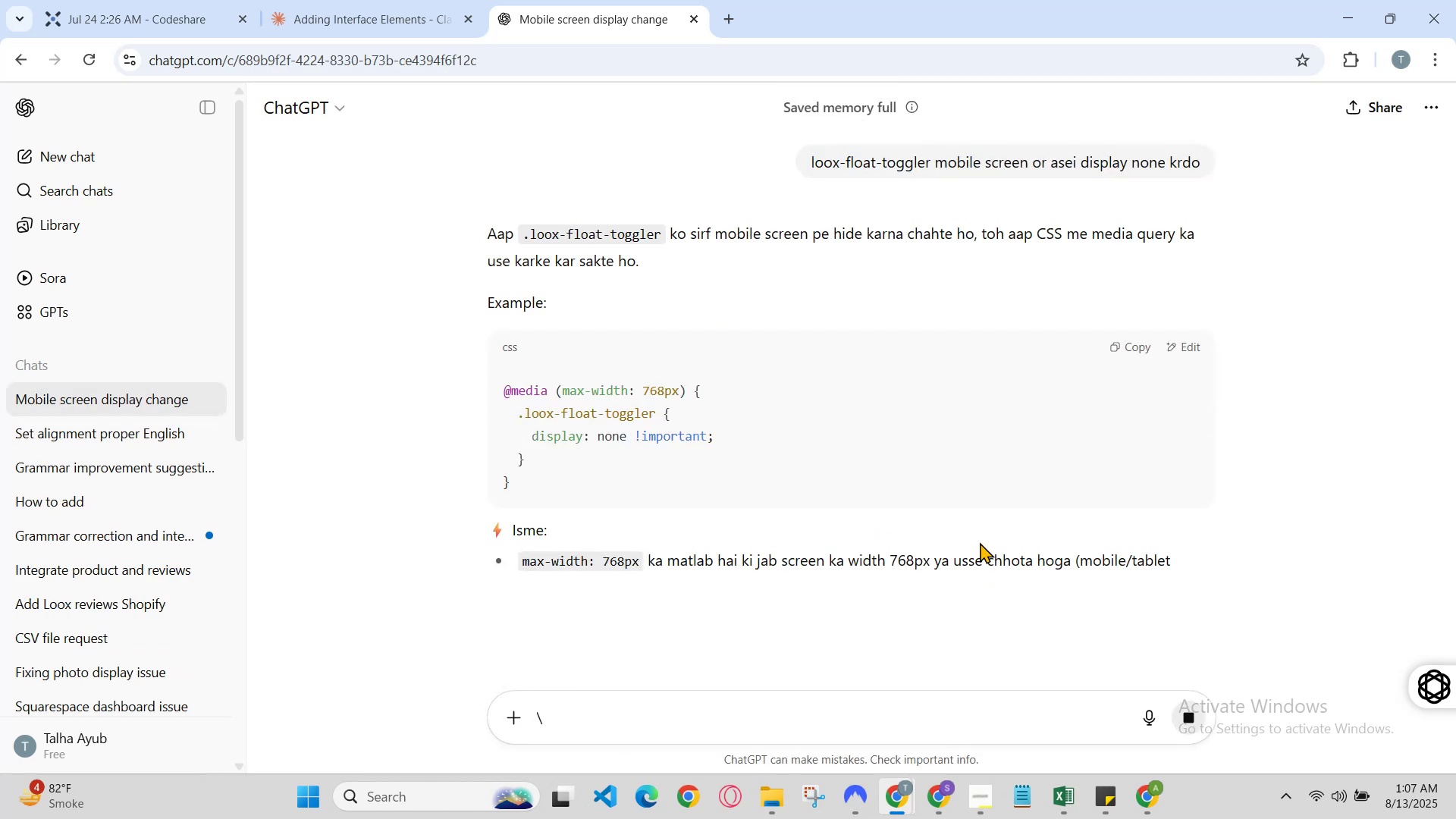 
left_click_drag(start_coordinate=[535, 500], to_coordinate=[478, 369])
 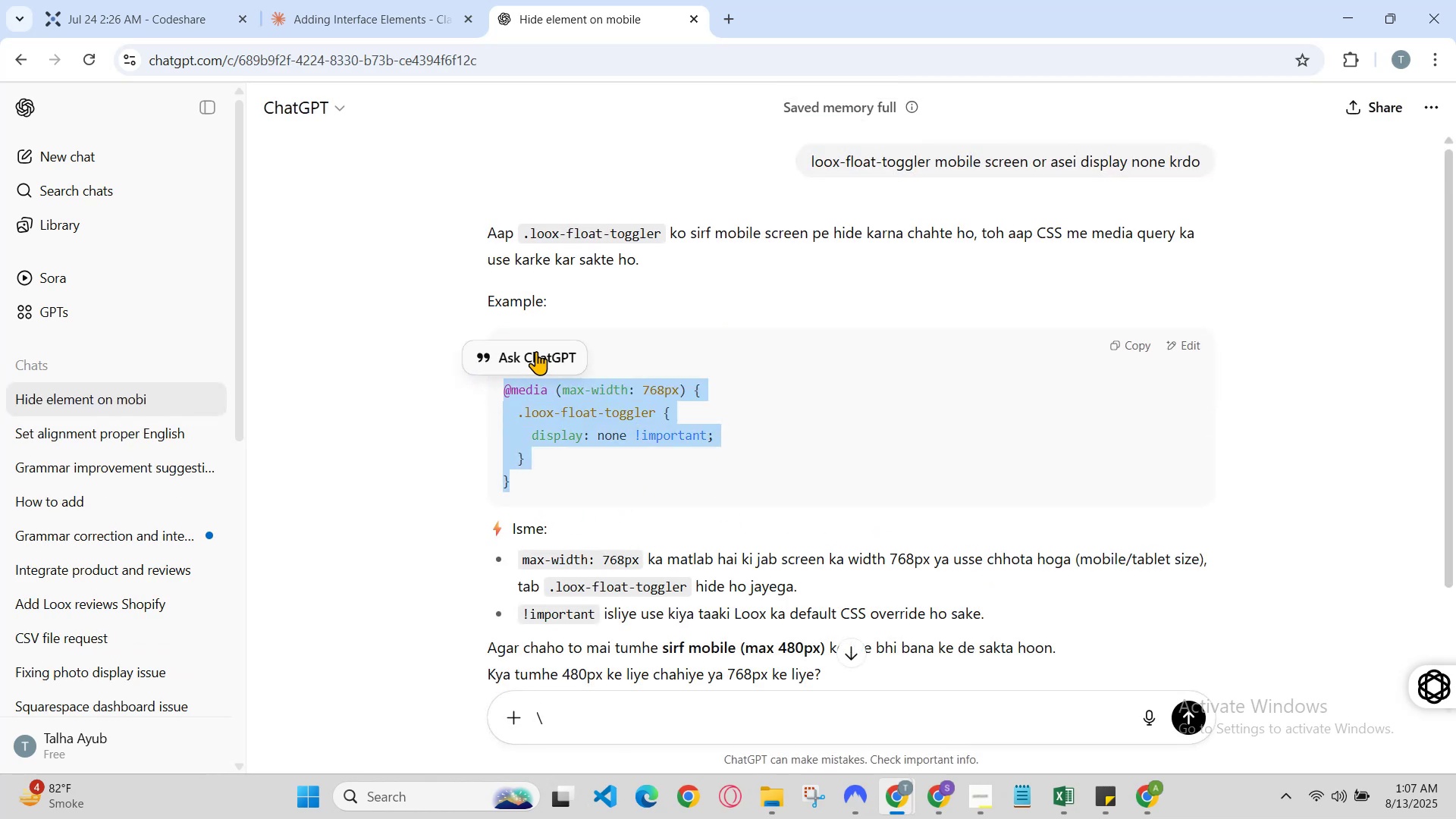 
key(Control+C)
 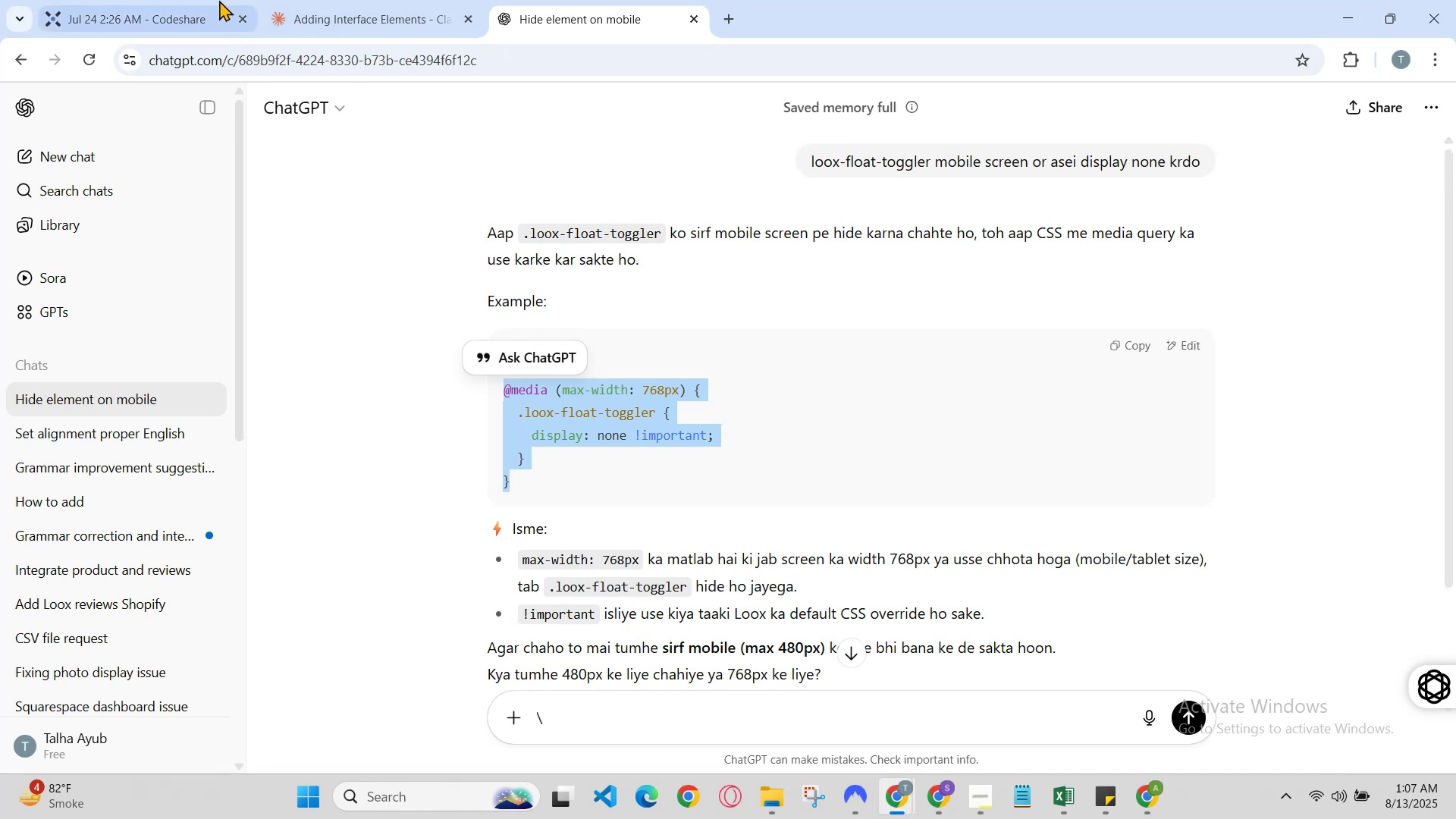 
left_click([209, 0])
 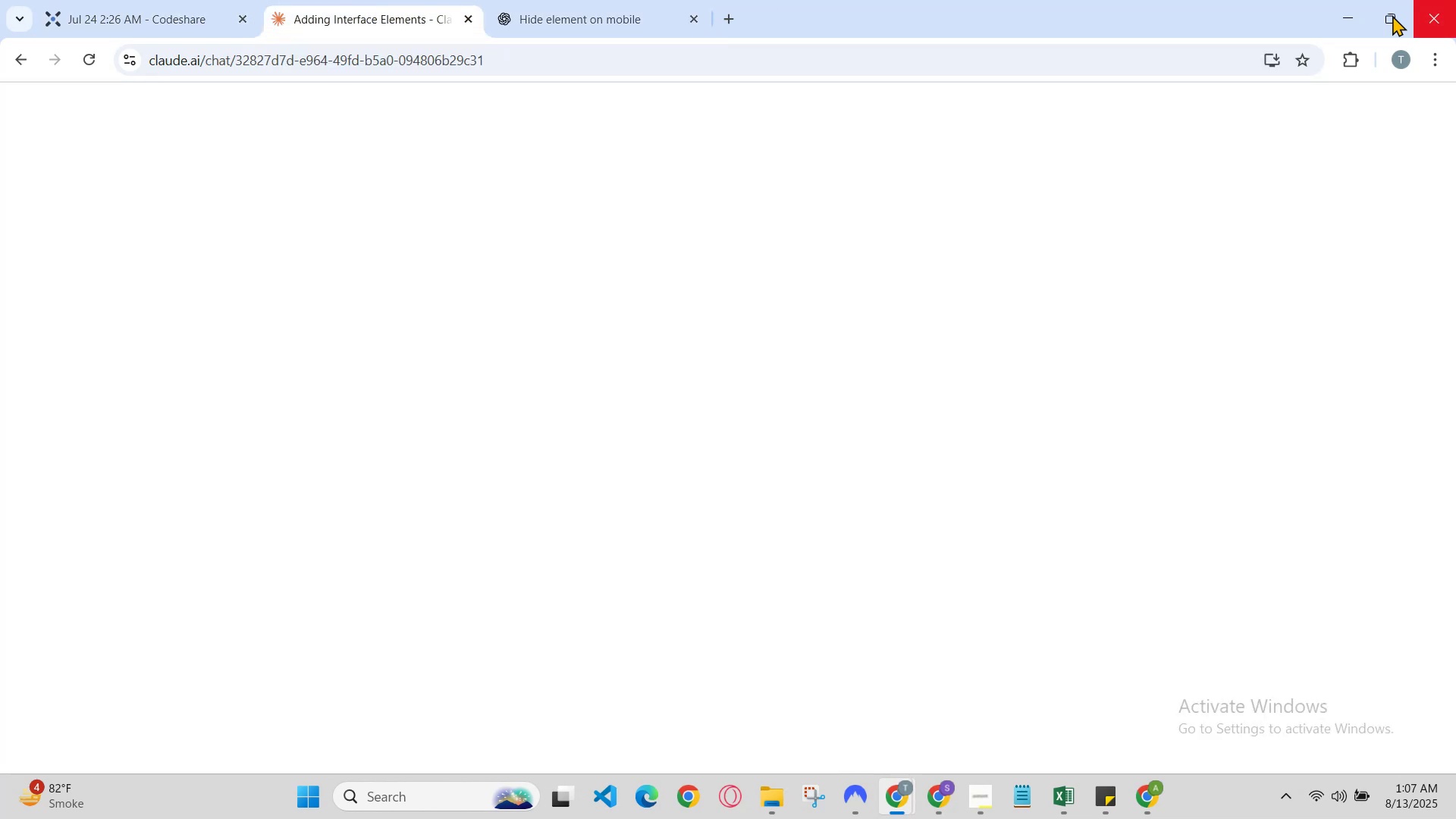 
left_click([1336, 10])
 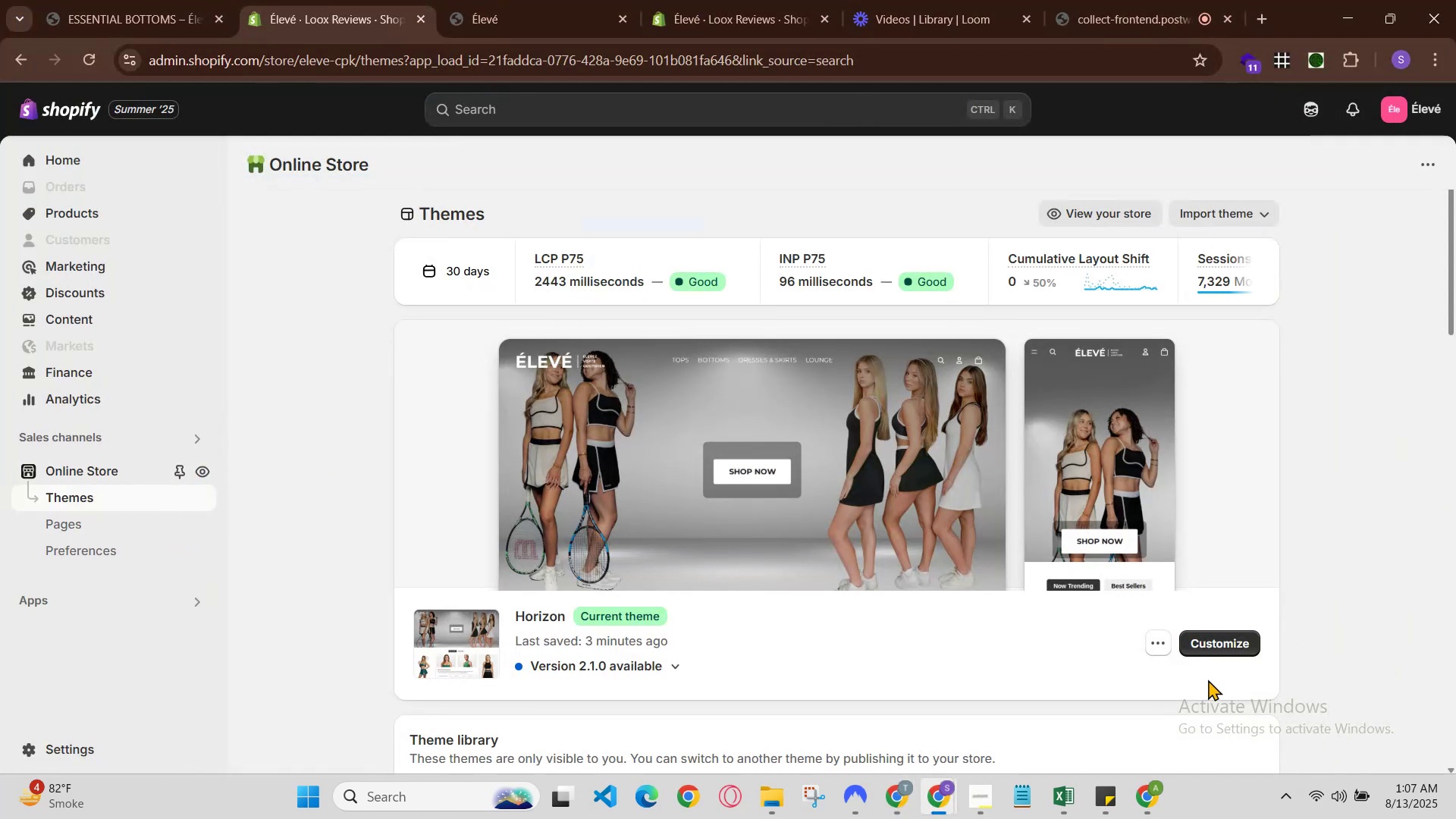 
left_click([1203, 648])
 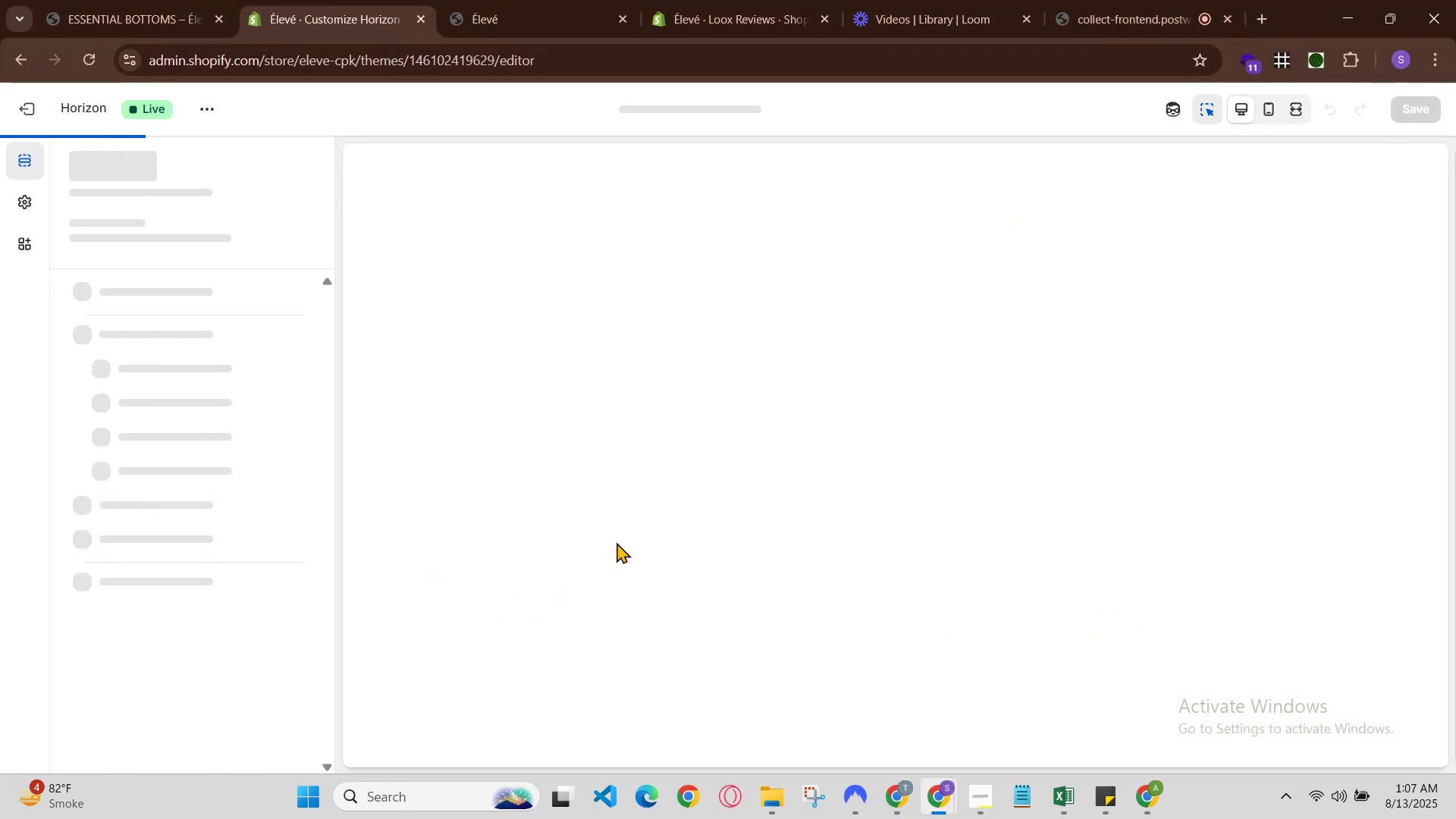 
scroll: coordinate [789, 431], scroll_direction: down, amount: 10.0
 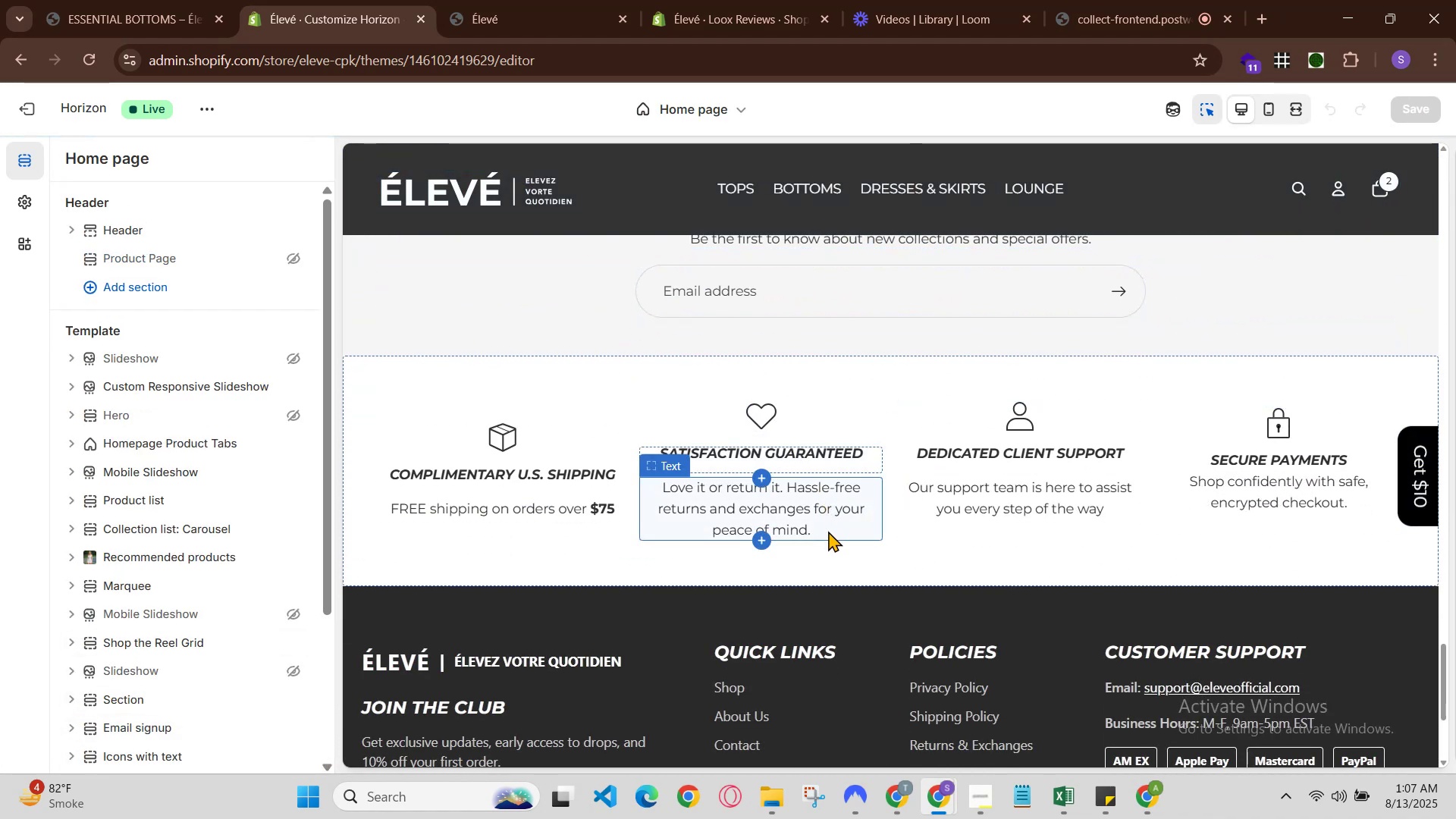 
scroll: coordinate [828, 535], scroll_direction: down, amount: 1.0
 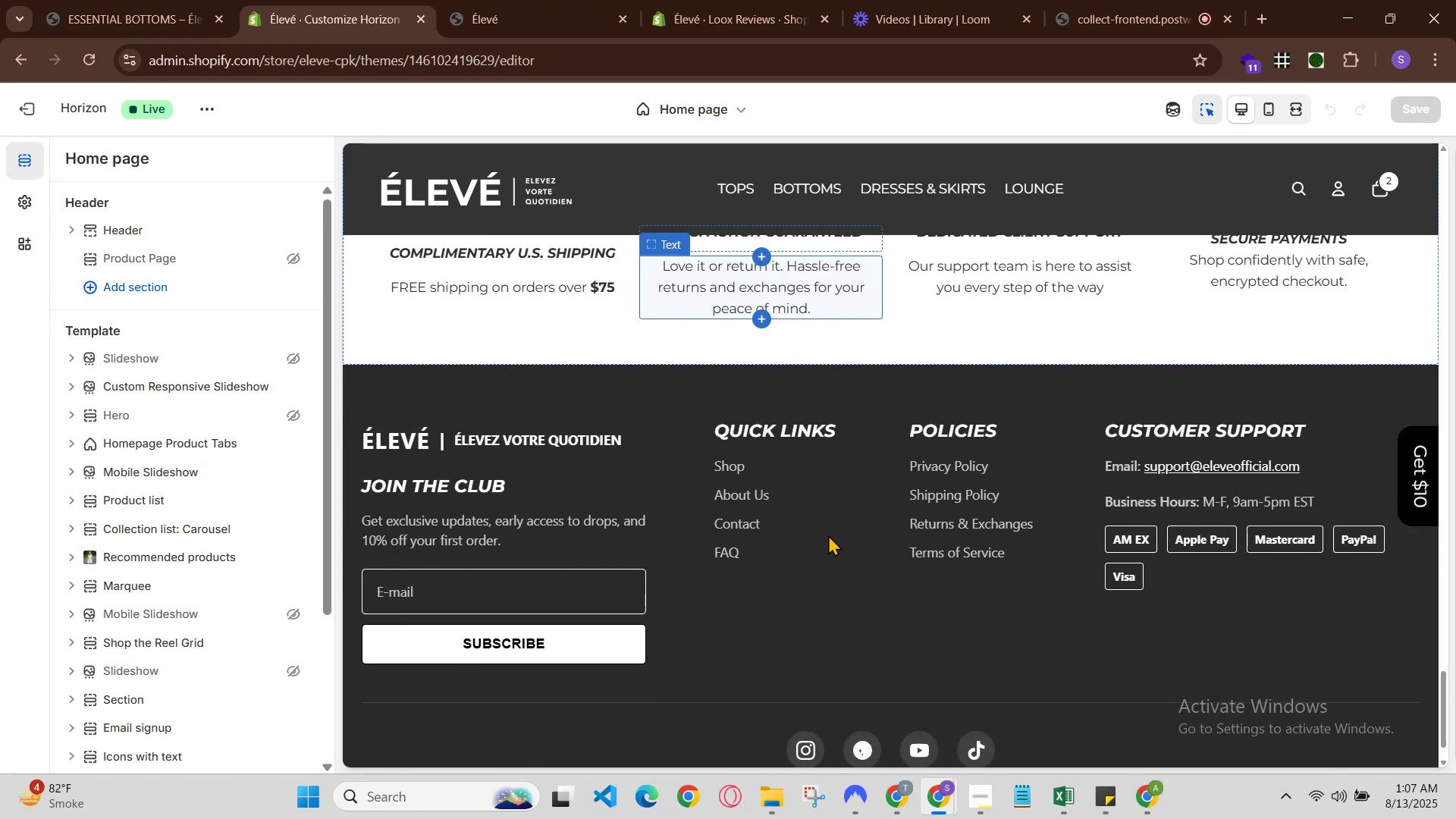 
scroll: coordinate [824, 555], scroll_direction: up, amount: 7.0
 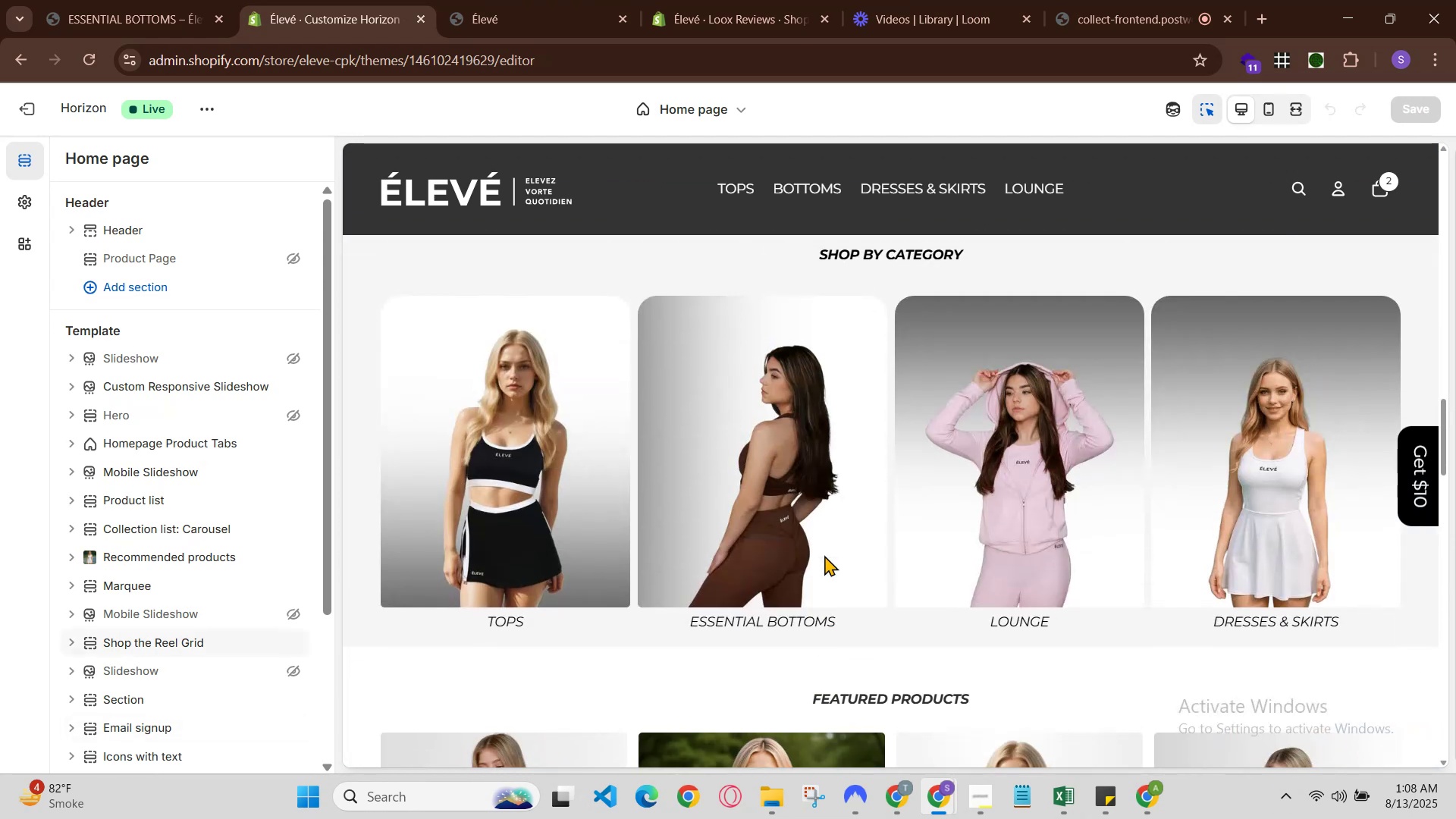 
scroll: coordinate [820, 570], scroll_direction: down, amount: 5.0
 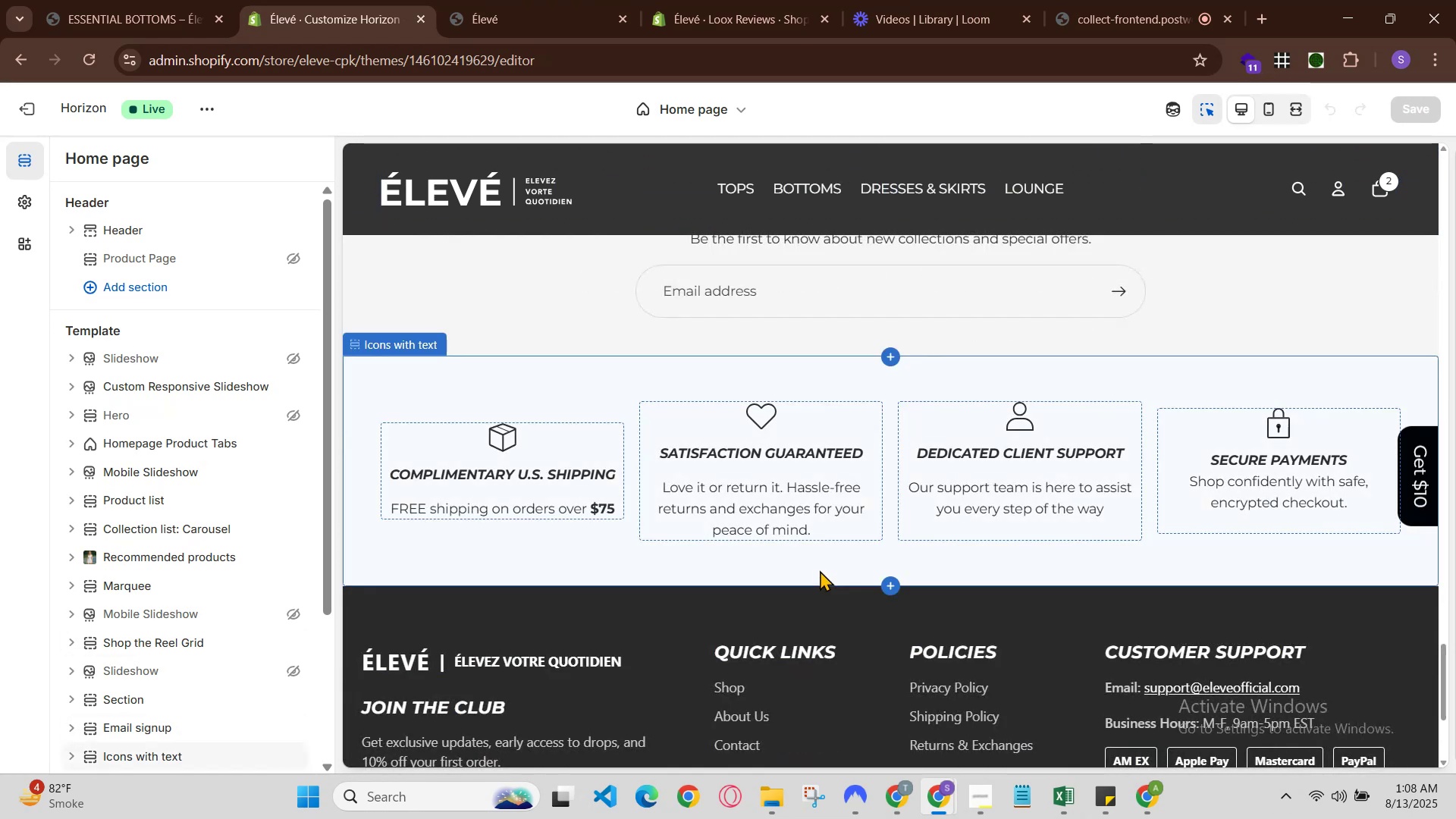 
scroll: coordinate [820, 570], scroll_direction: up, amount: 1.0
 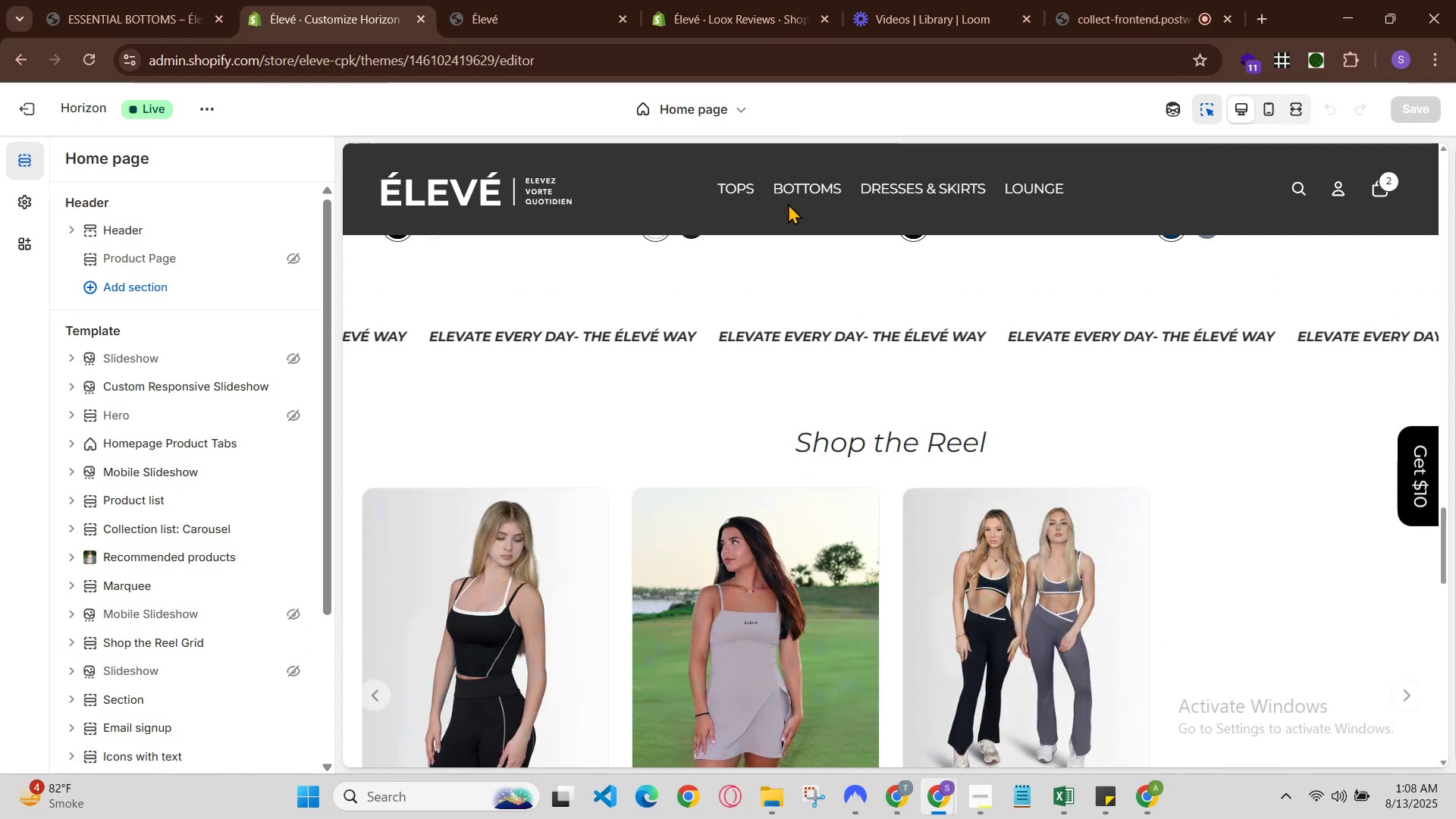 
left_click([801, 180])
 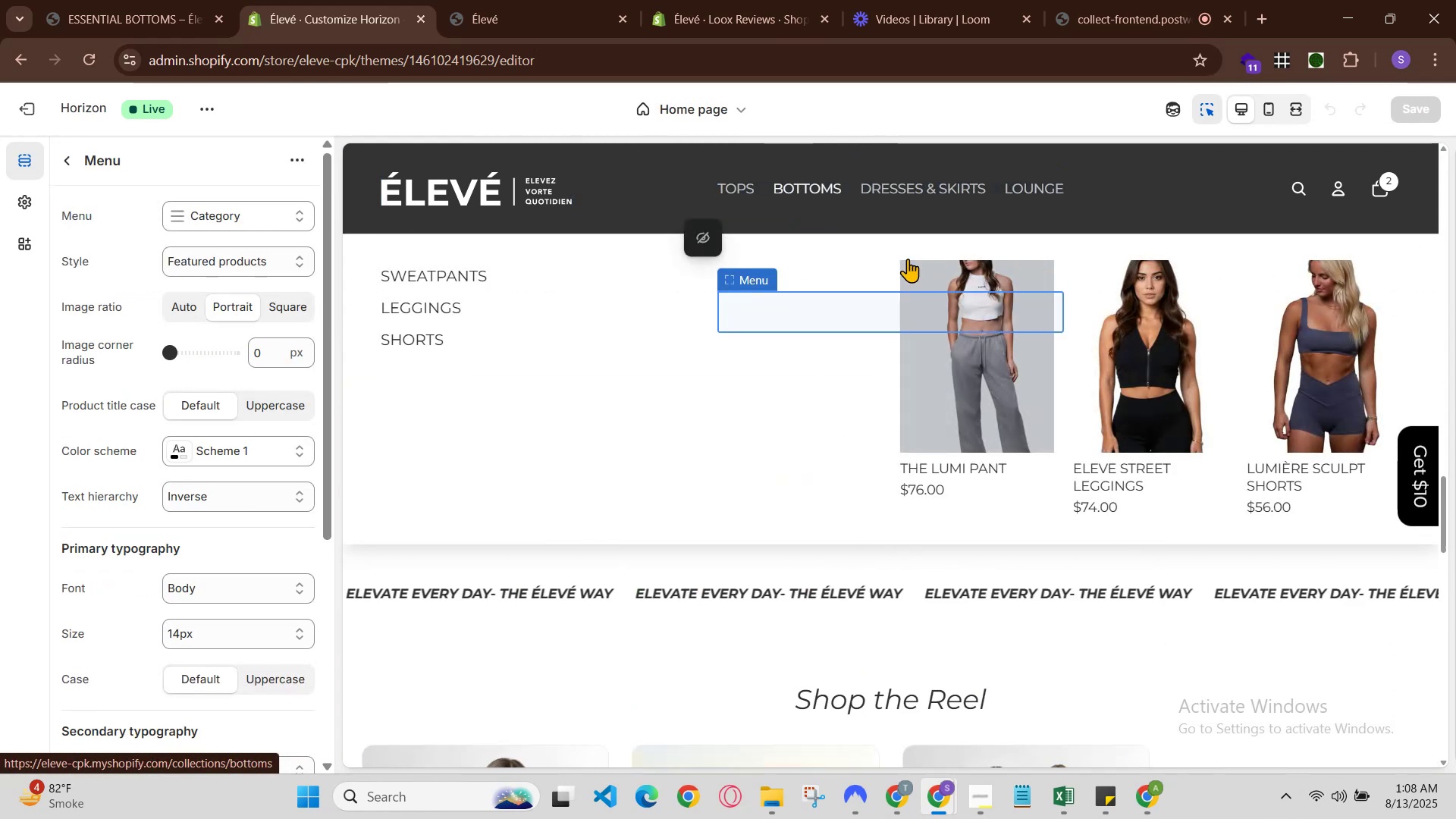 
left_click_drag(start_coordinate=[933, 310], to_coordinate=[929, 311])
 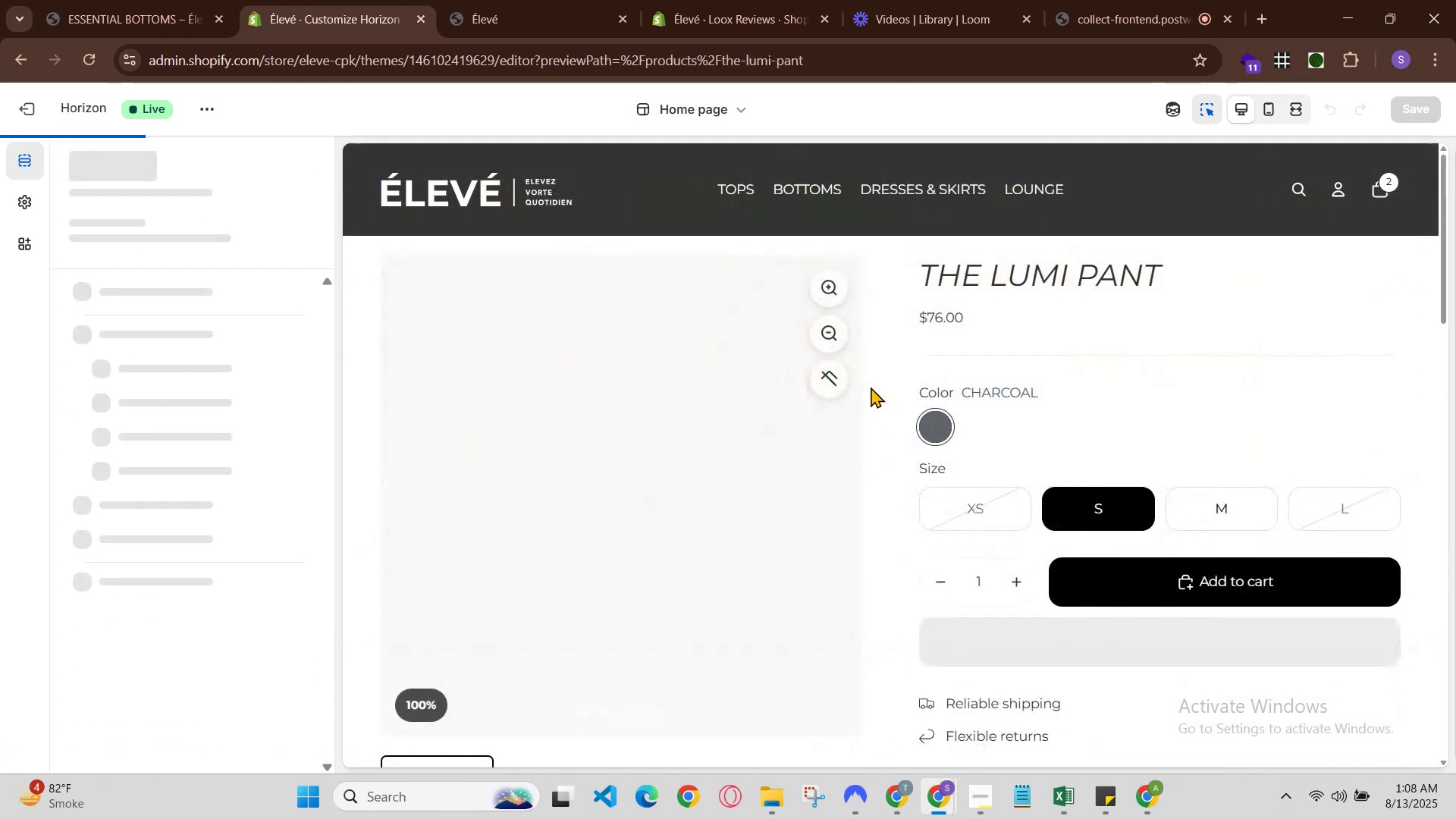 
scroll: coordinate [1121, 682], scroll_direction: down, amount: 15.0
 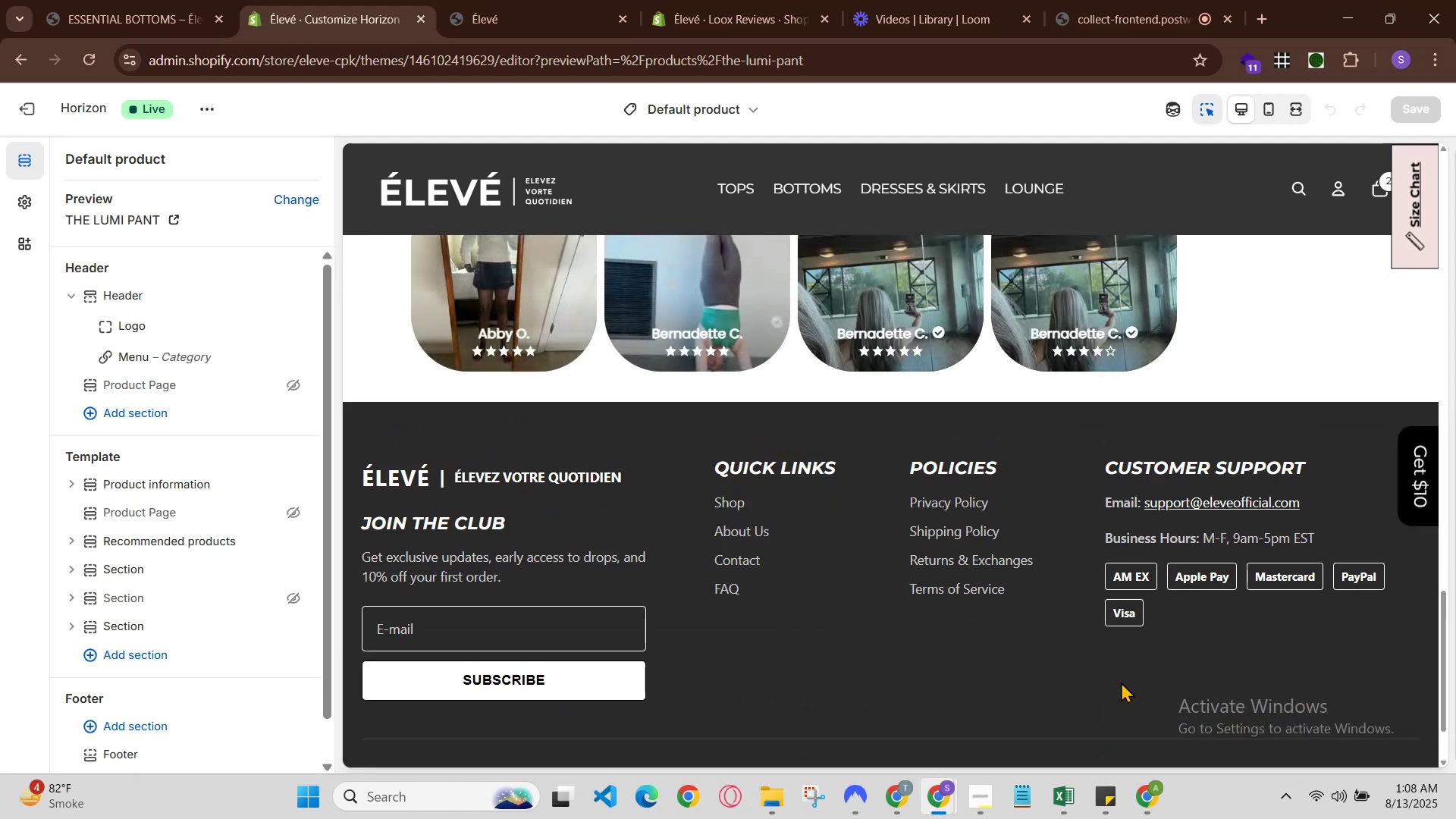 
scroll: coordinate [1121, 682], scroll_direction: up, amount: 1.0
 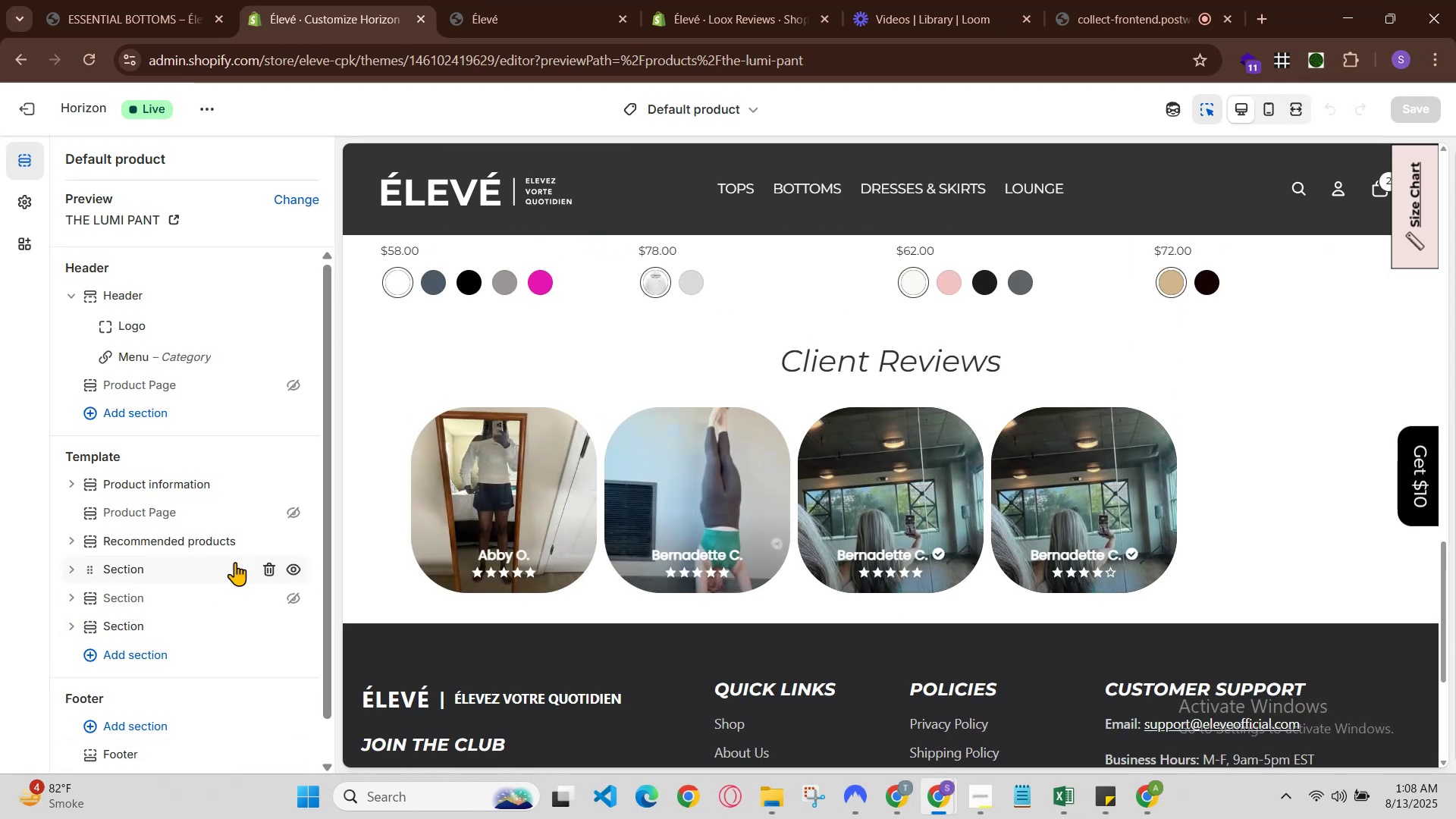 
scroll: coordinate [176, 676], scroll_direction: down, amount: 1.0
 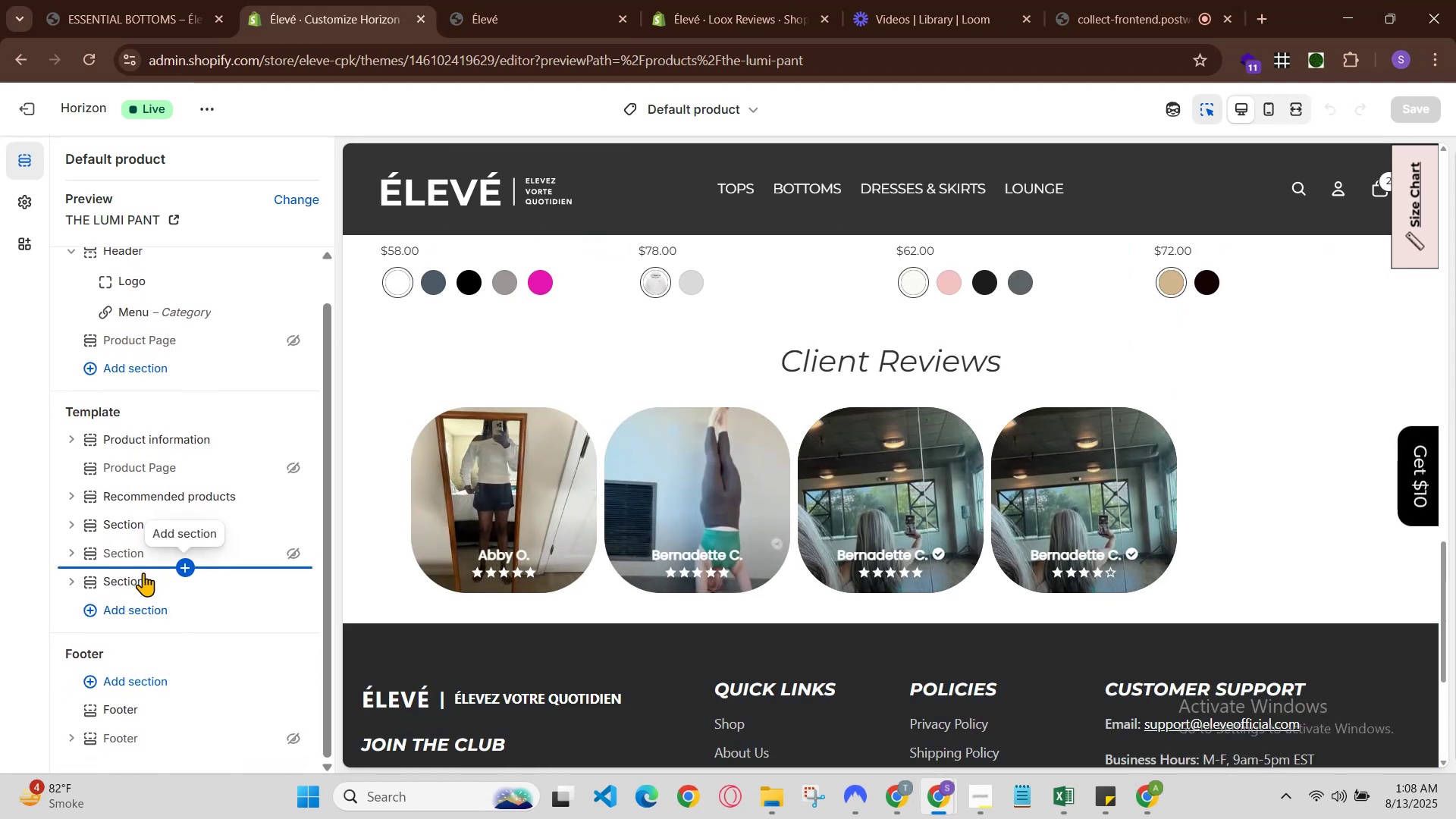 
left_click([143, 573])
 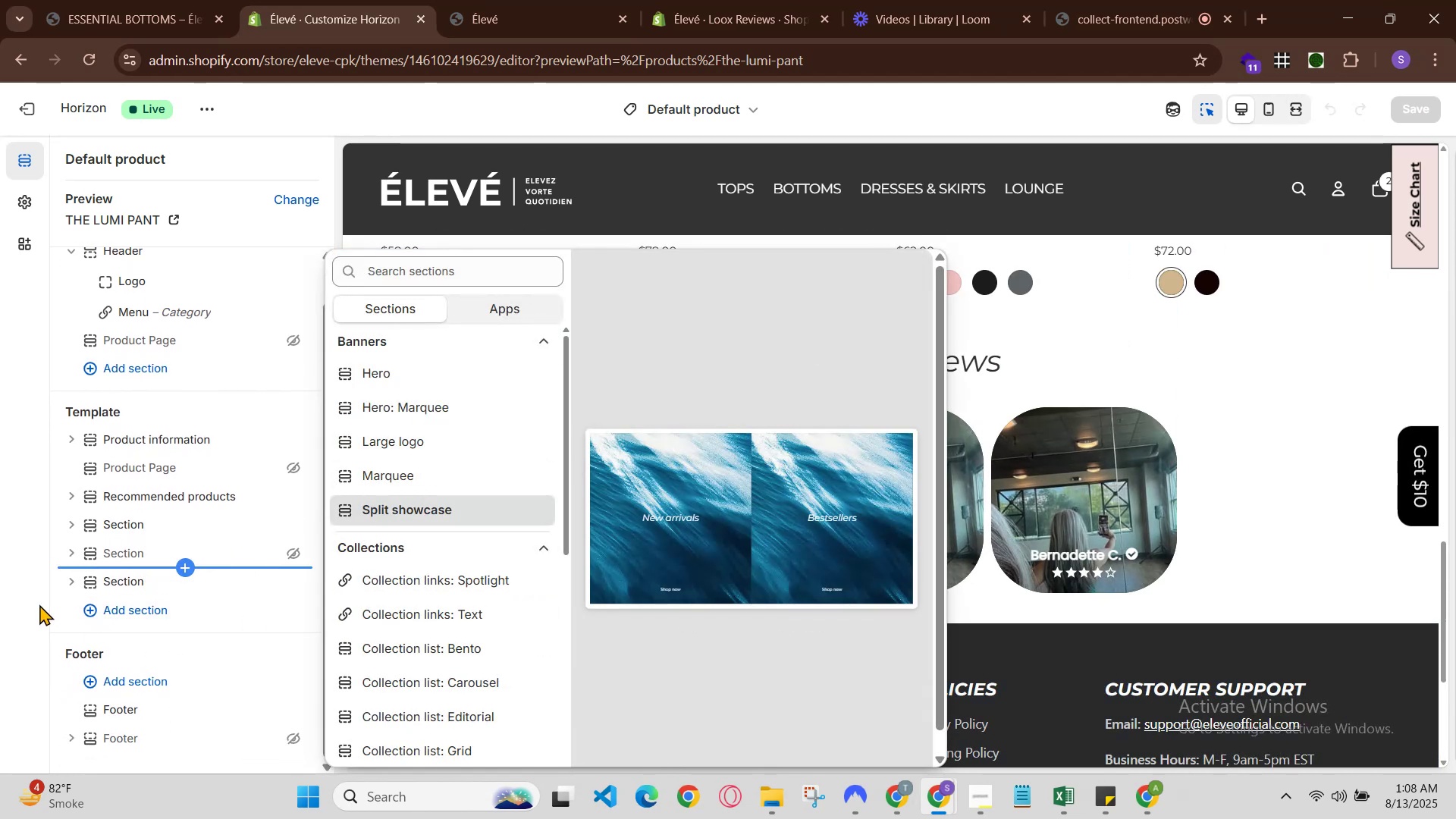 
left_click([77, 588])
 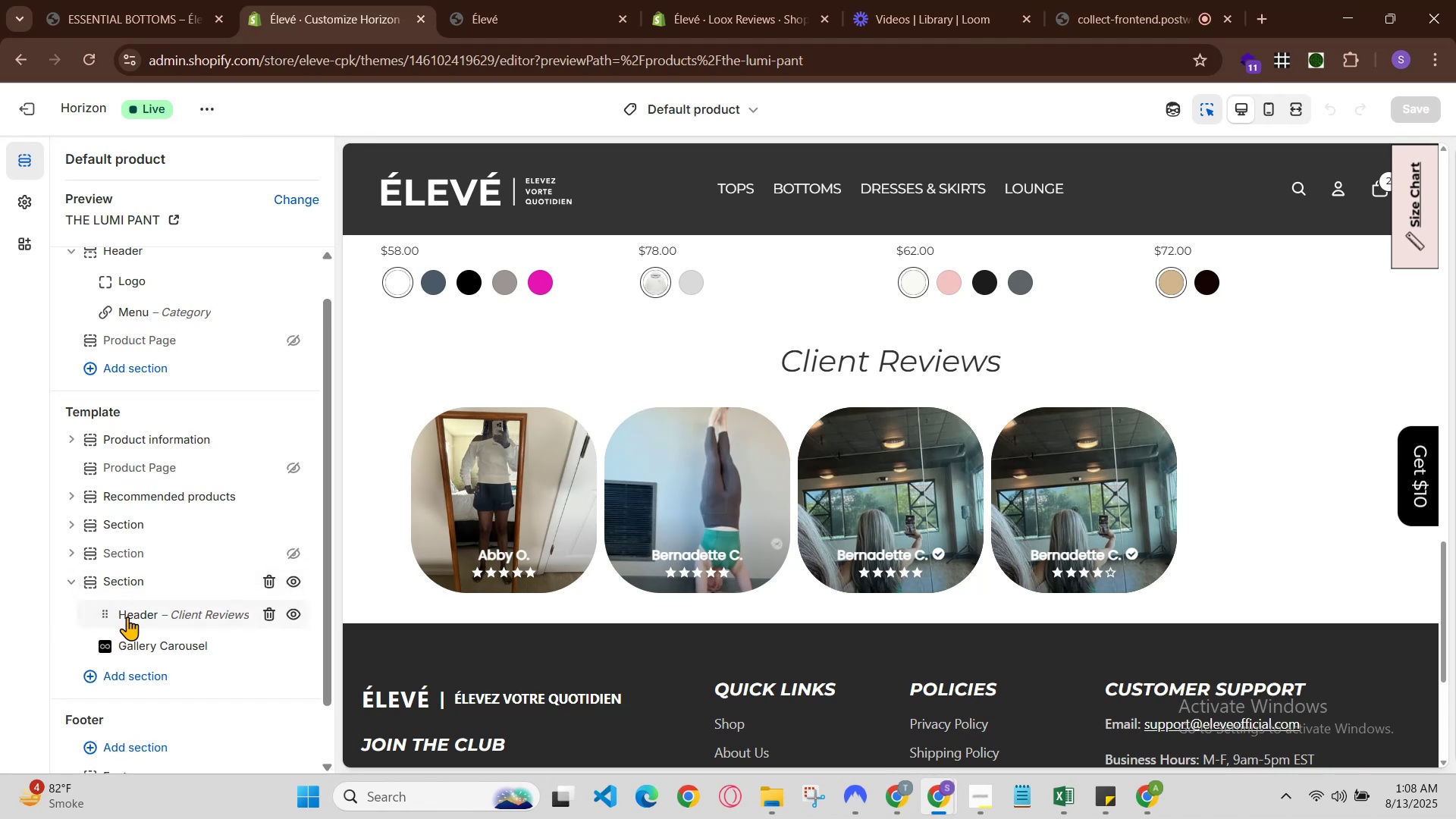 
mouse_move([130, 566])
 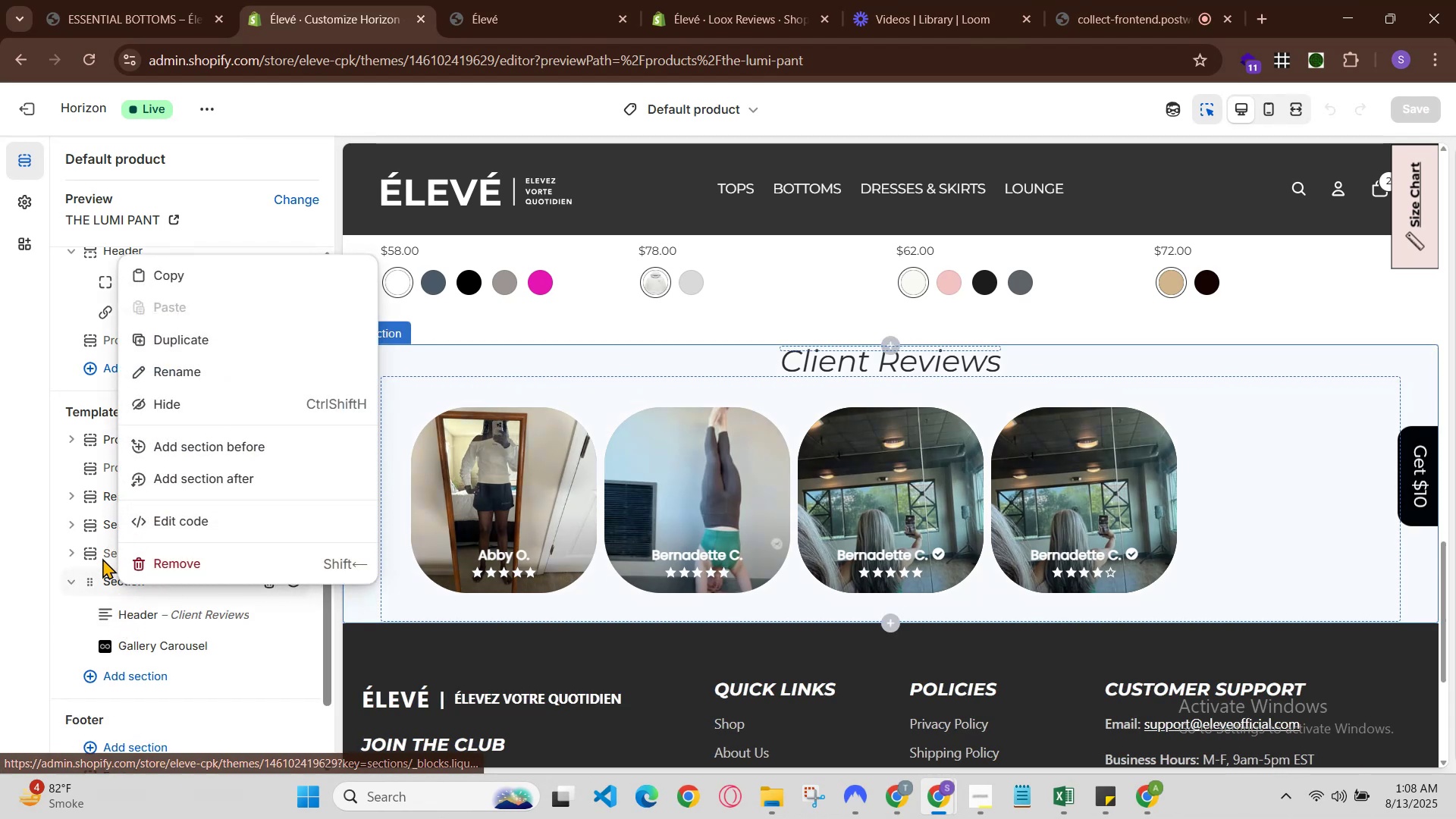 
left_click([122, 580])
 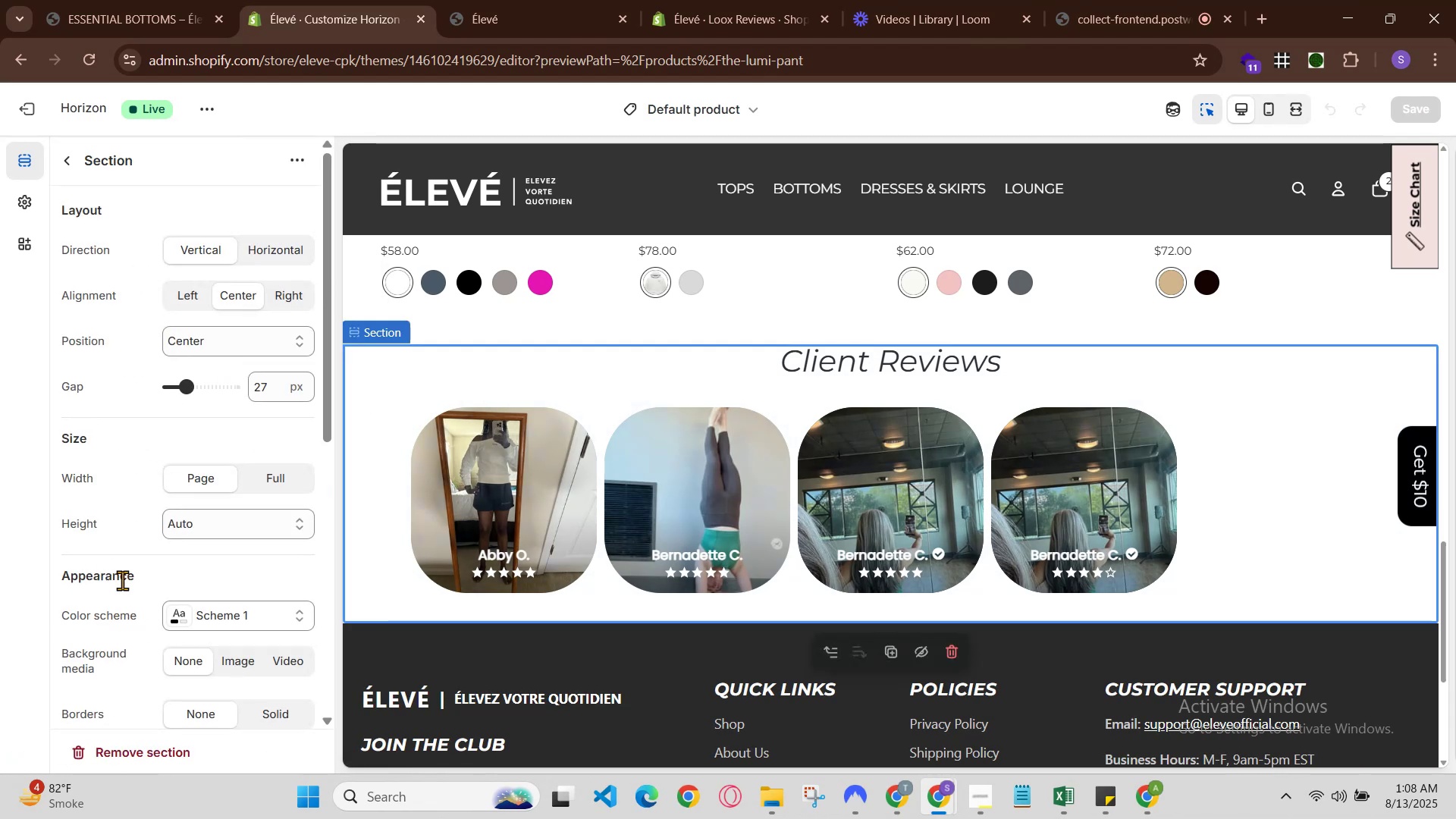 
scroll: coordinate [169, 535], scroll_direction: down, amount: 5.0
 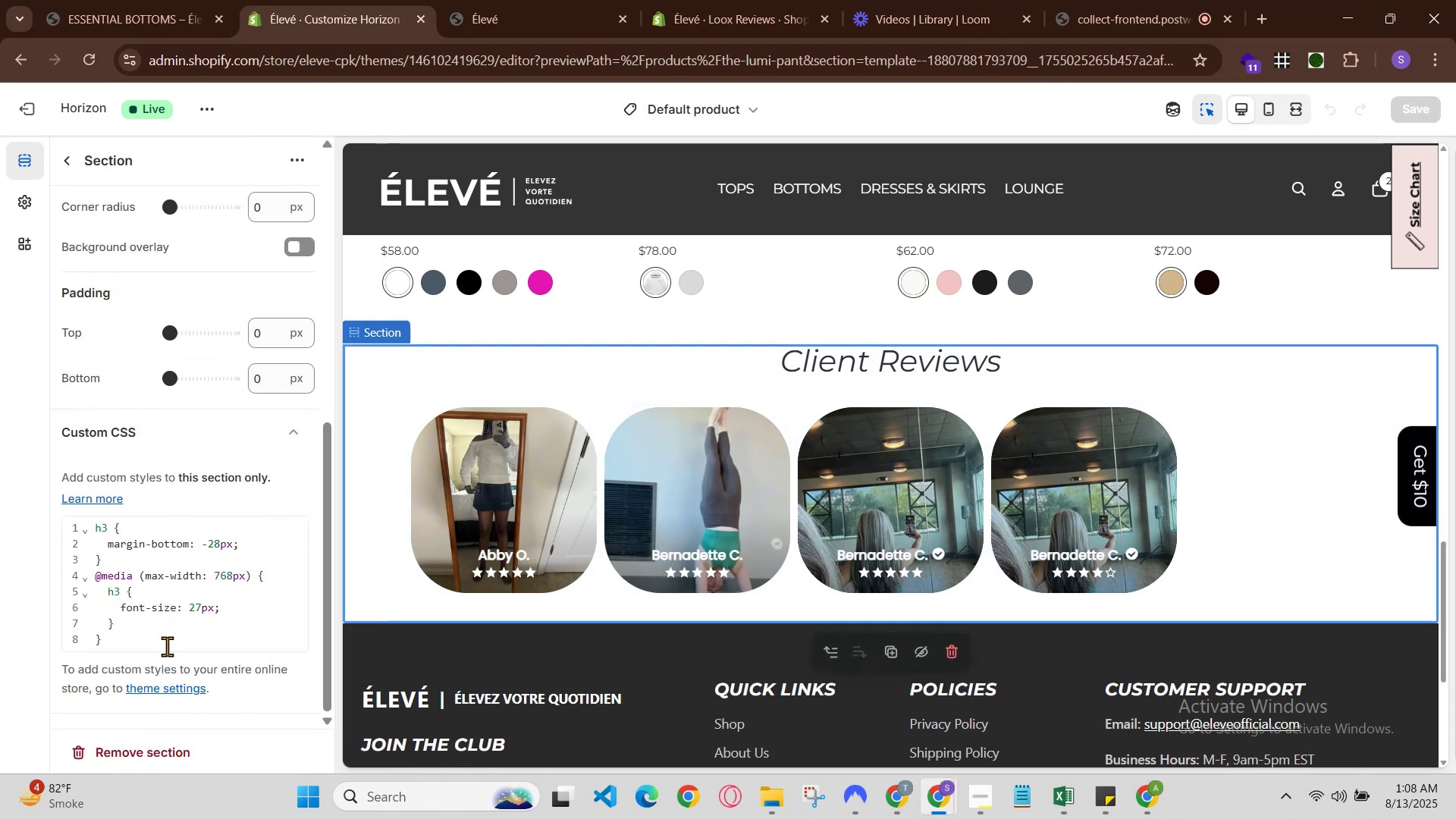 
scroll: coordinate [189, 639], scroll_direction: up, amount: 1.0
 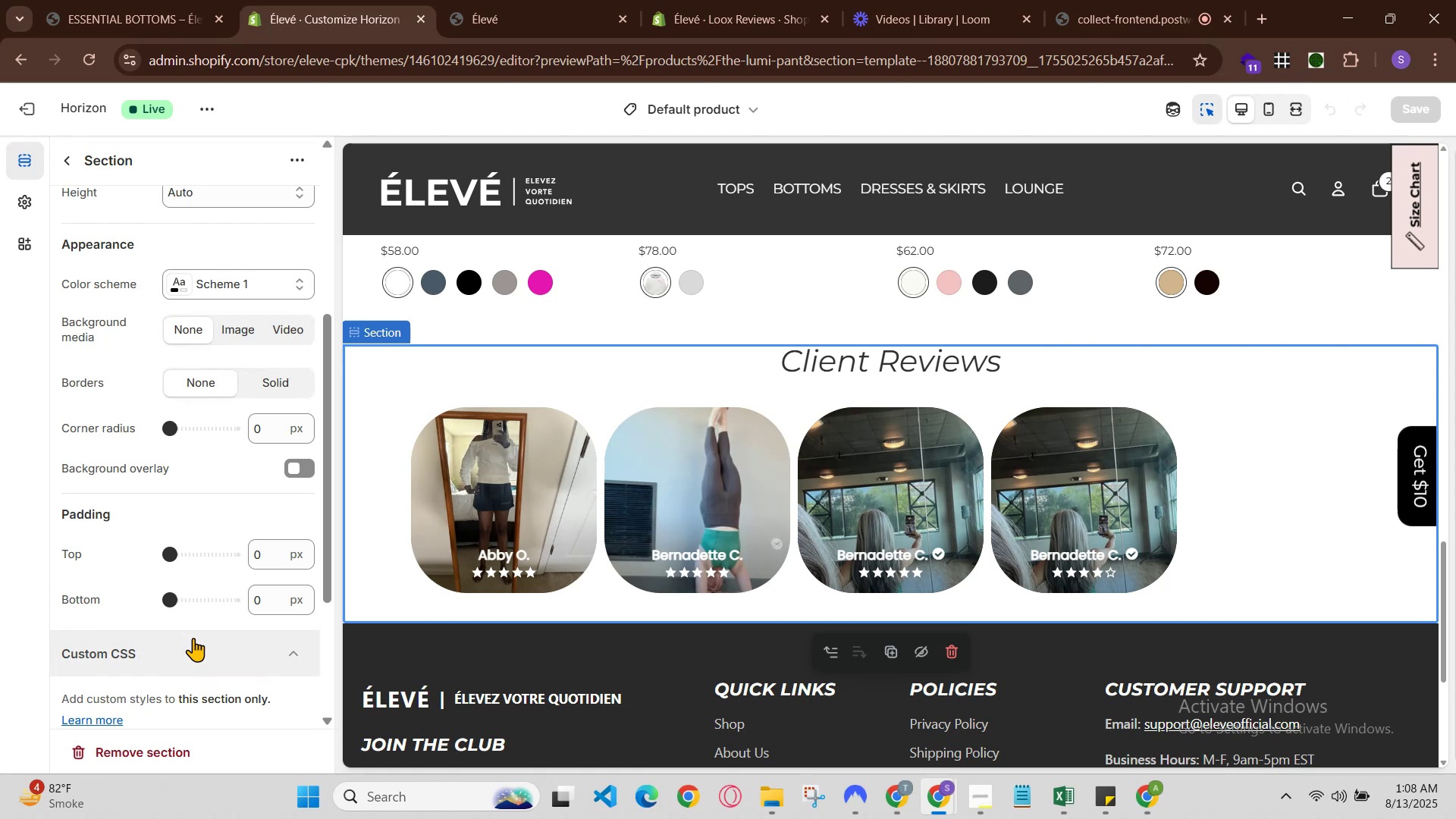 
scroll: coordinate [193, 638], scroll_direction: down, amount: 2.0
 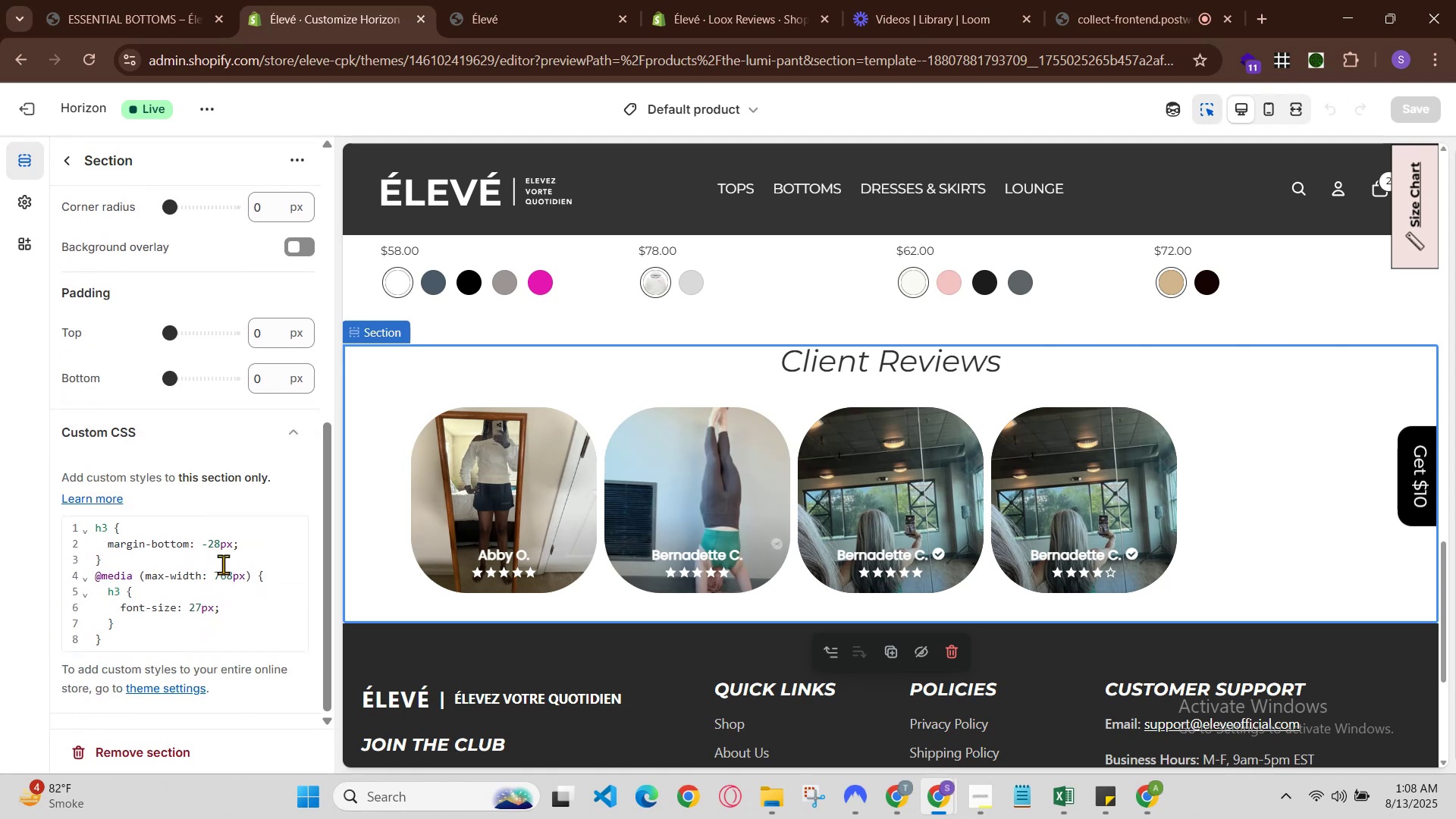 
left_click([223, 523])
 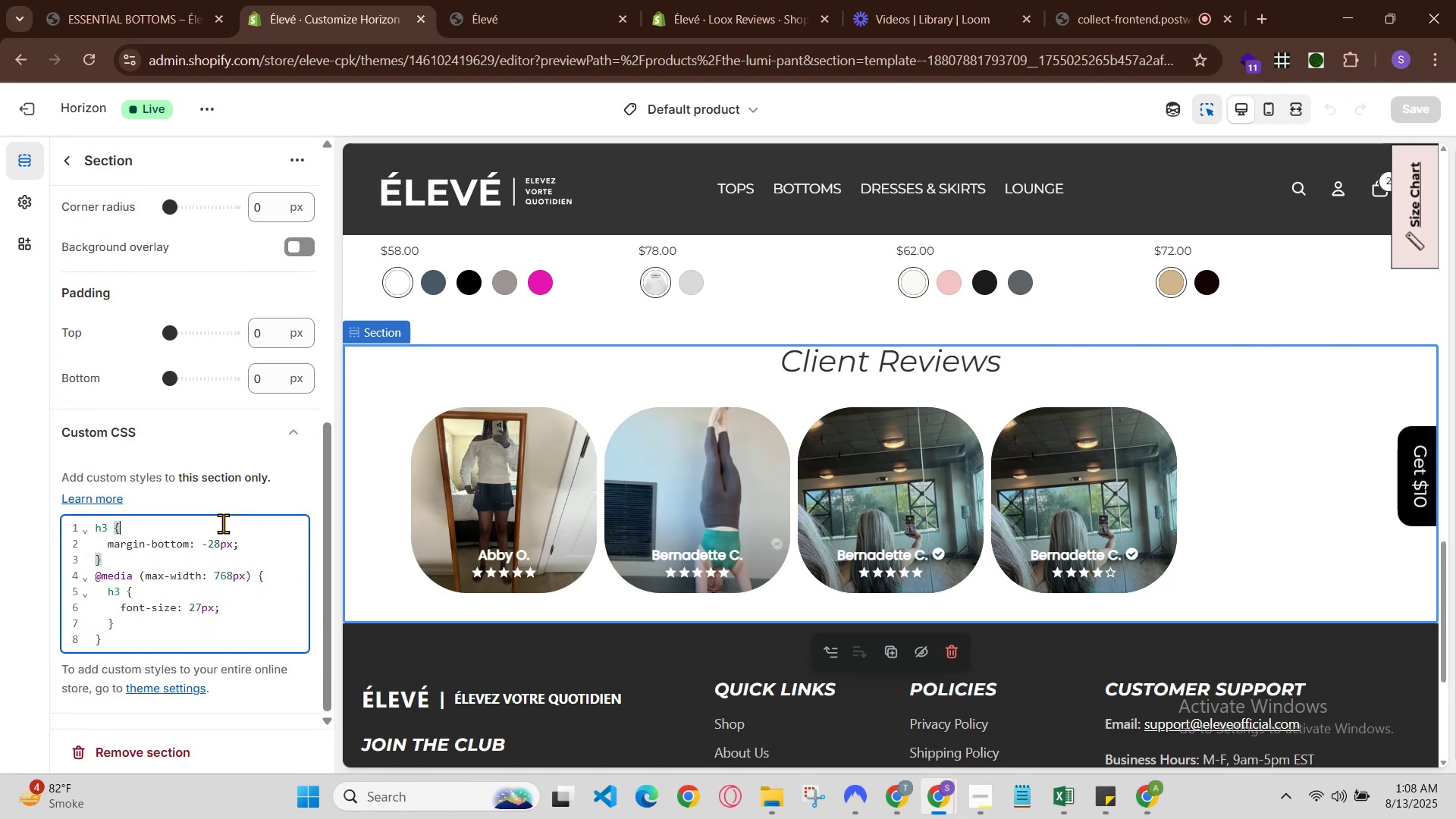 
scroll: coordinate [229, 535], scroll_direction: up, amount: 1.0
 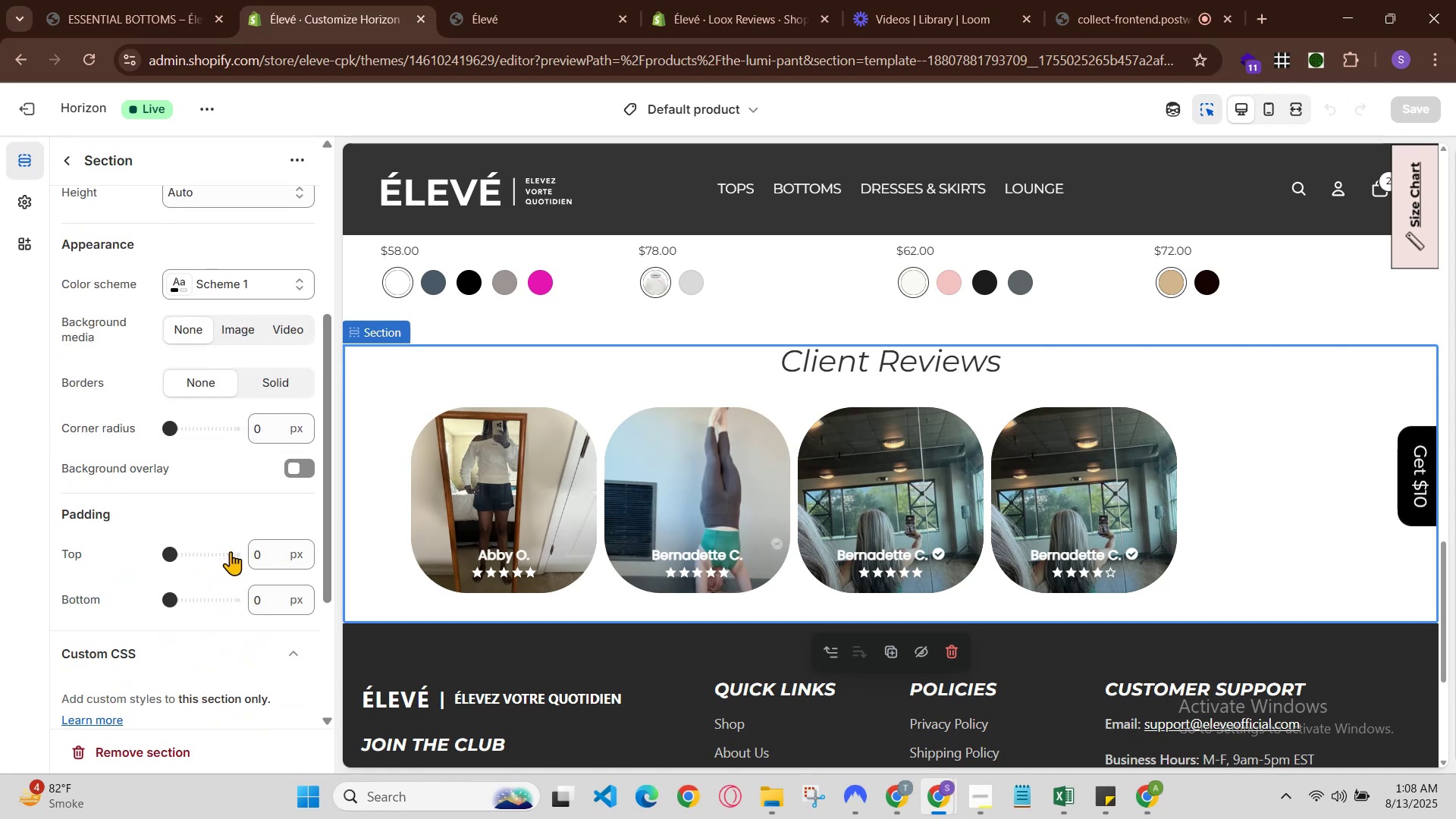 
scroll: coordinate [228, 575], scroll_direction: down, amount: 1.0
 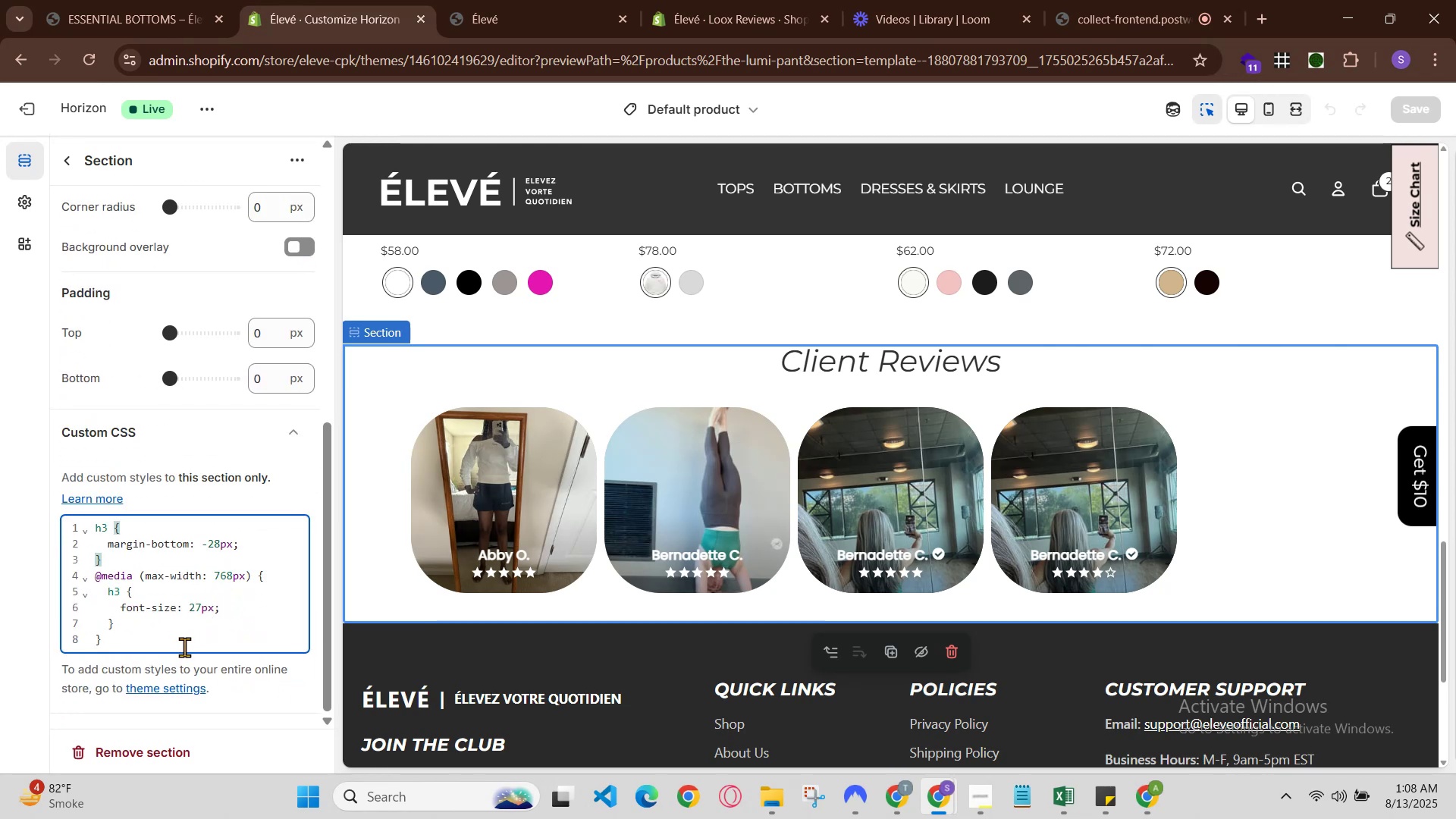 
left_click([177, 642])
 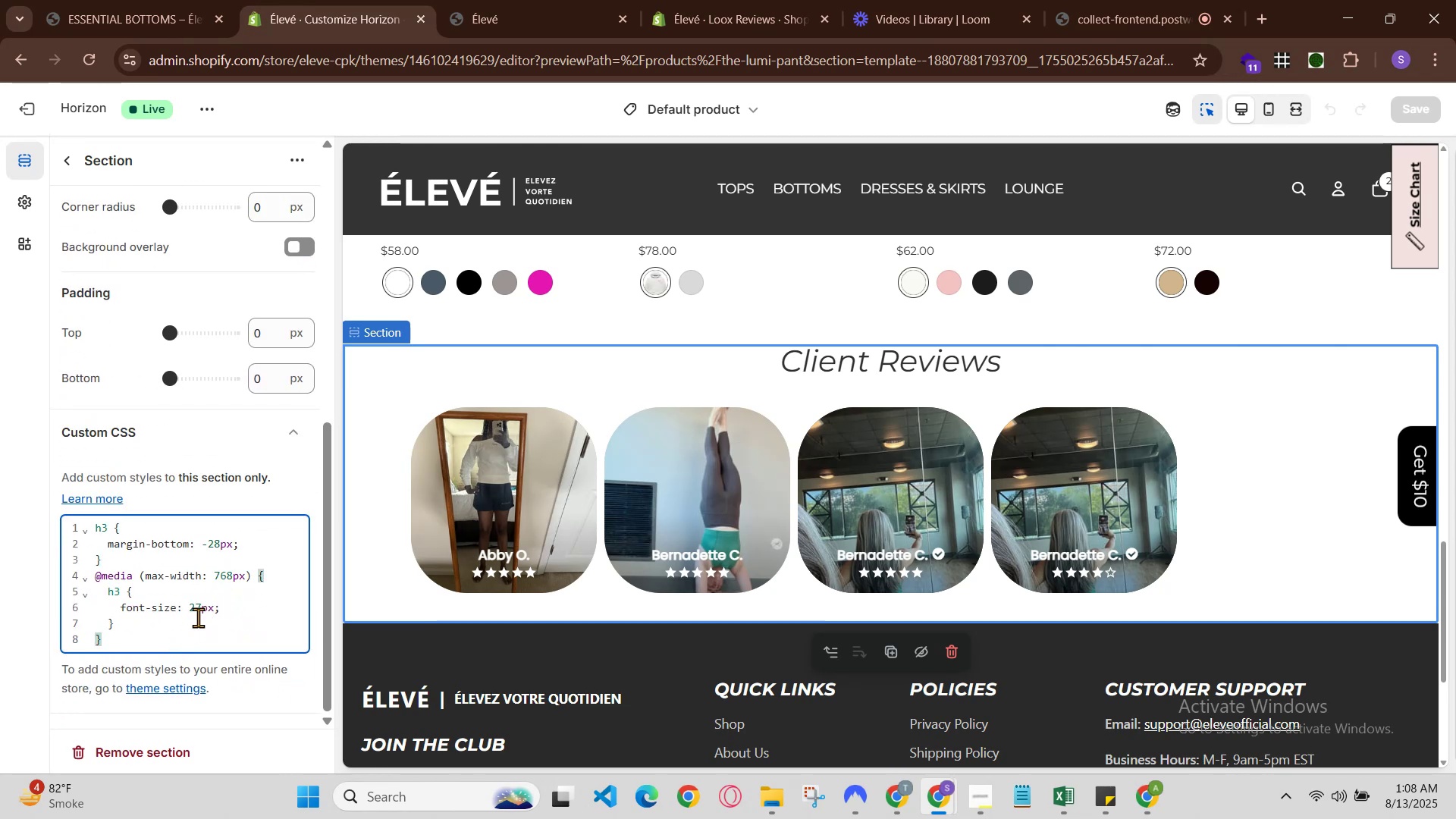 
key(Enter)
 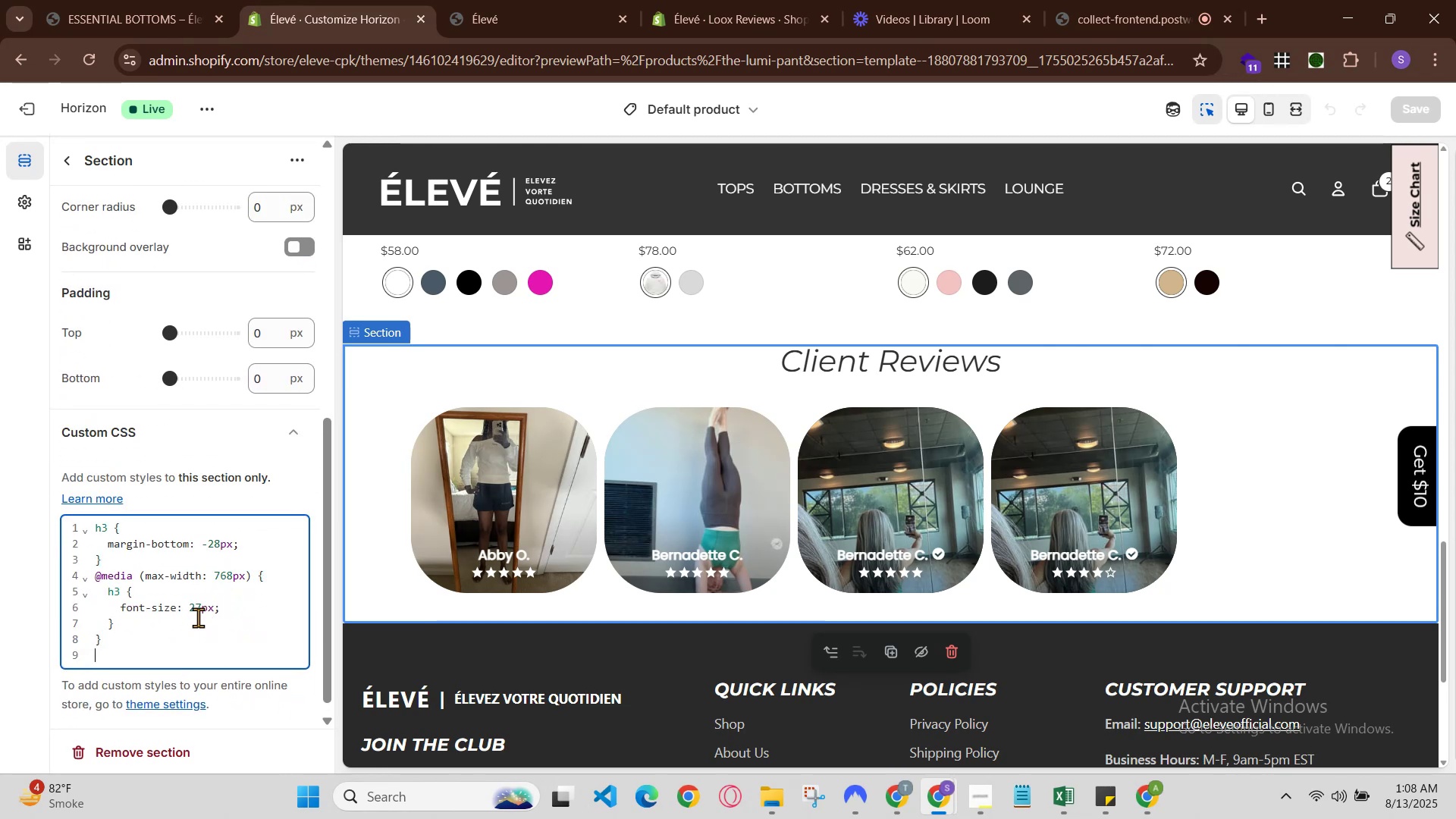 
key(Enter)
 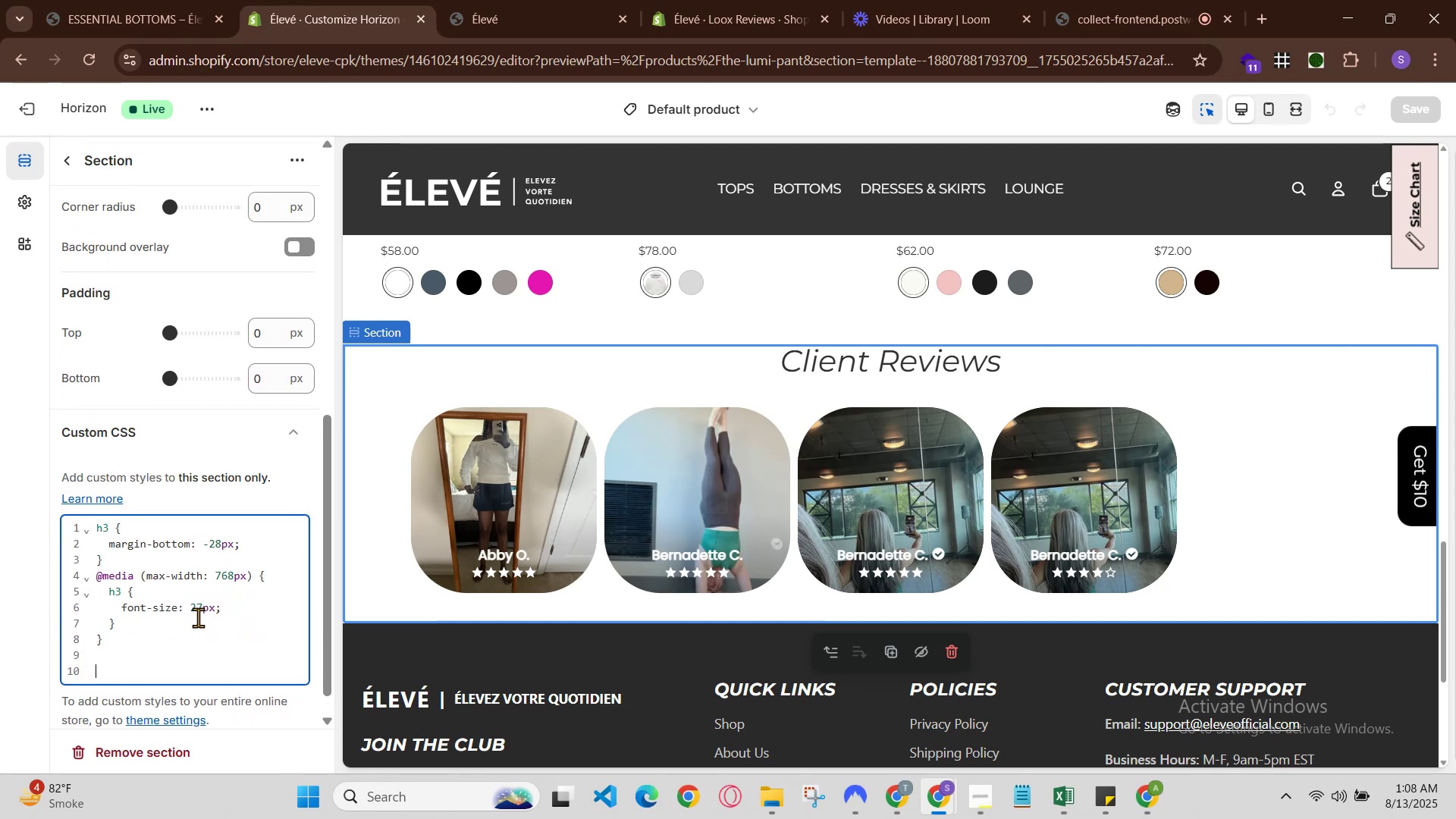 
key(Control+V)
 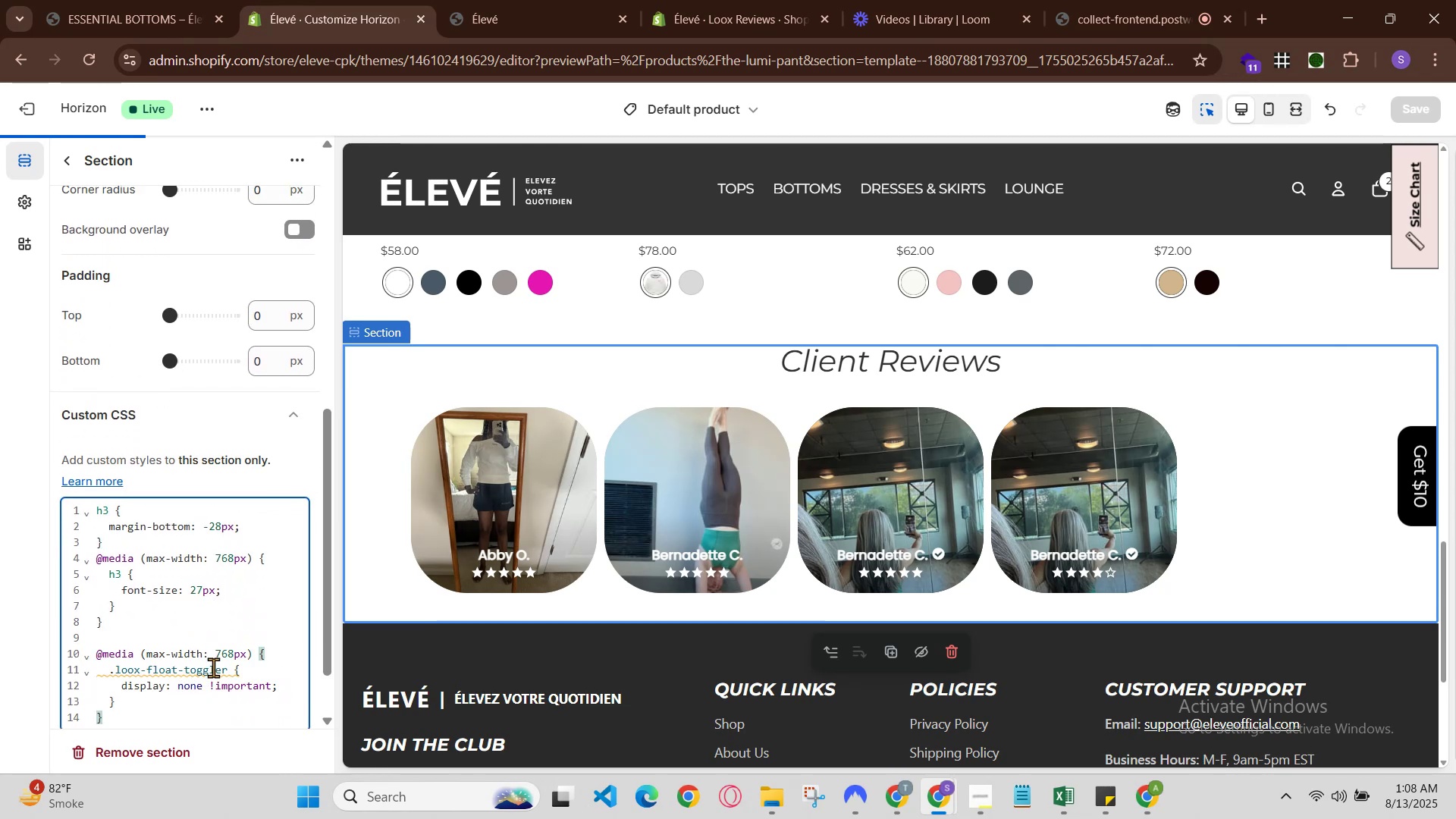 
left_click([214, 667])
 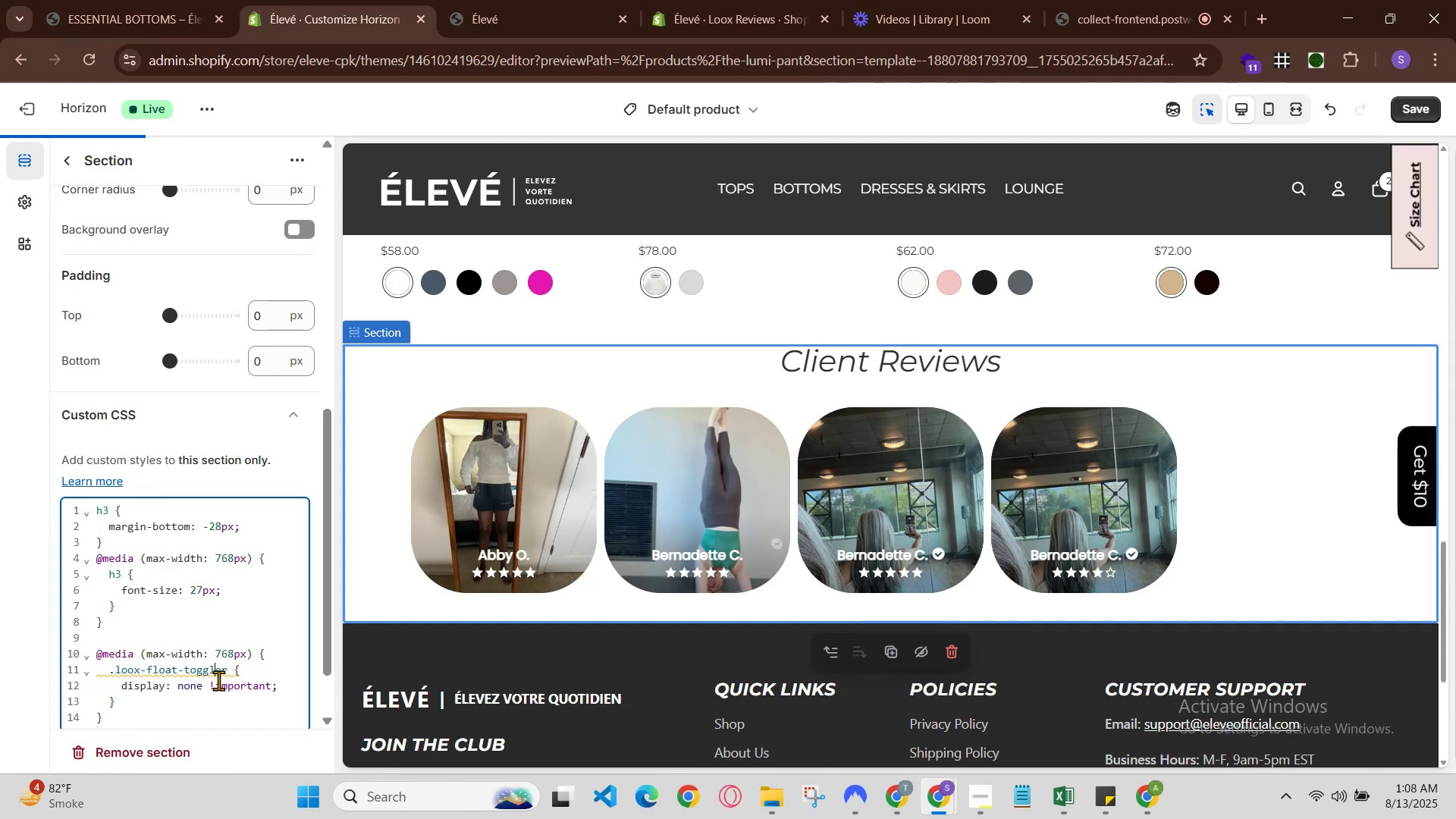 
left_click([209, 683])
 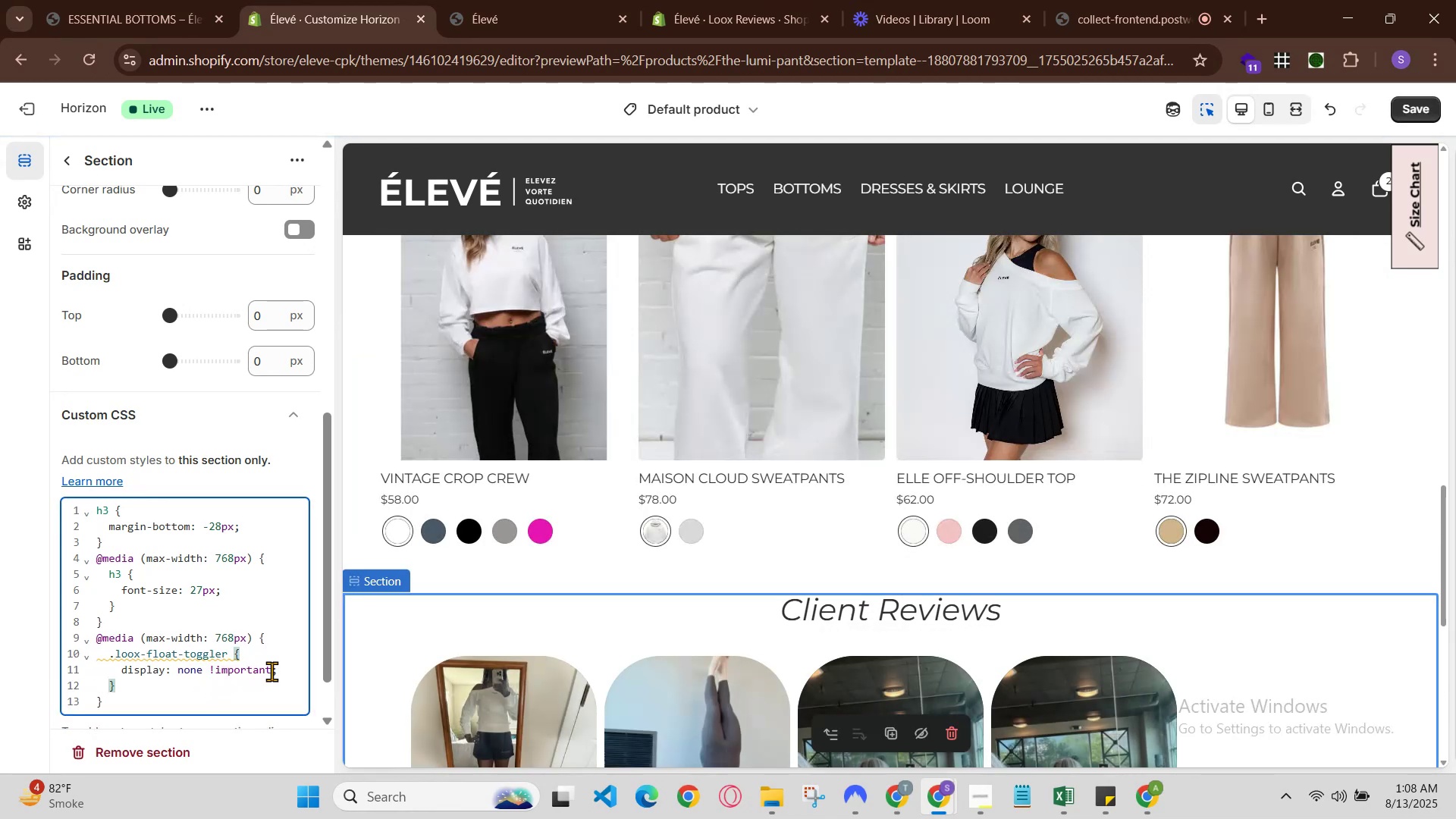 
left_click([270, 673])
 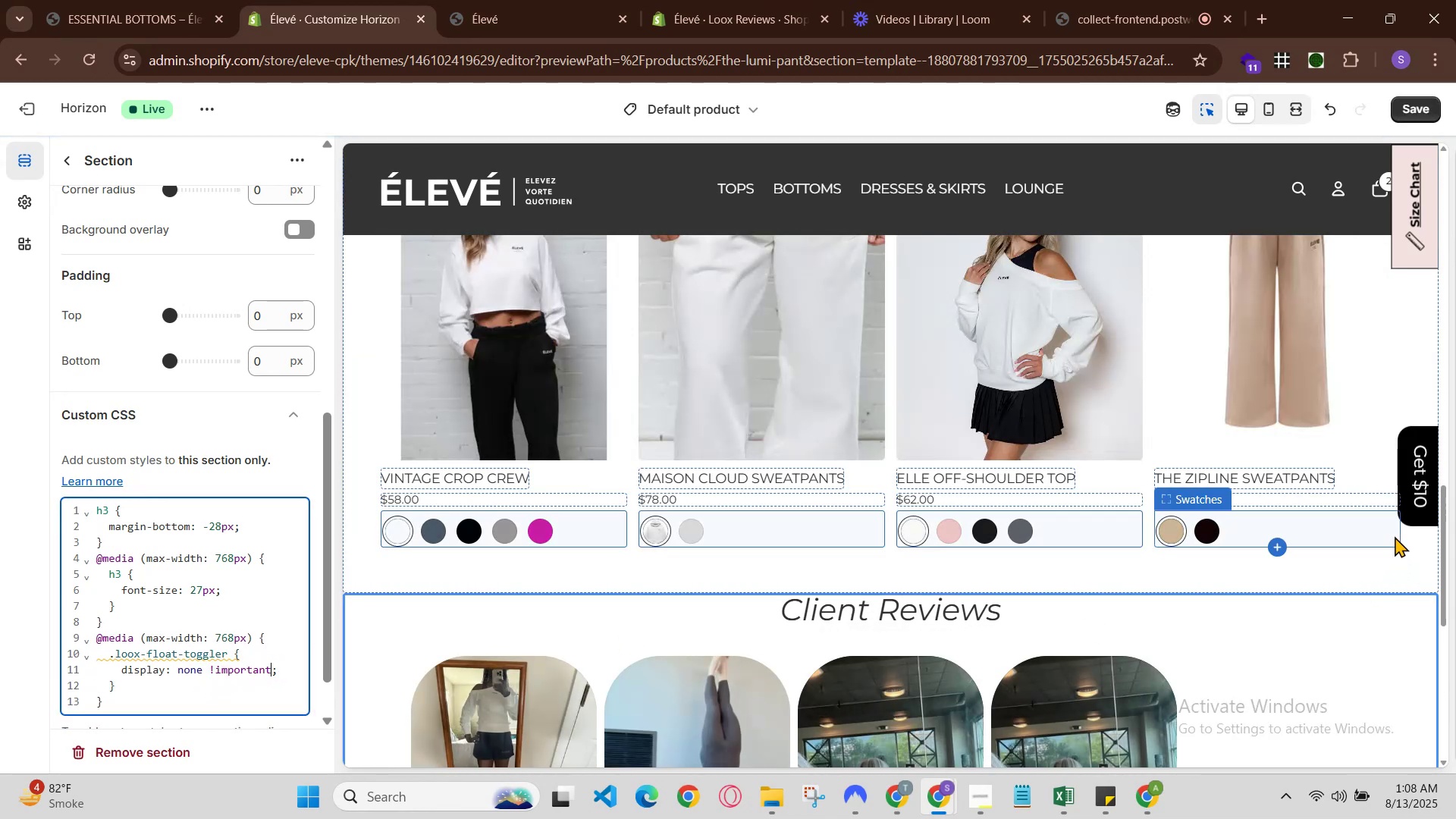 
key(Backspace)
 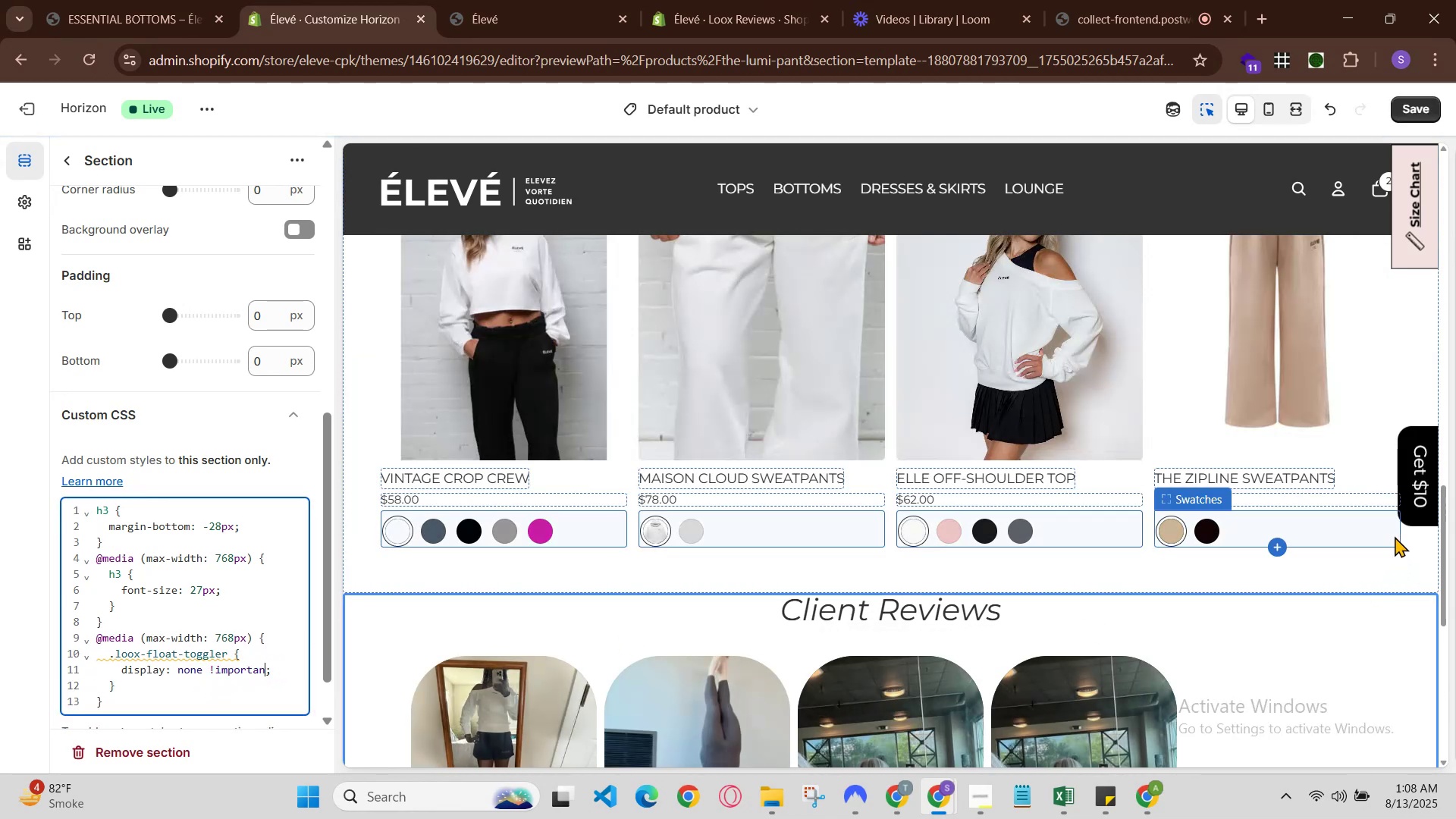 
key(Backspace)
 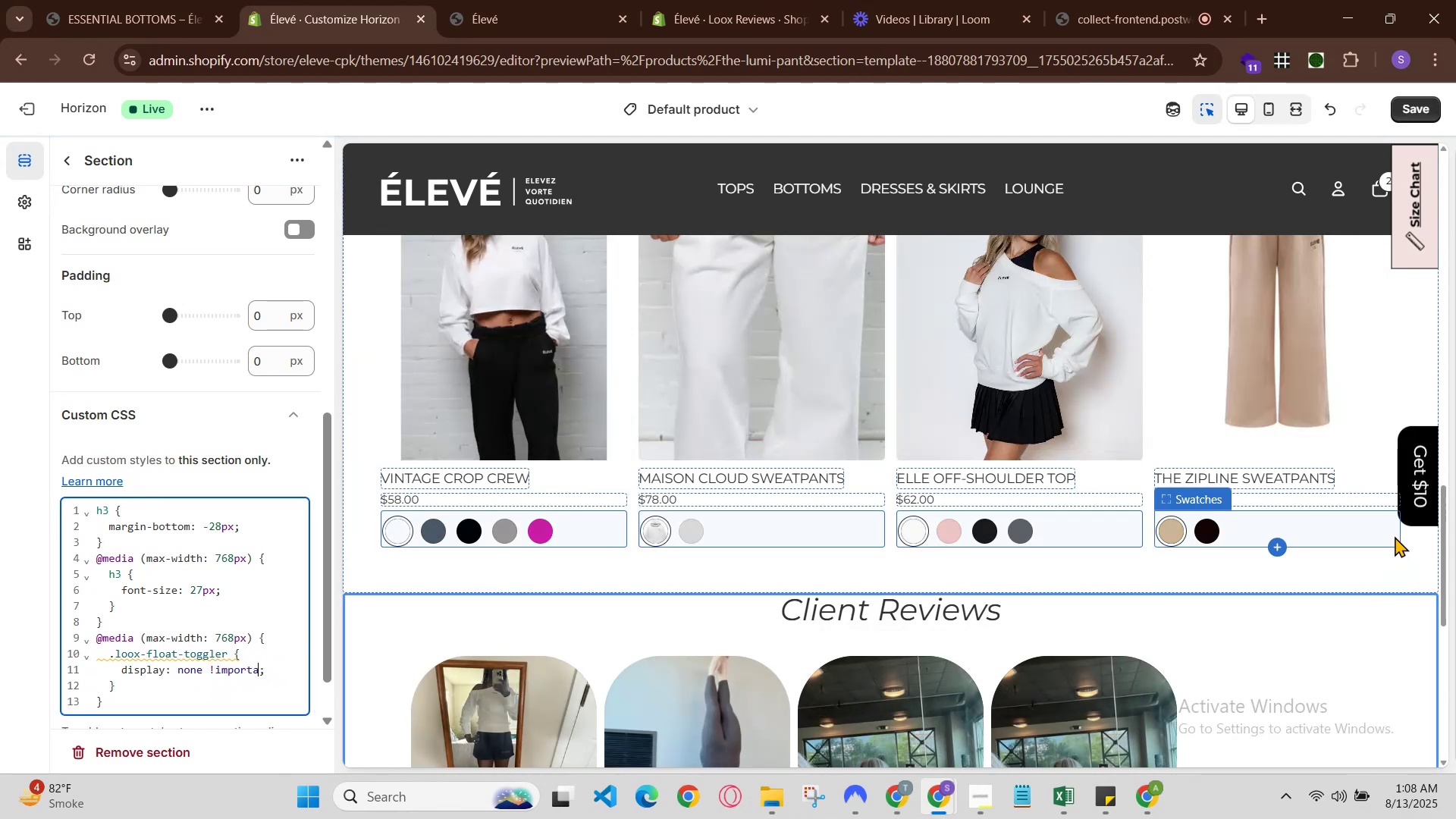 
key(Backspace)
 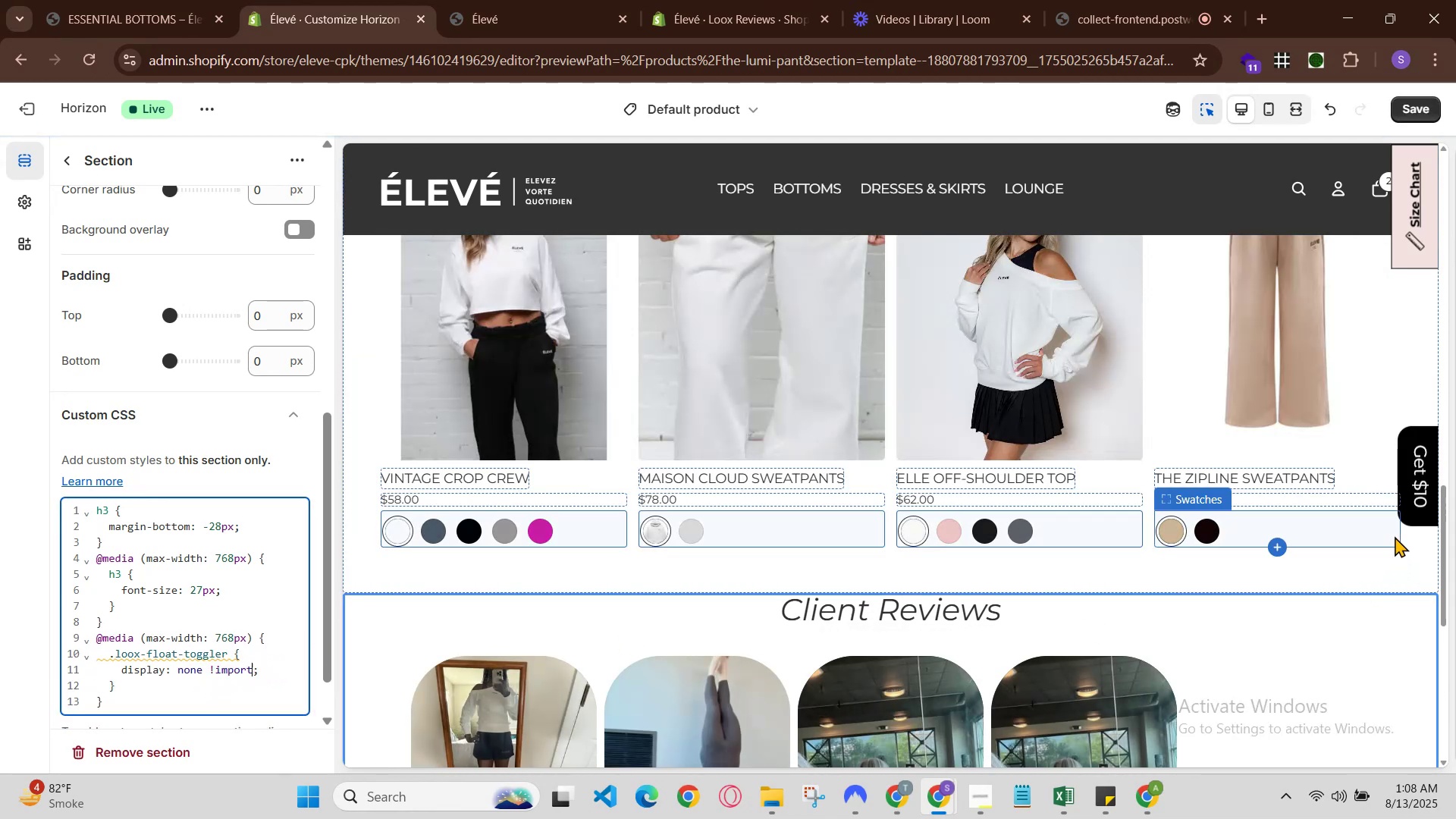 
key(Backspace)
 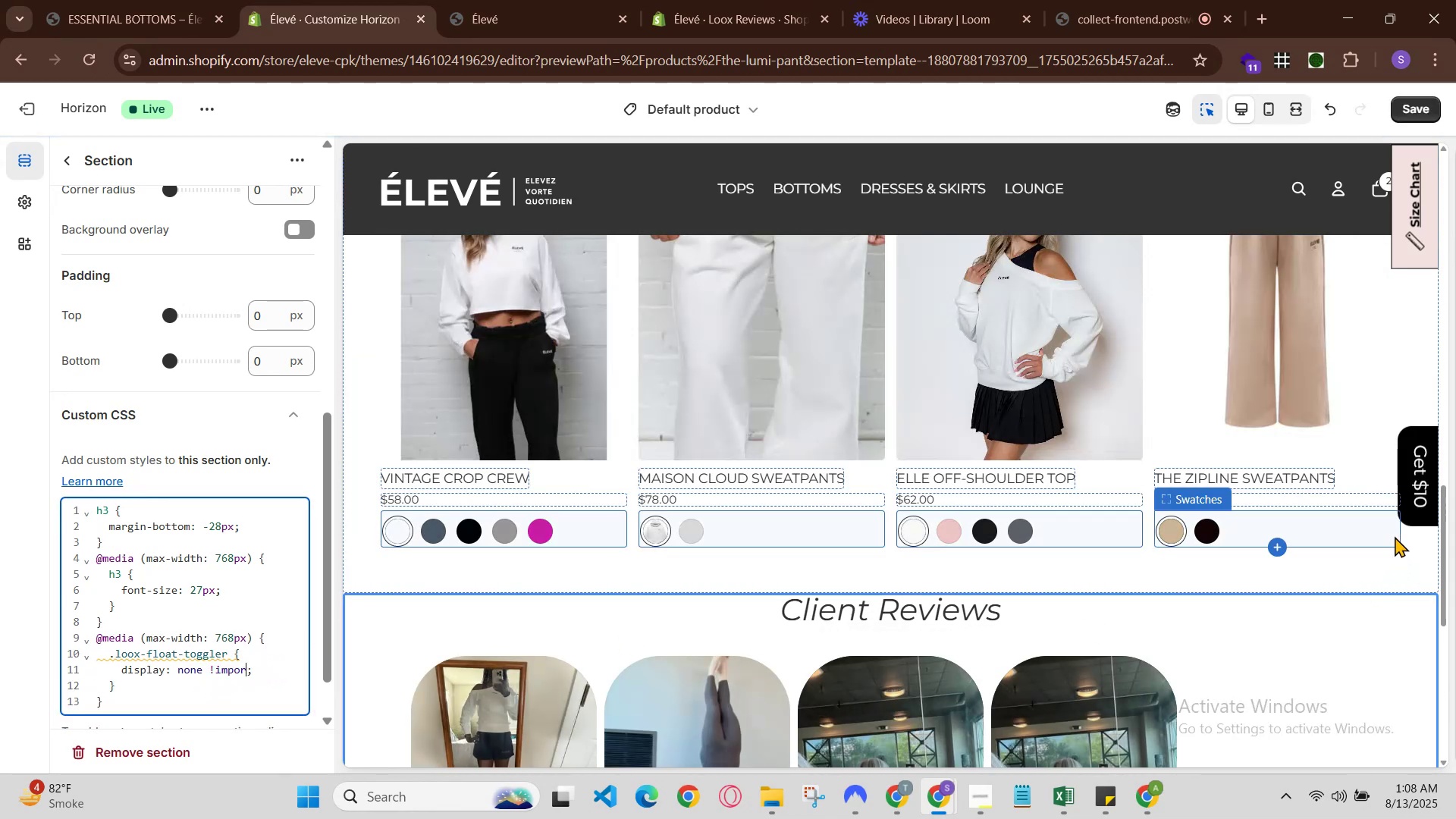 
key(Backspace)
 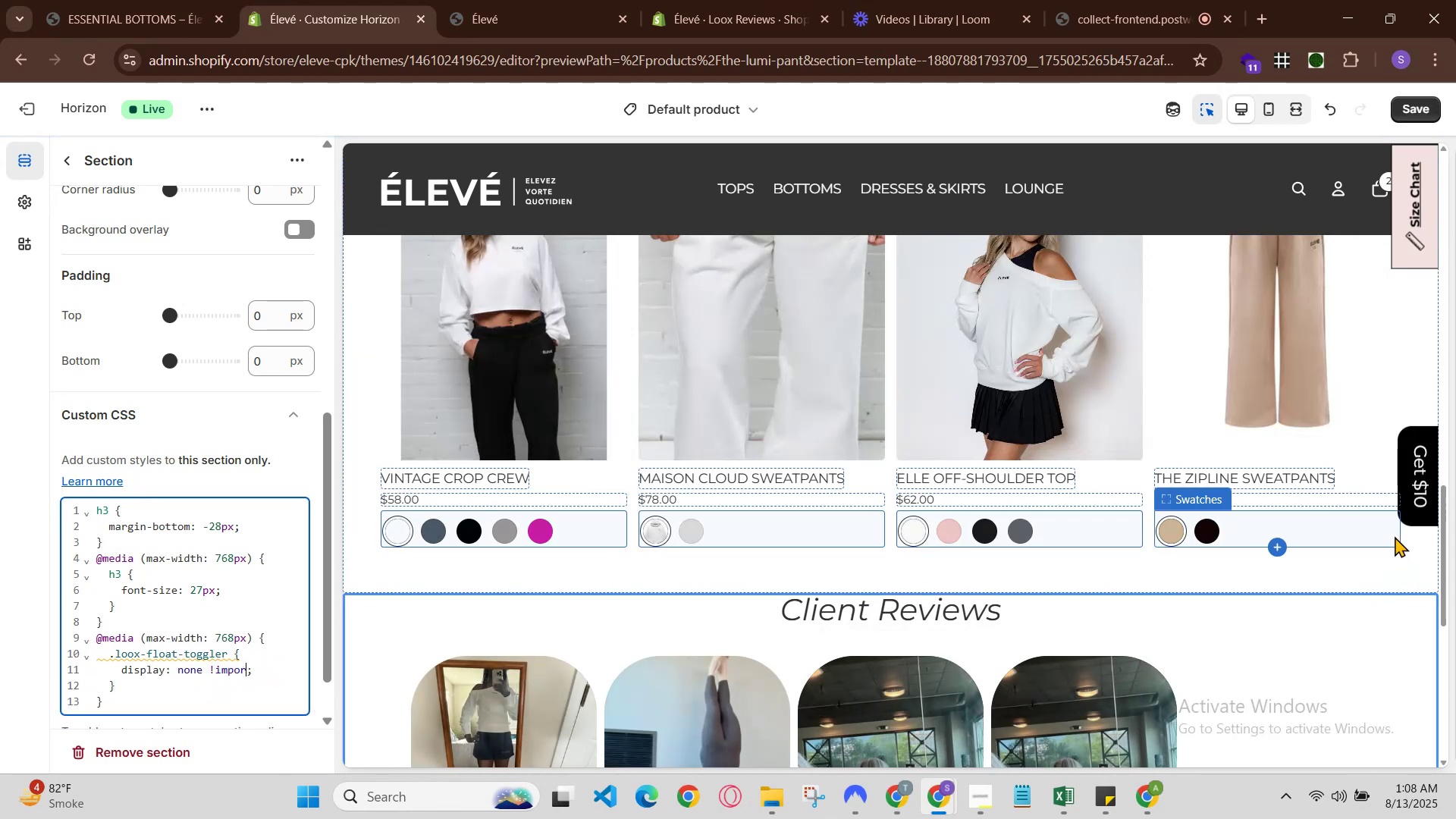 
key(Backspace)
 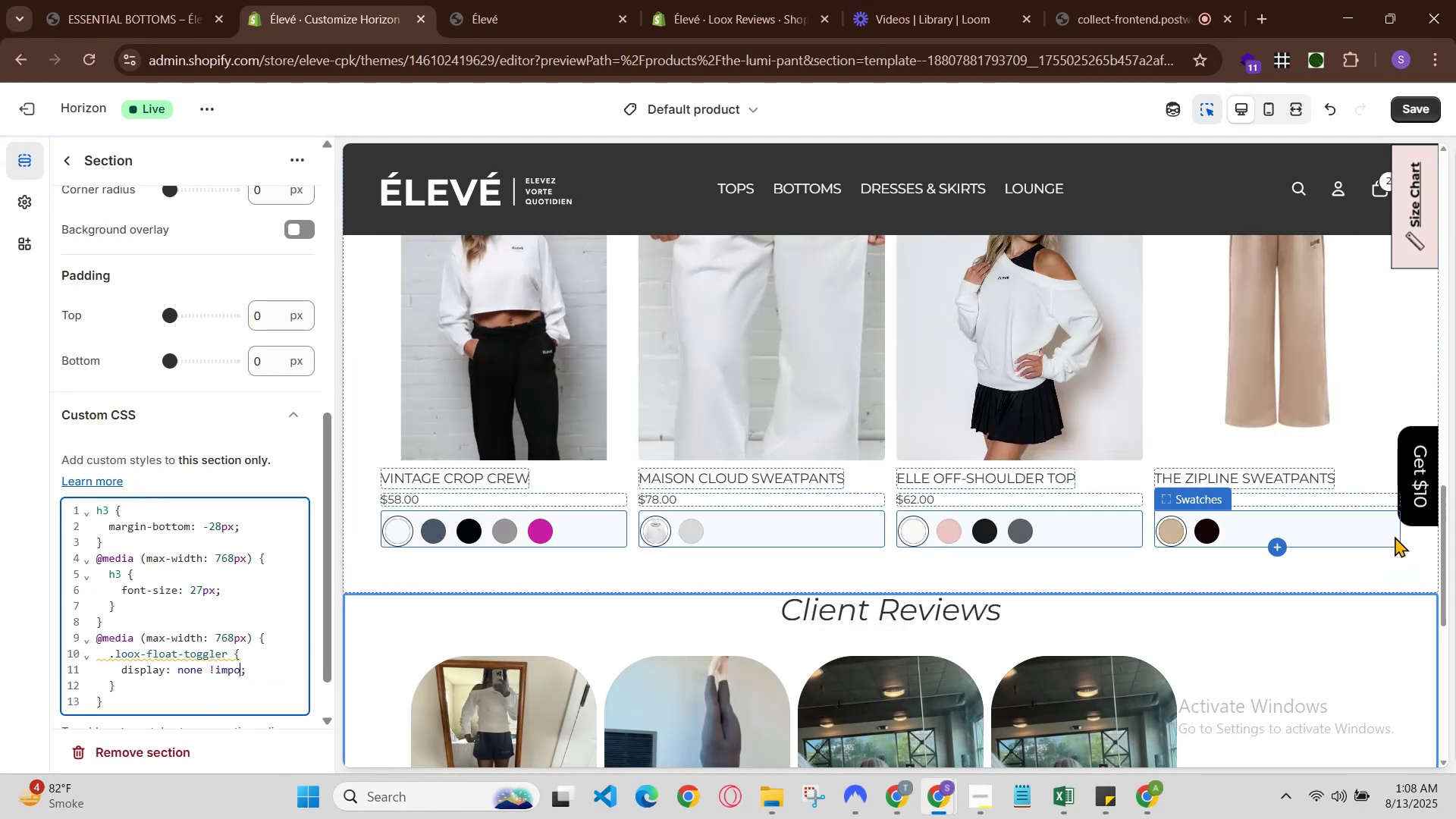 
key(Backspace)
 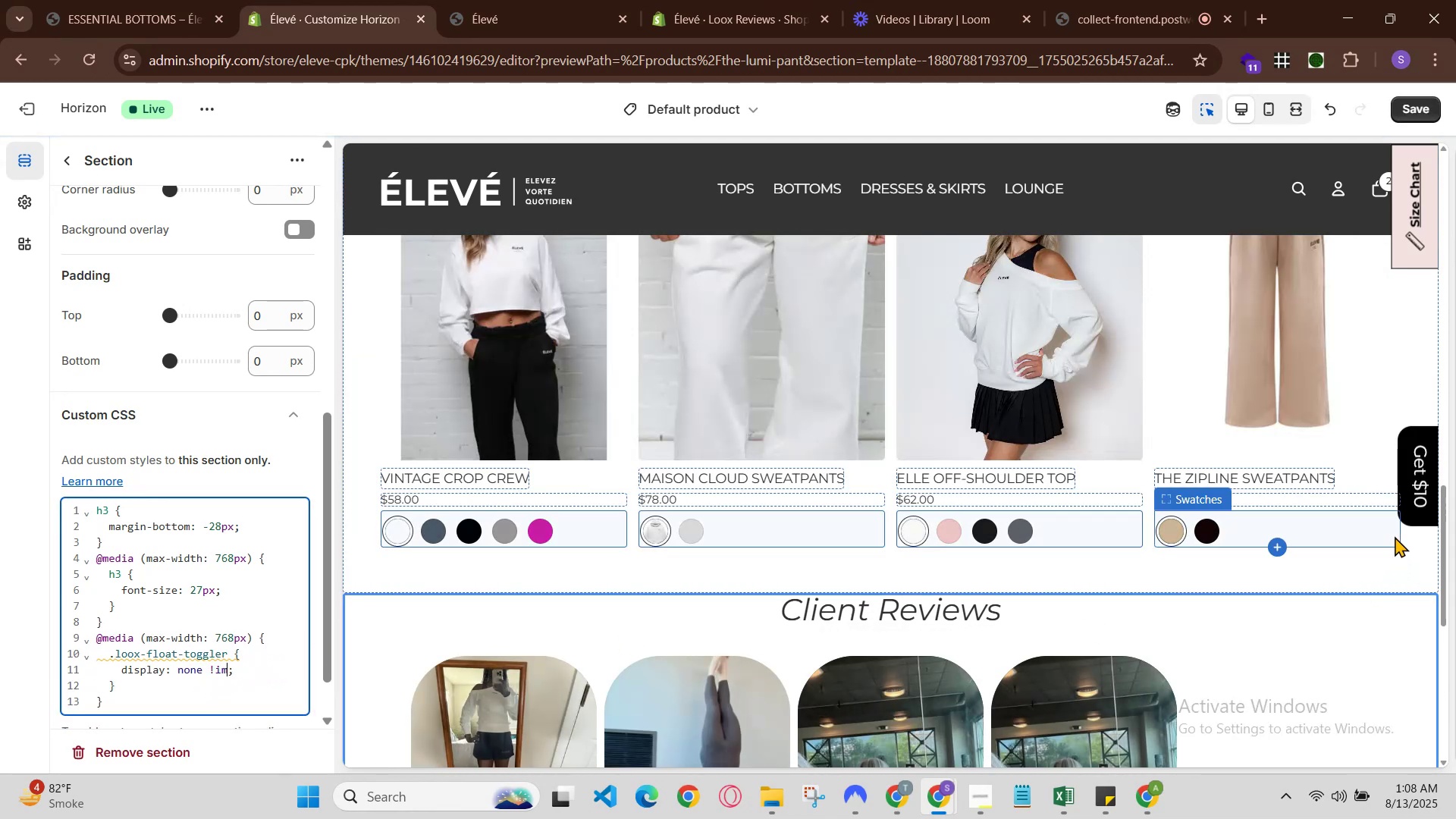 
key(Backspace)
 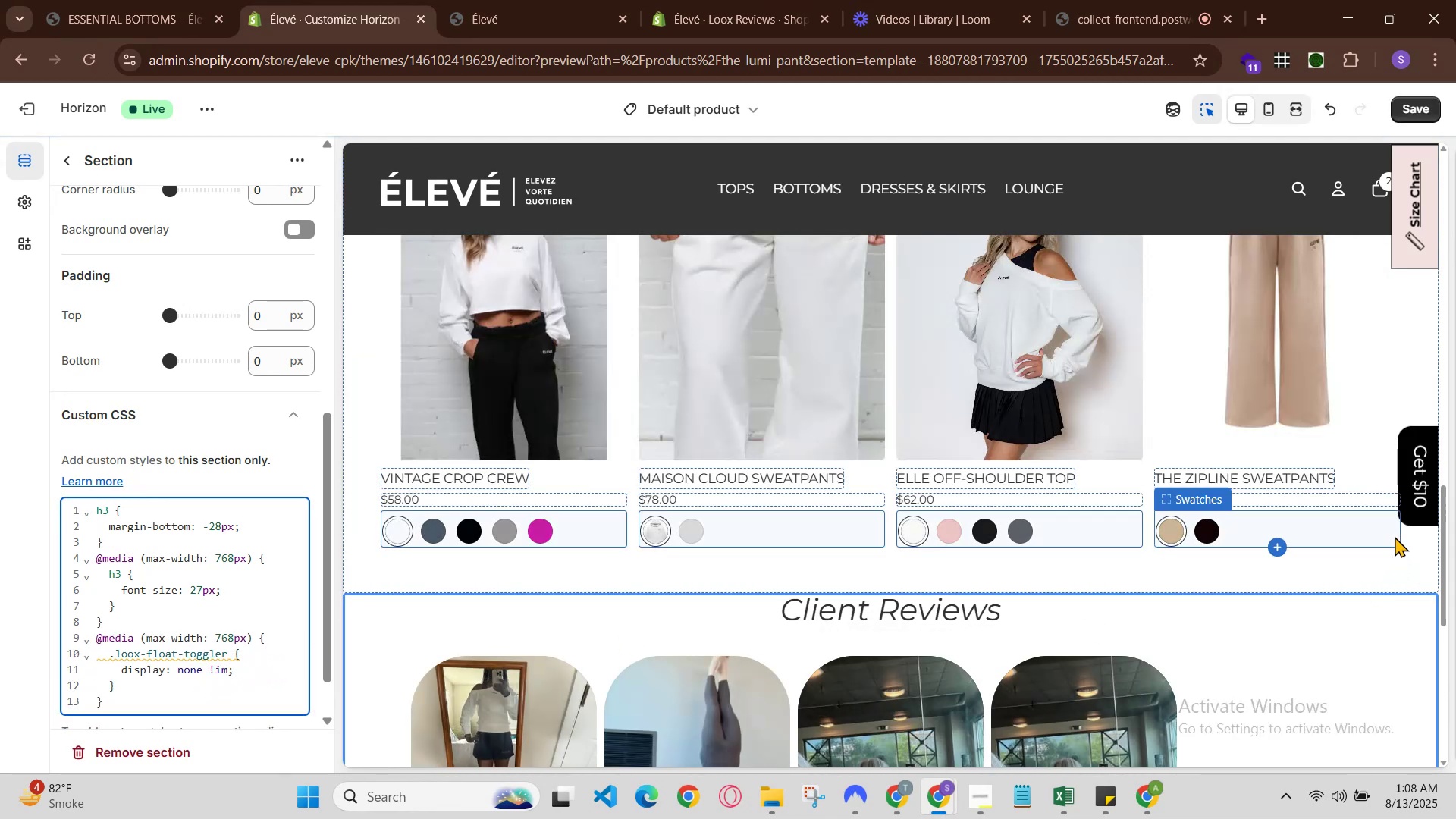 
key(Backspace)
 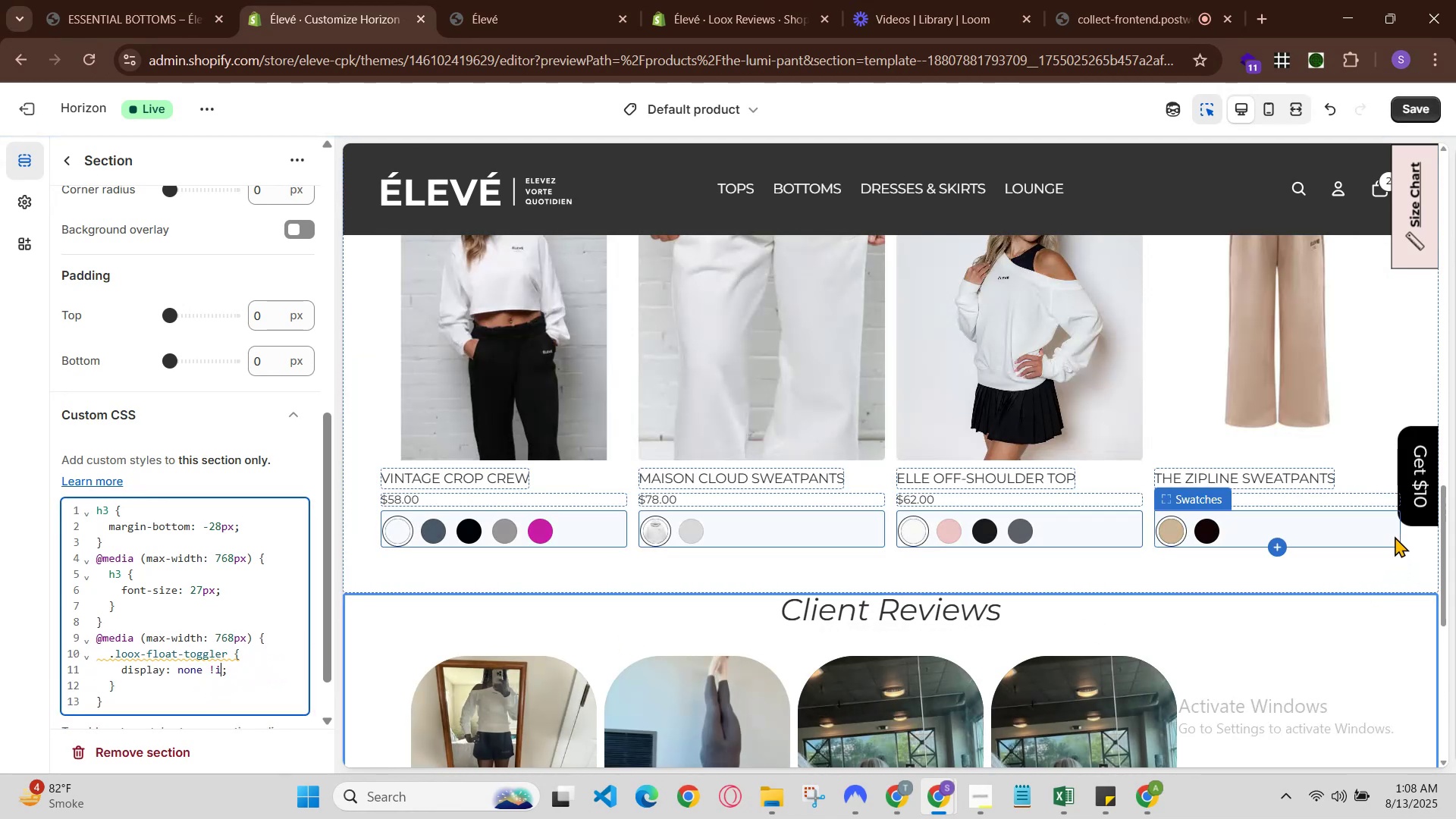 
key(Backspace)
 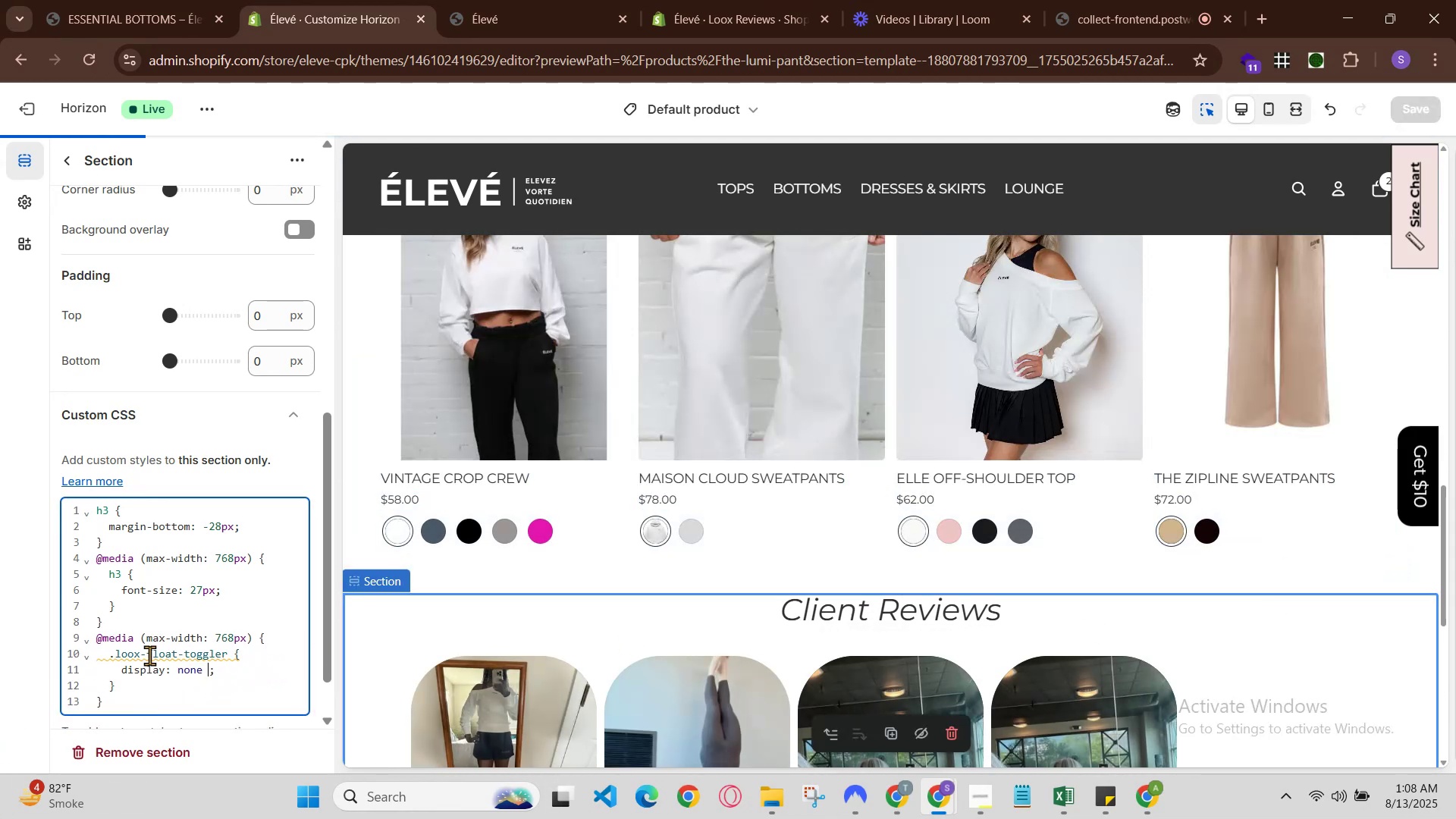 
left_click_drag(start_coordinate=[105, 657], to_coordinate=[245, 682])
 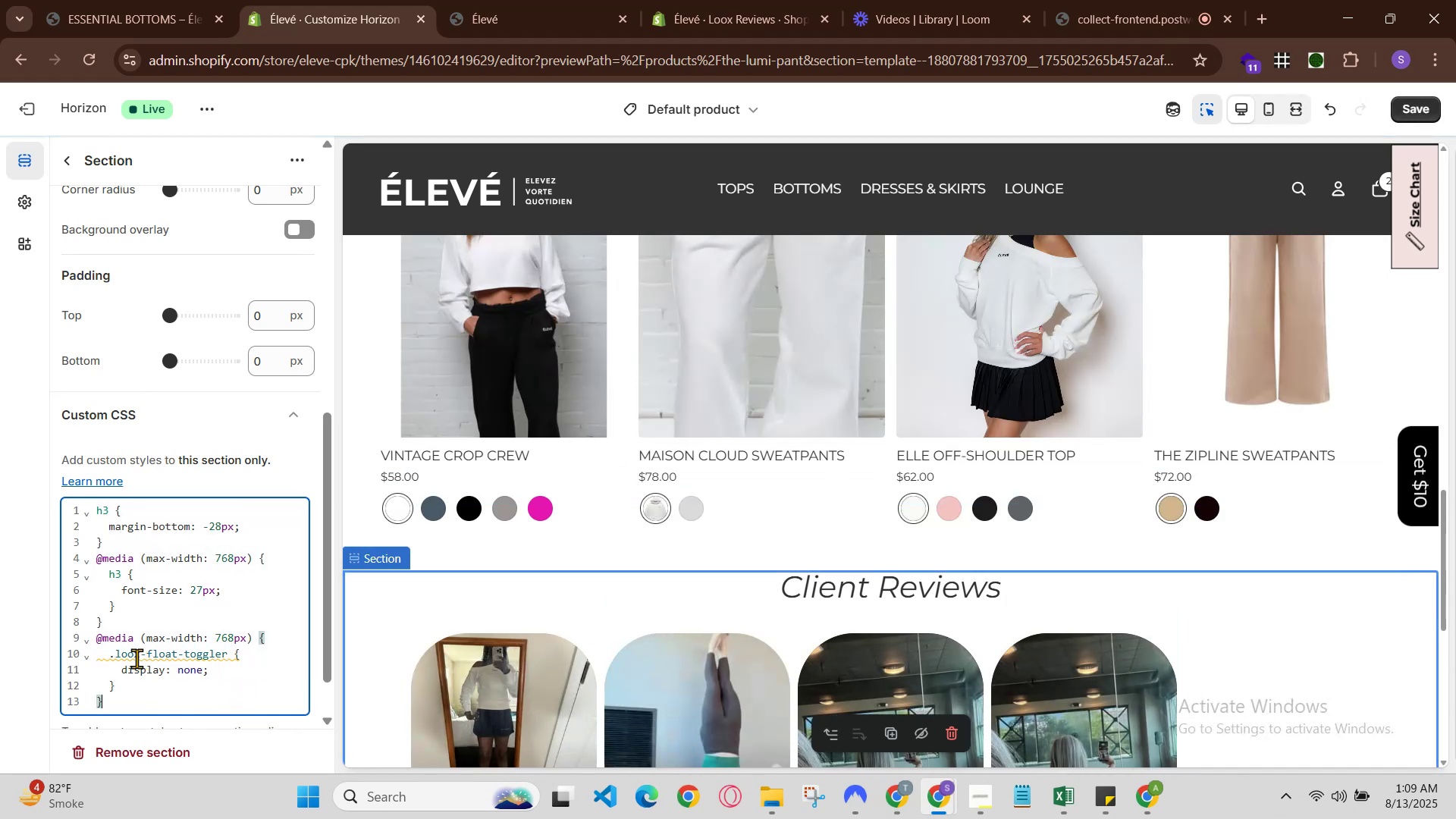 
left_click_drag(start_coordinate=[105, 656], to_coordinate=[174, 679])
 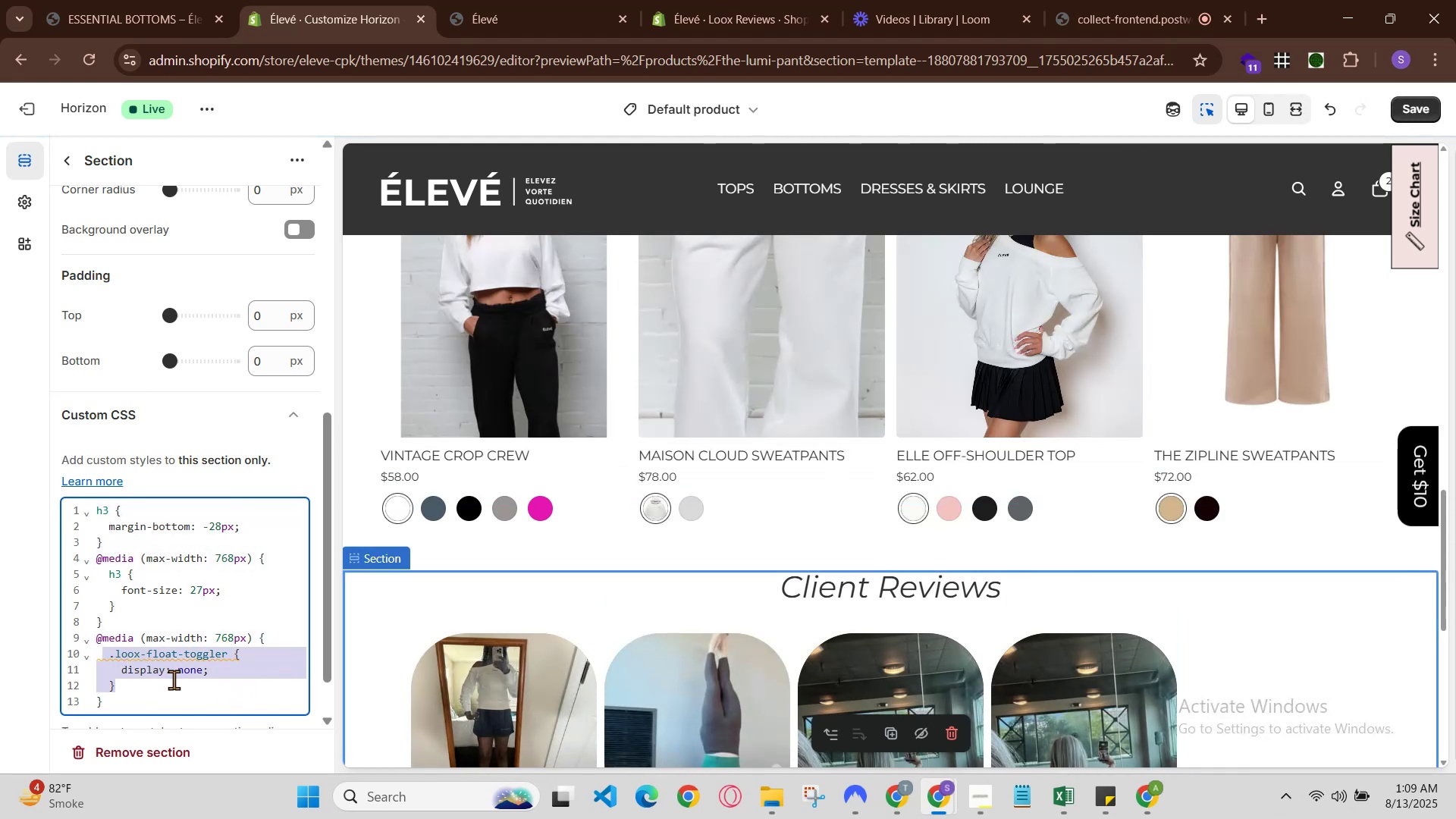 
key(Control+C)
 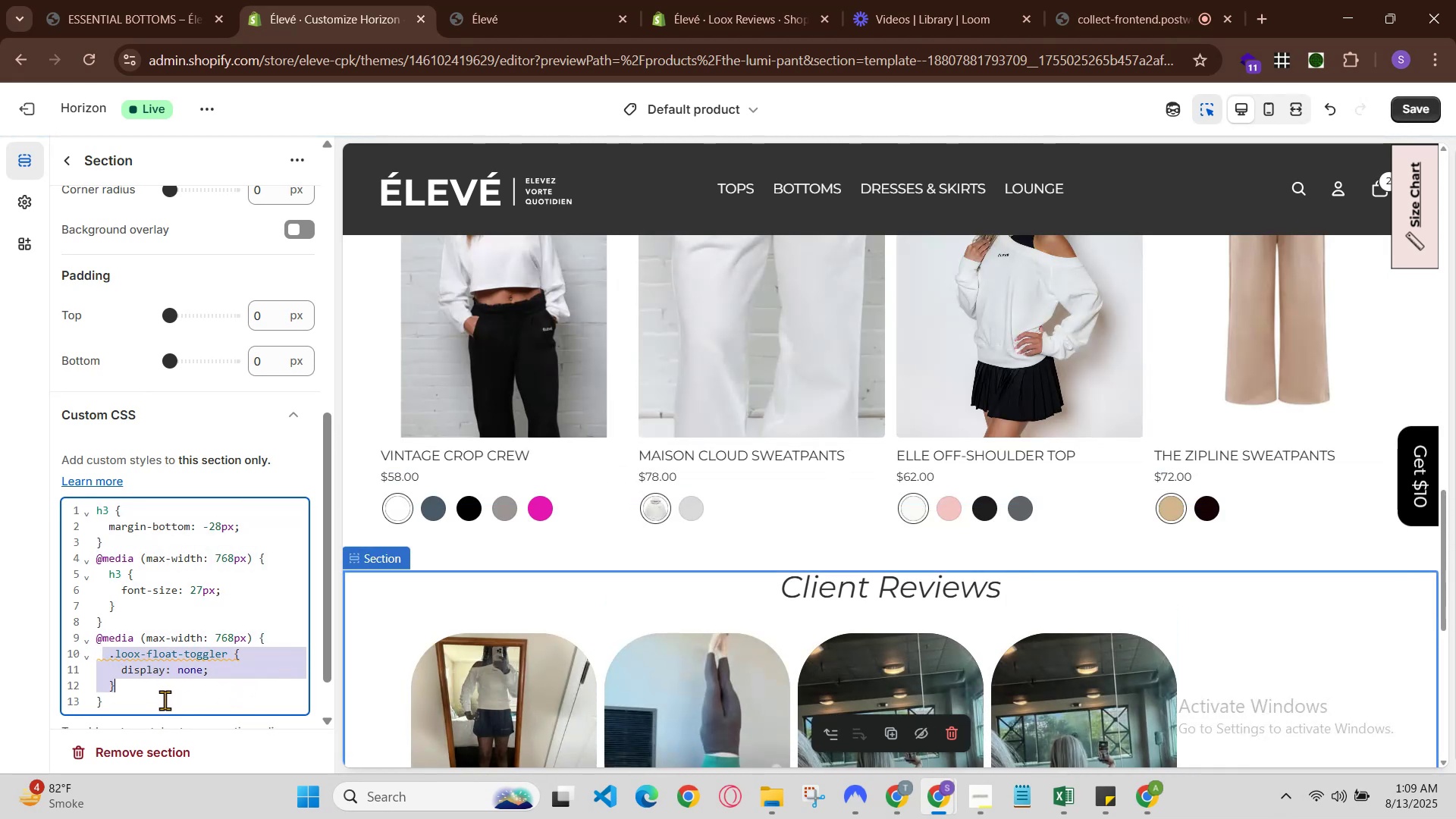 
left_click([165, 705])
 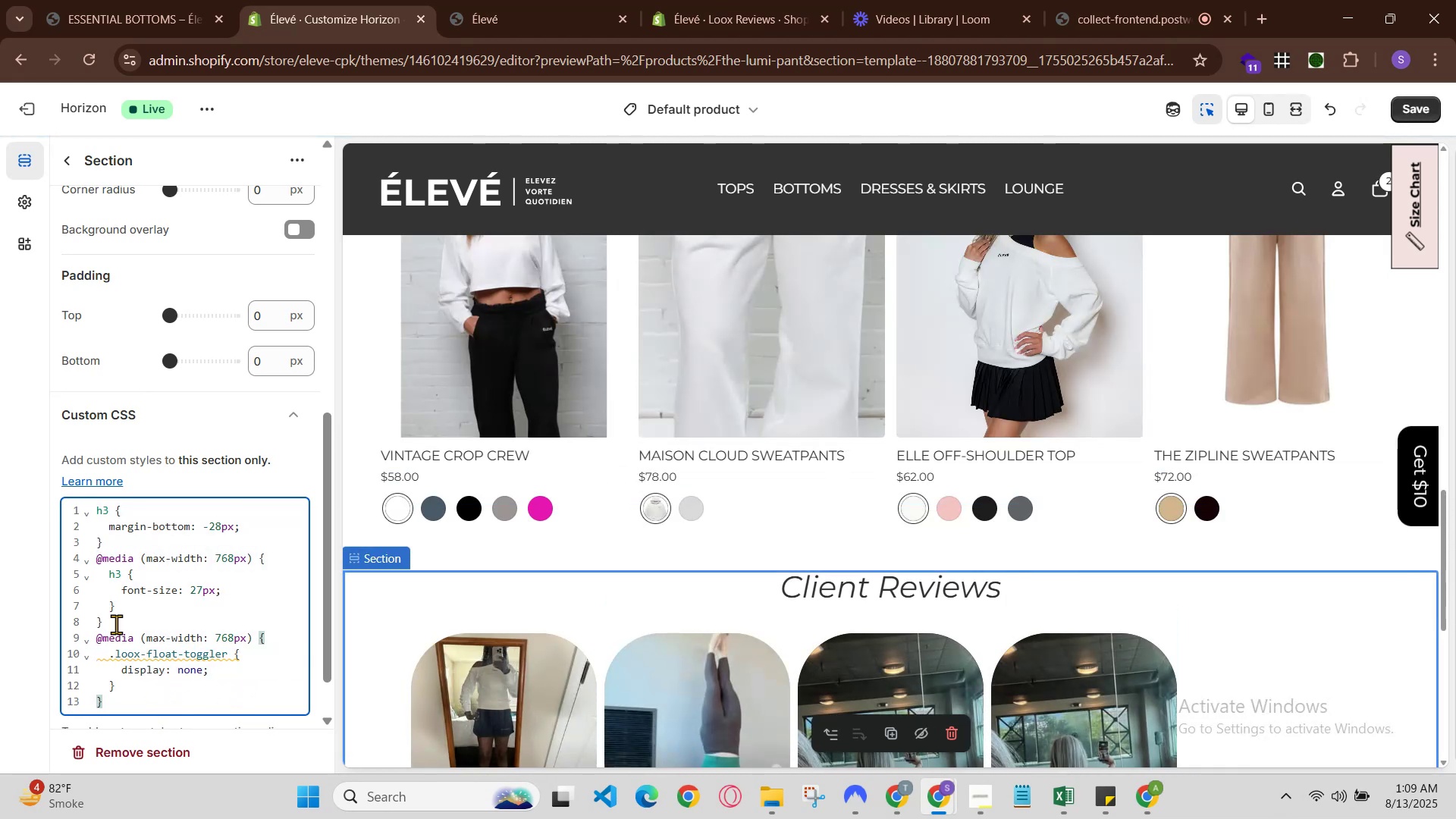 
key(Enter)
 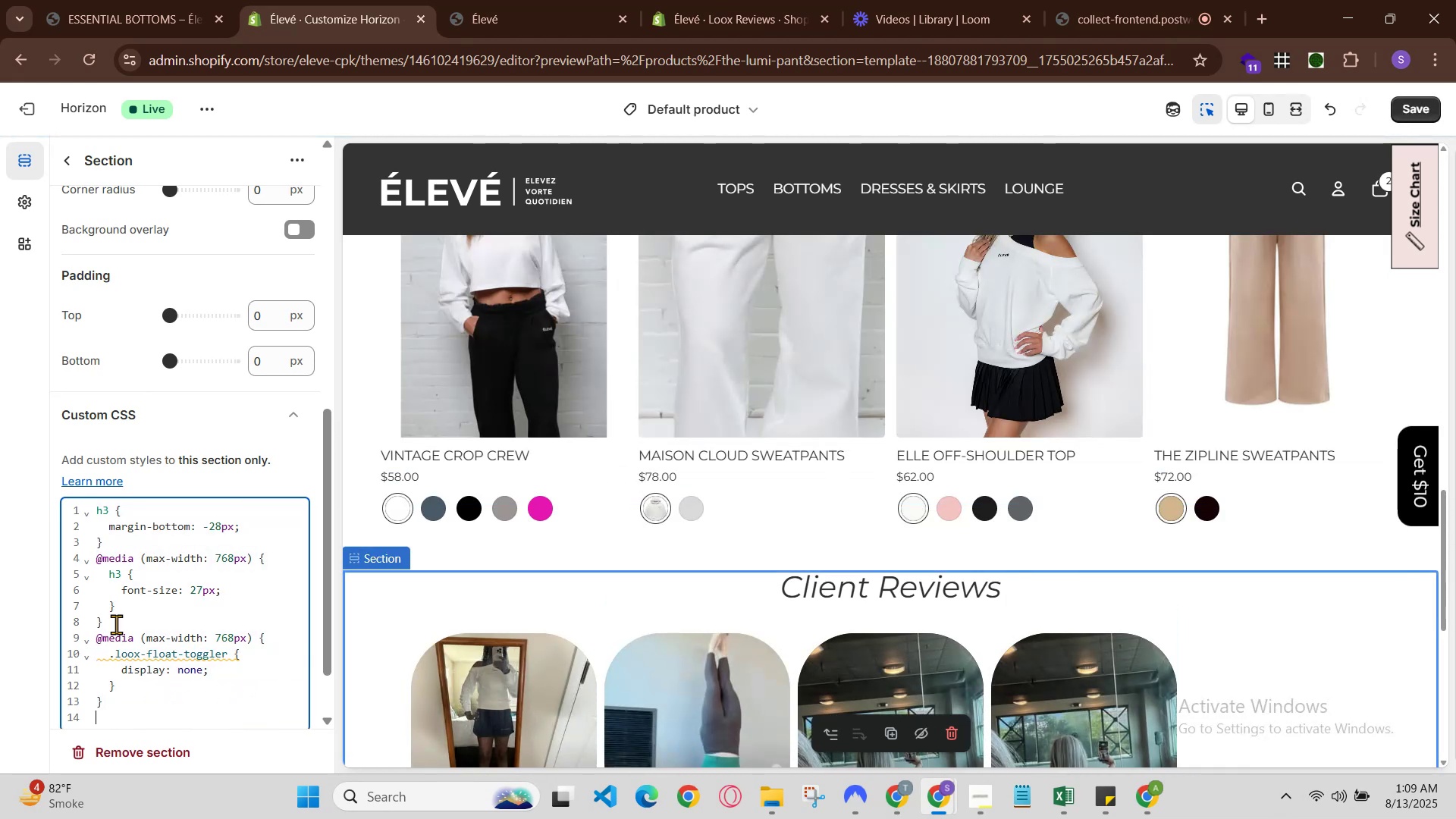 
key(Control+V)
 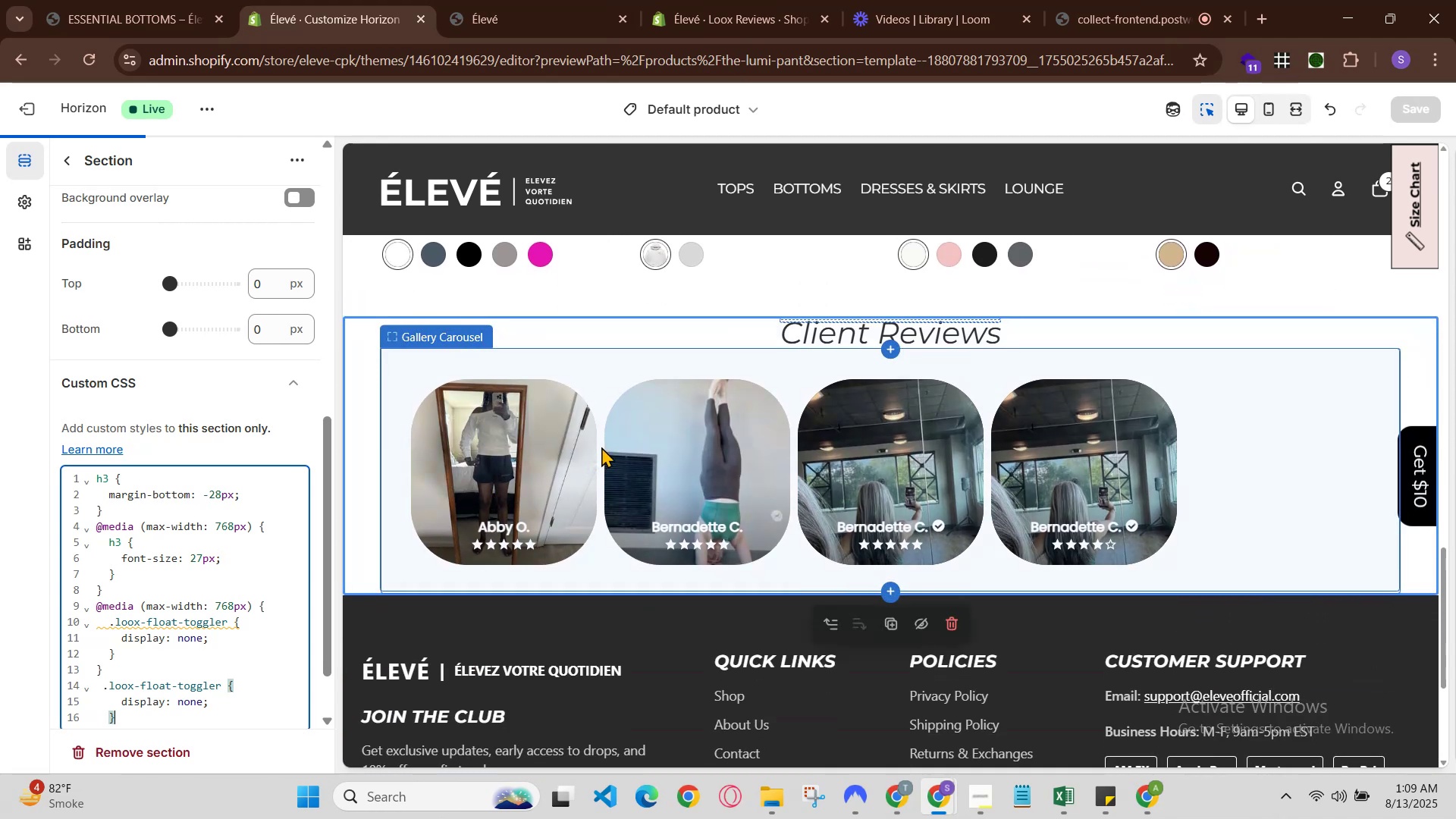 
scroll: coordinate [1014, 412], scroll_direction: down, amount: 2.0
 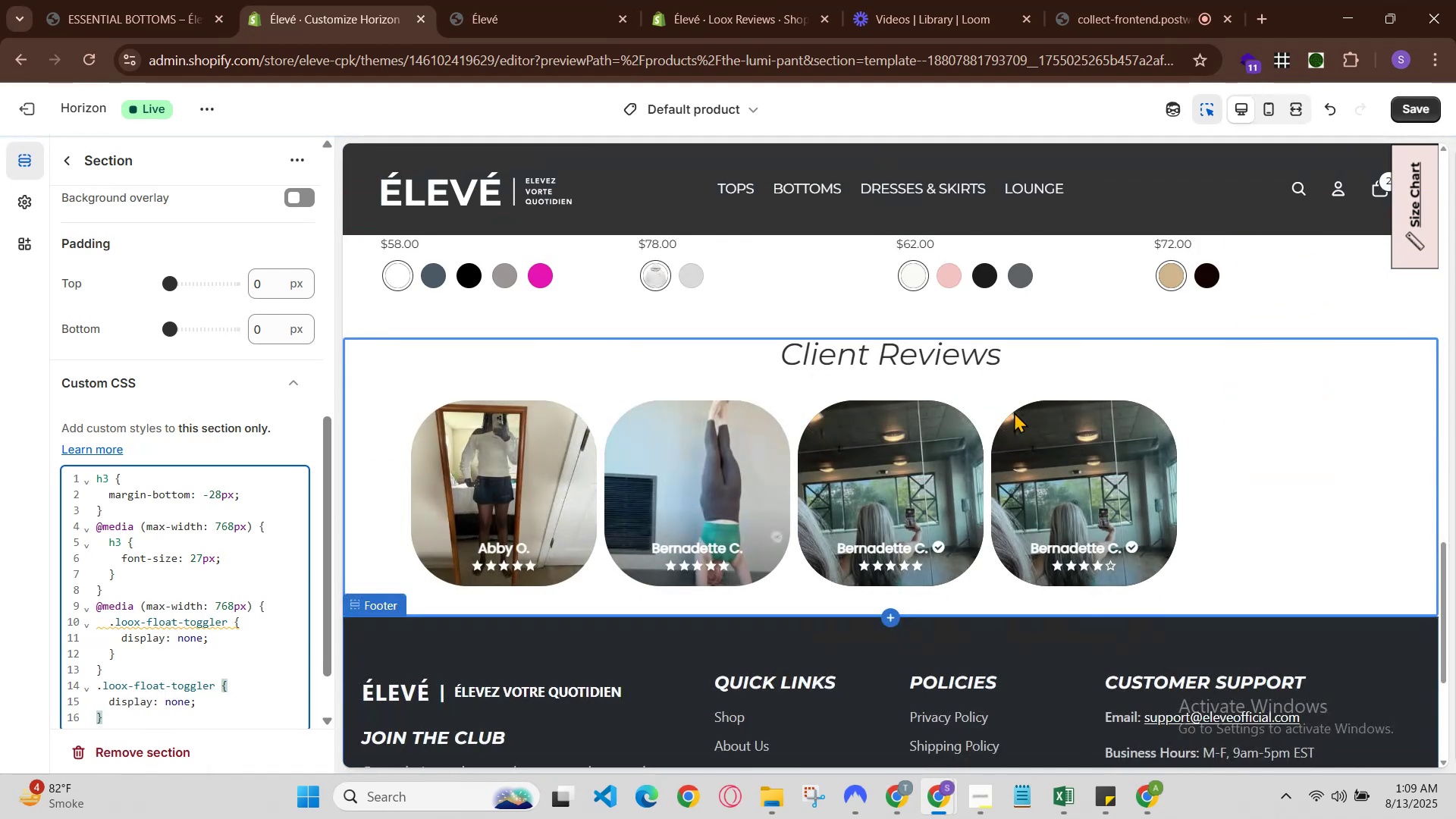 
scroll: coordinate [1014, 412], scroll_direction: up, amount: 1.0
 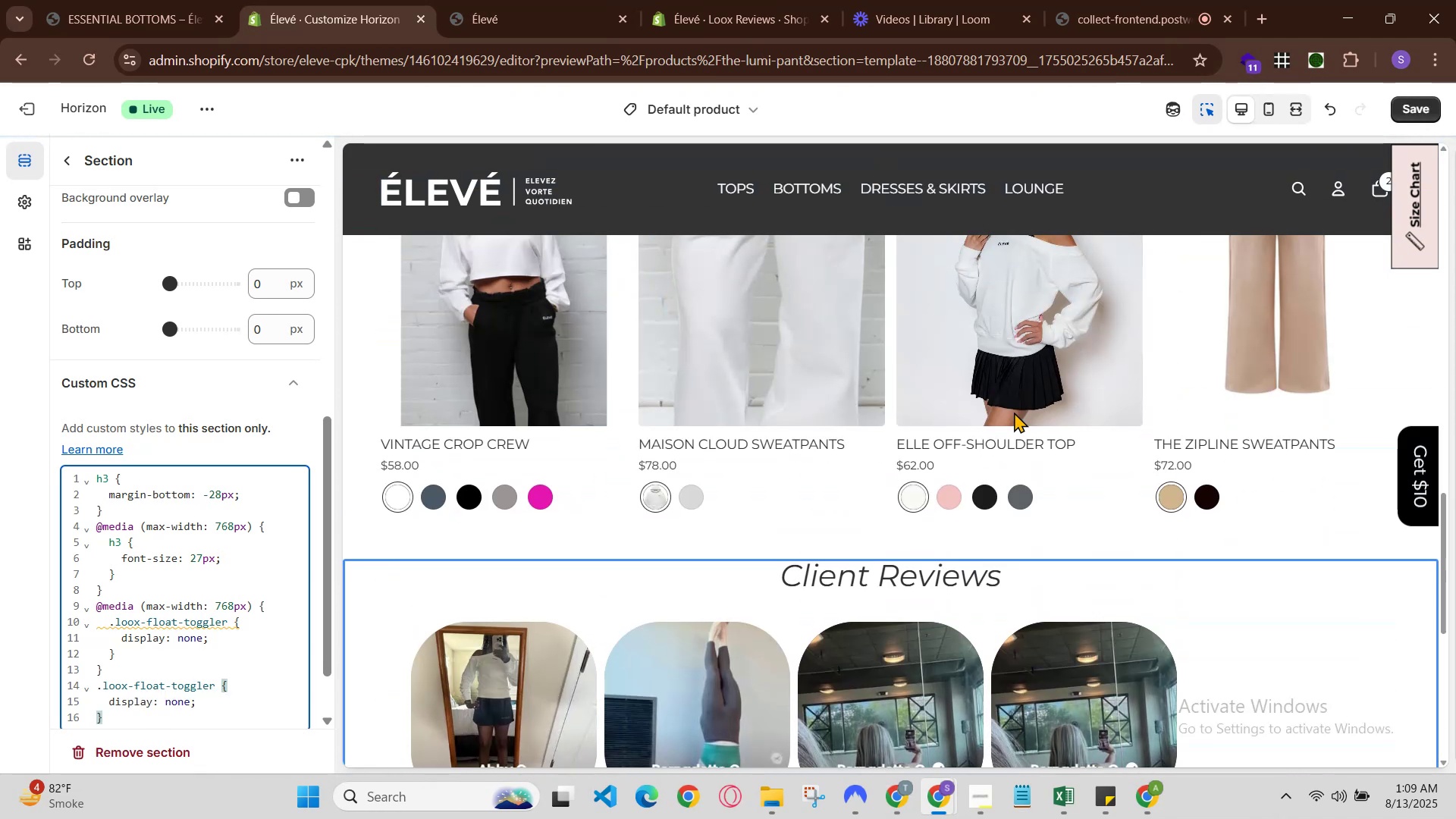 
scroll: coordinate [1014, 412], scroll_direction: down, amount: 2.0
 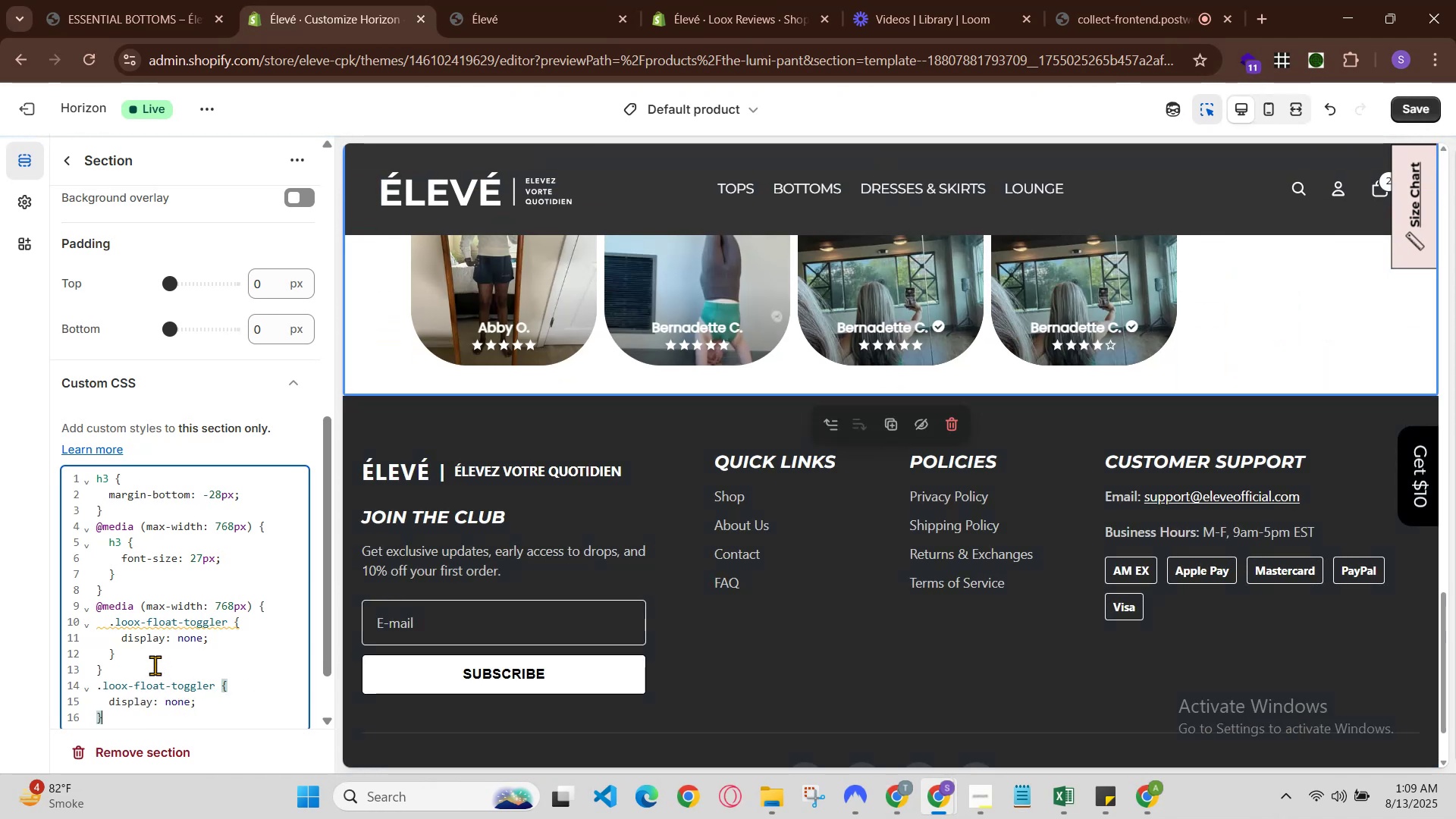 
left_click([151, 661])
 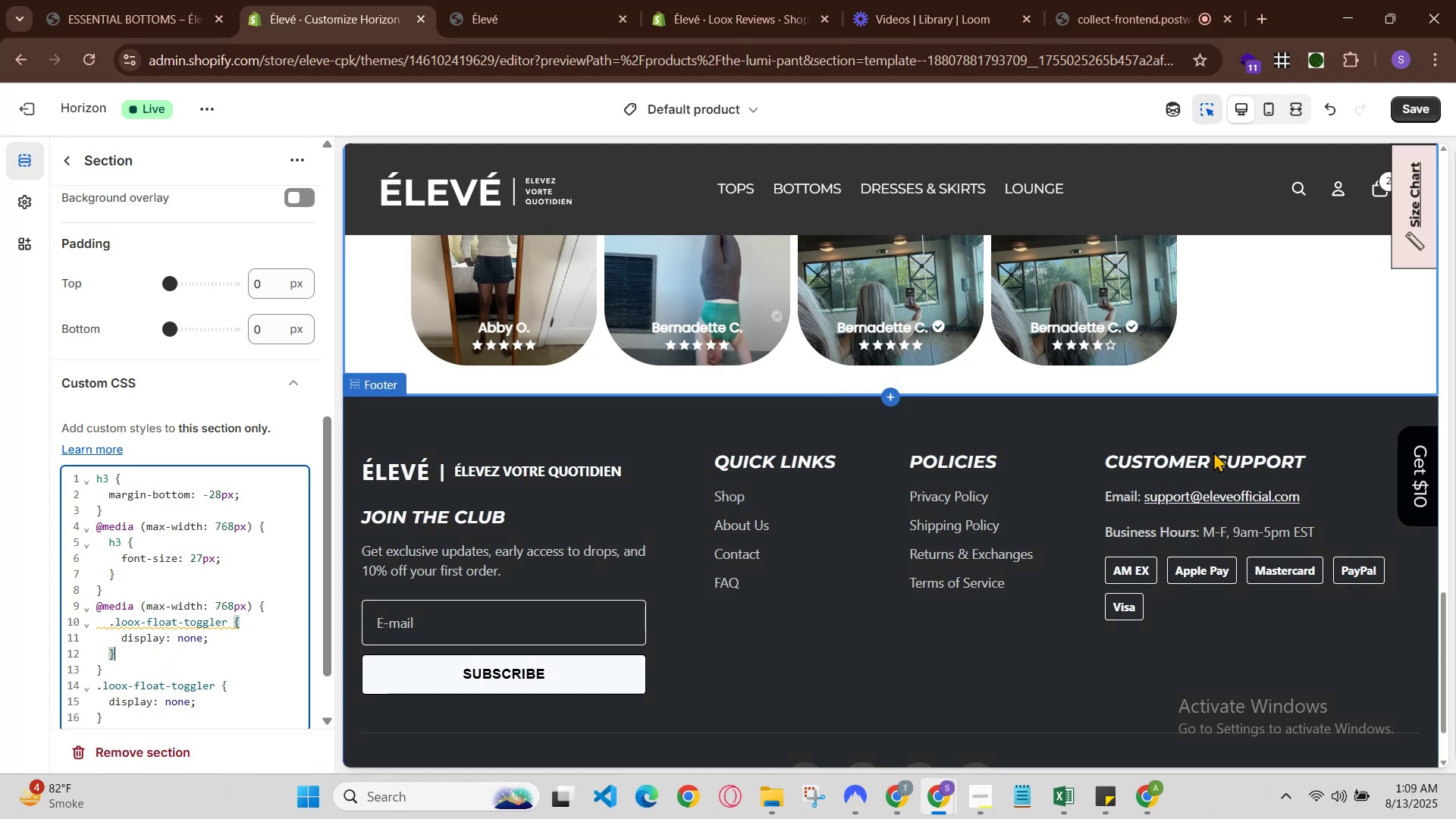 
left_click([680, 0])
 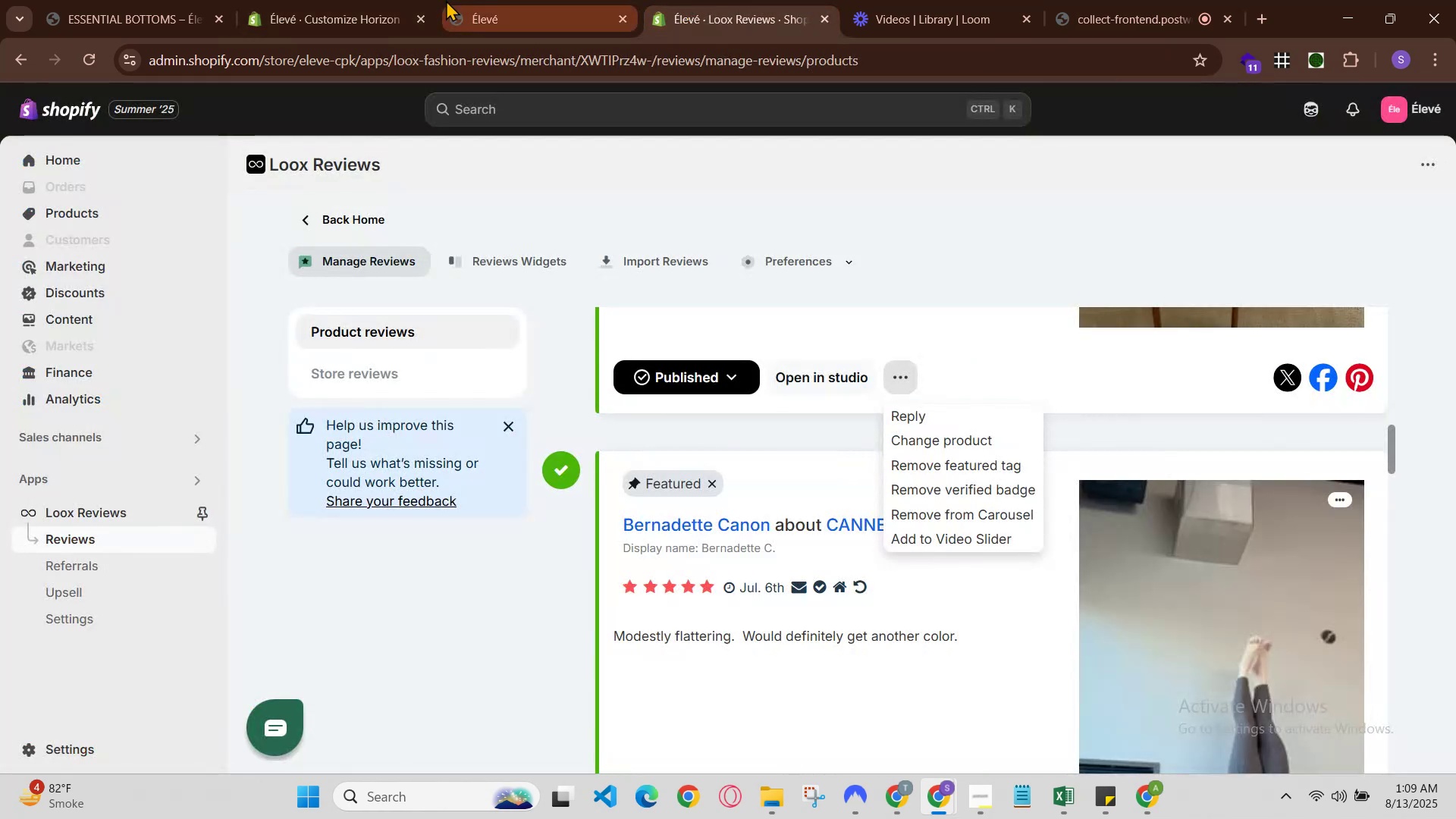 
left_click_drag(start_coordinate=[503, 0], to_coordinate=[515, 0])
 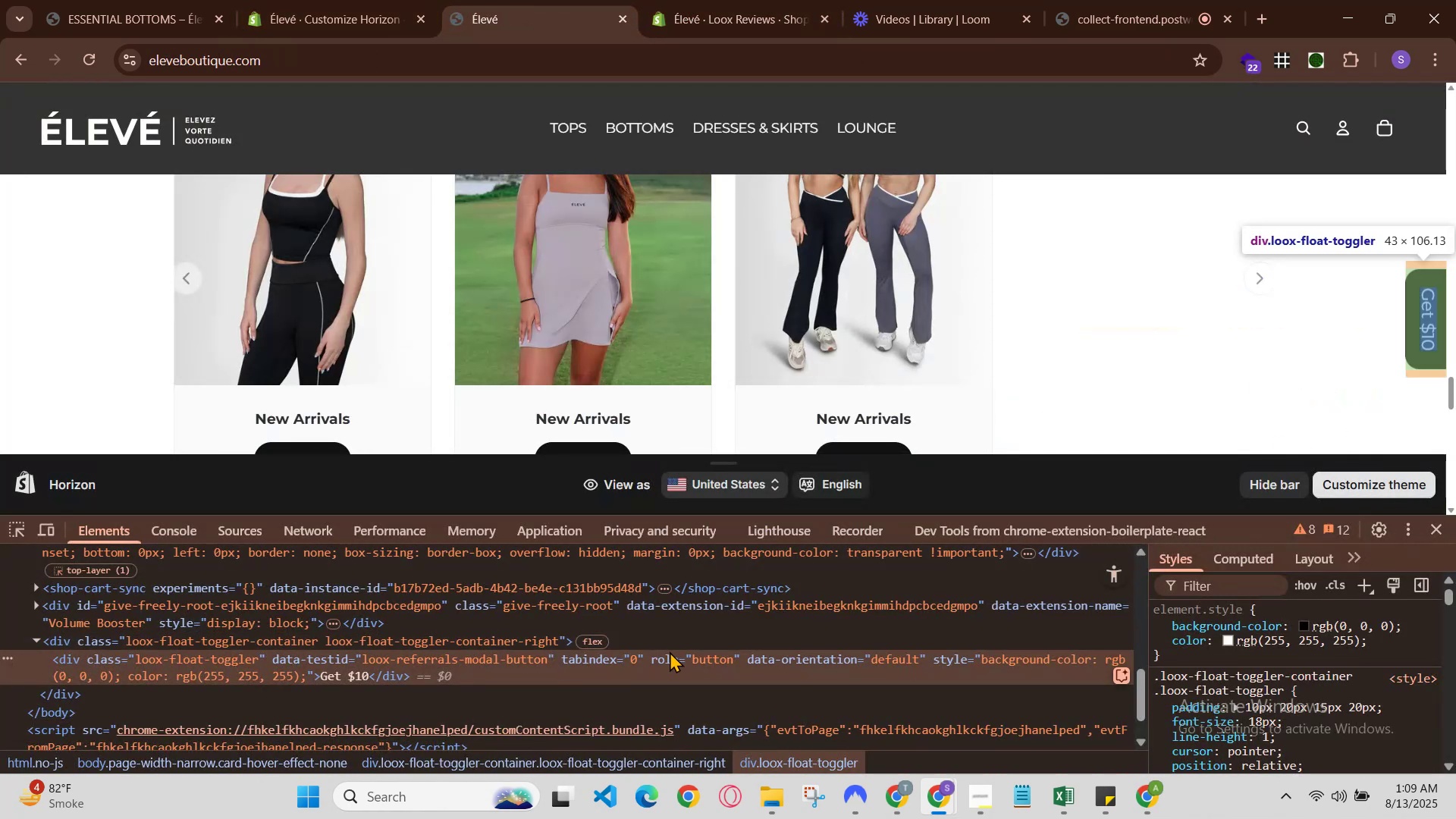 
wait(9.23)
 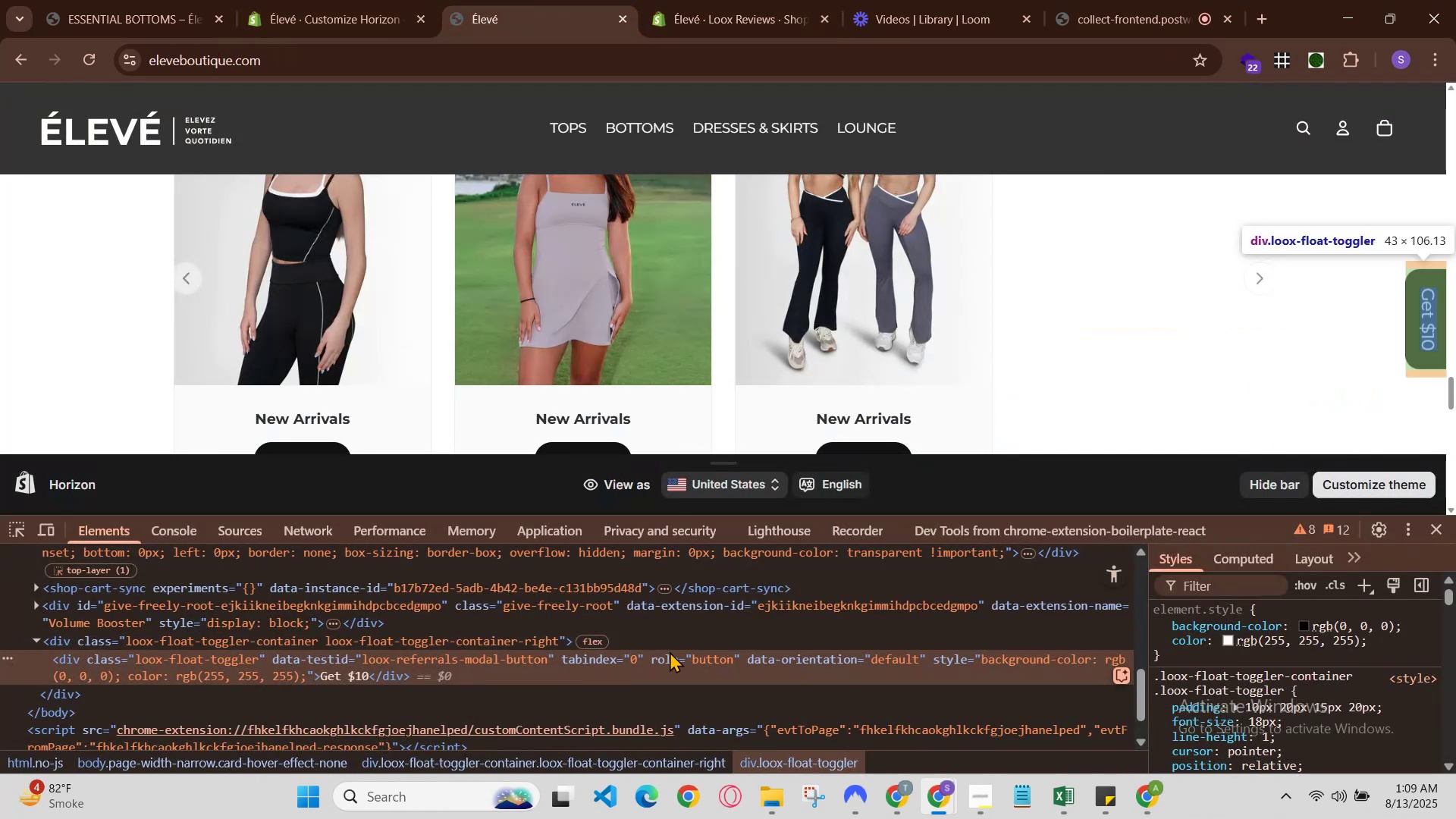 
scroll: coordinate [290, 692], scroll_direction: down, amount: 1.0
 